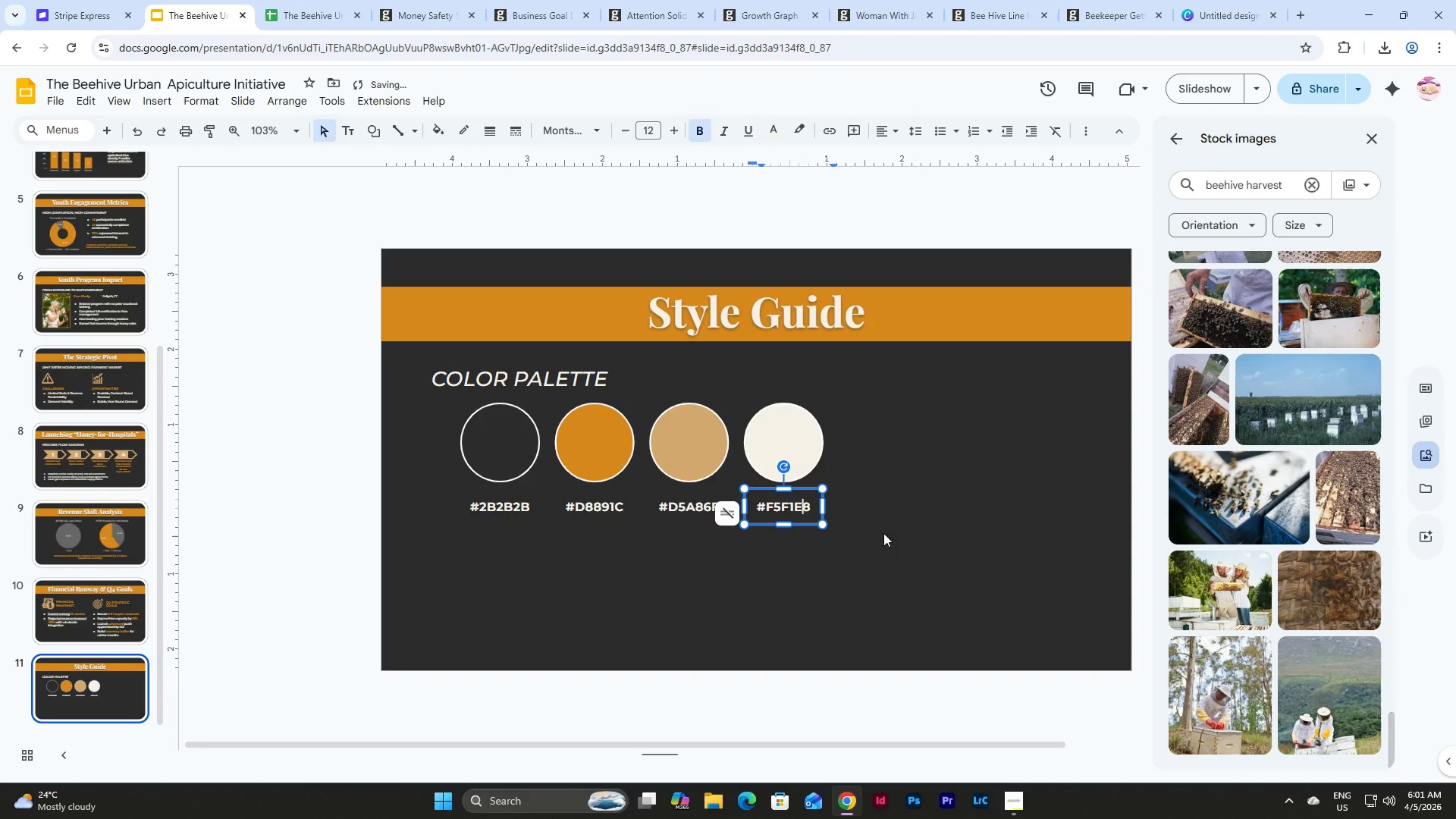 
key(Shift+E)
 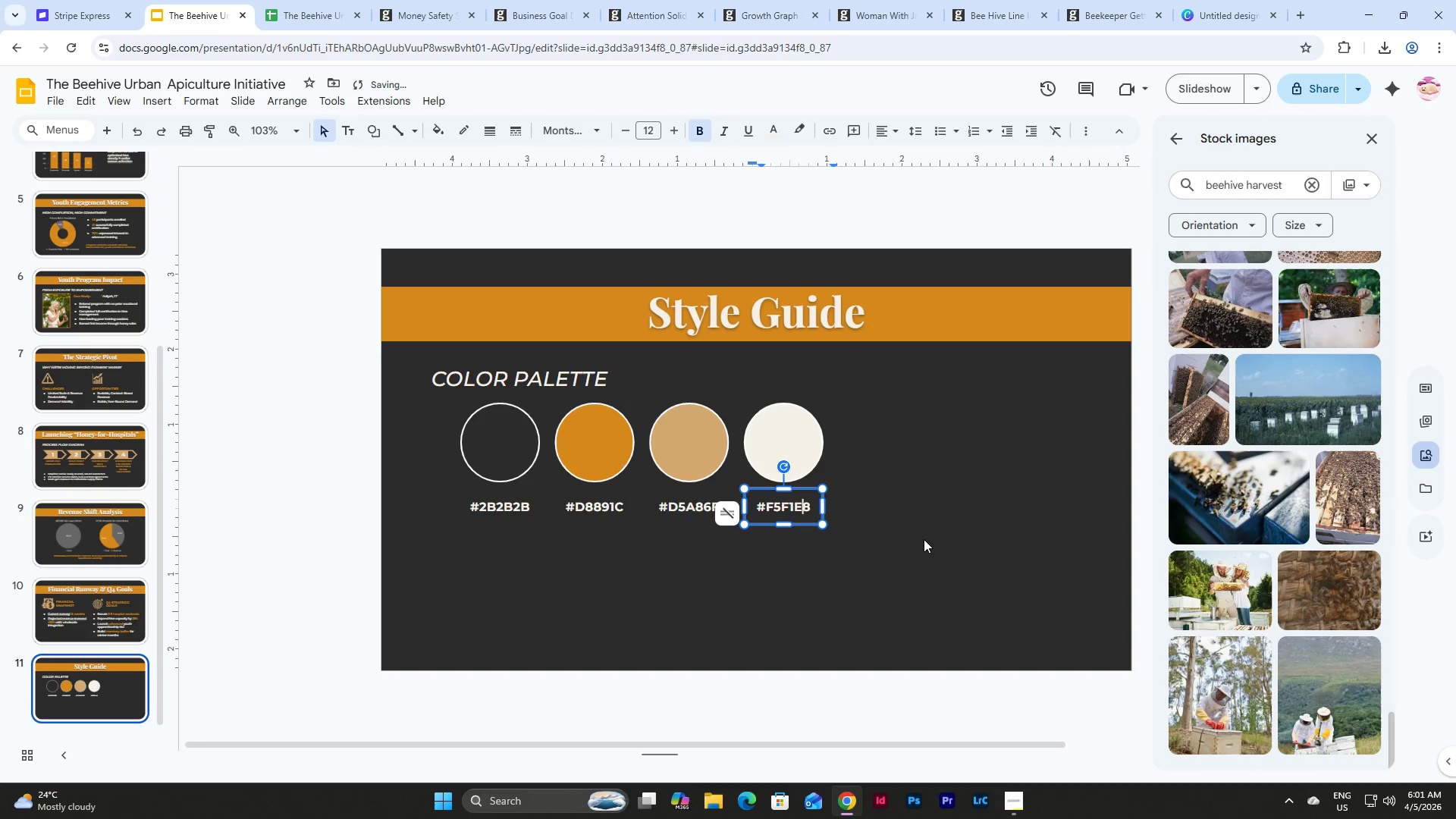 
left_click([924, 539])
 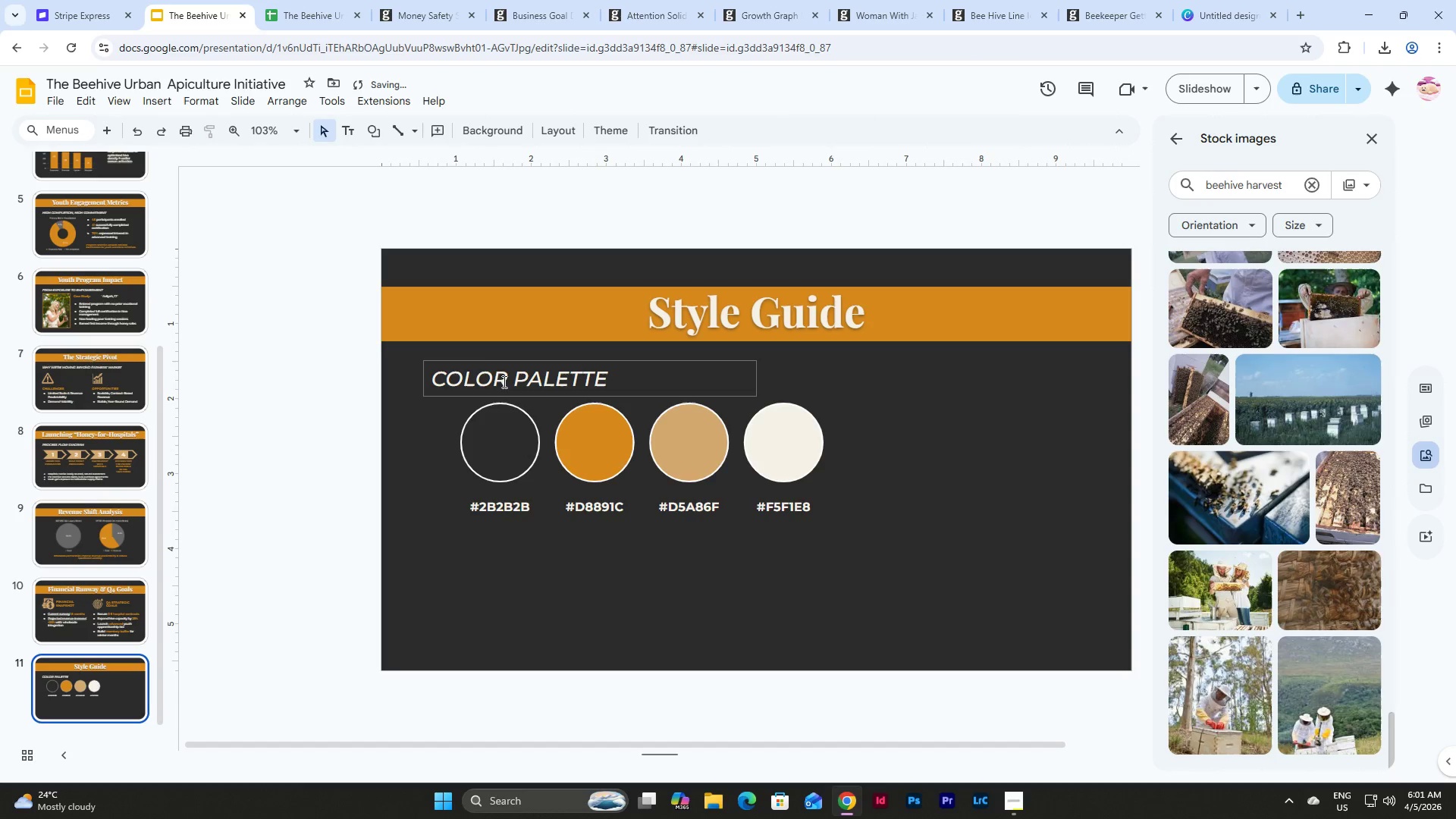 
left_click([481, 366])
 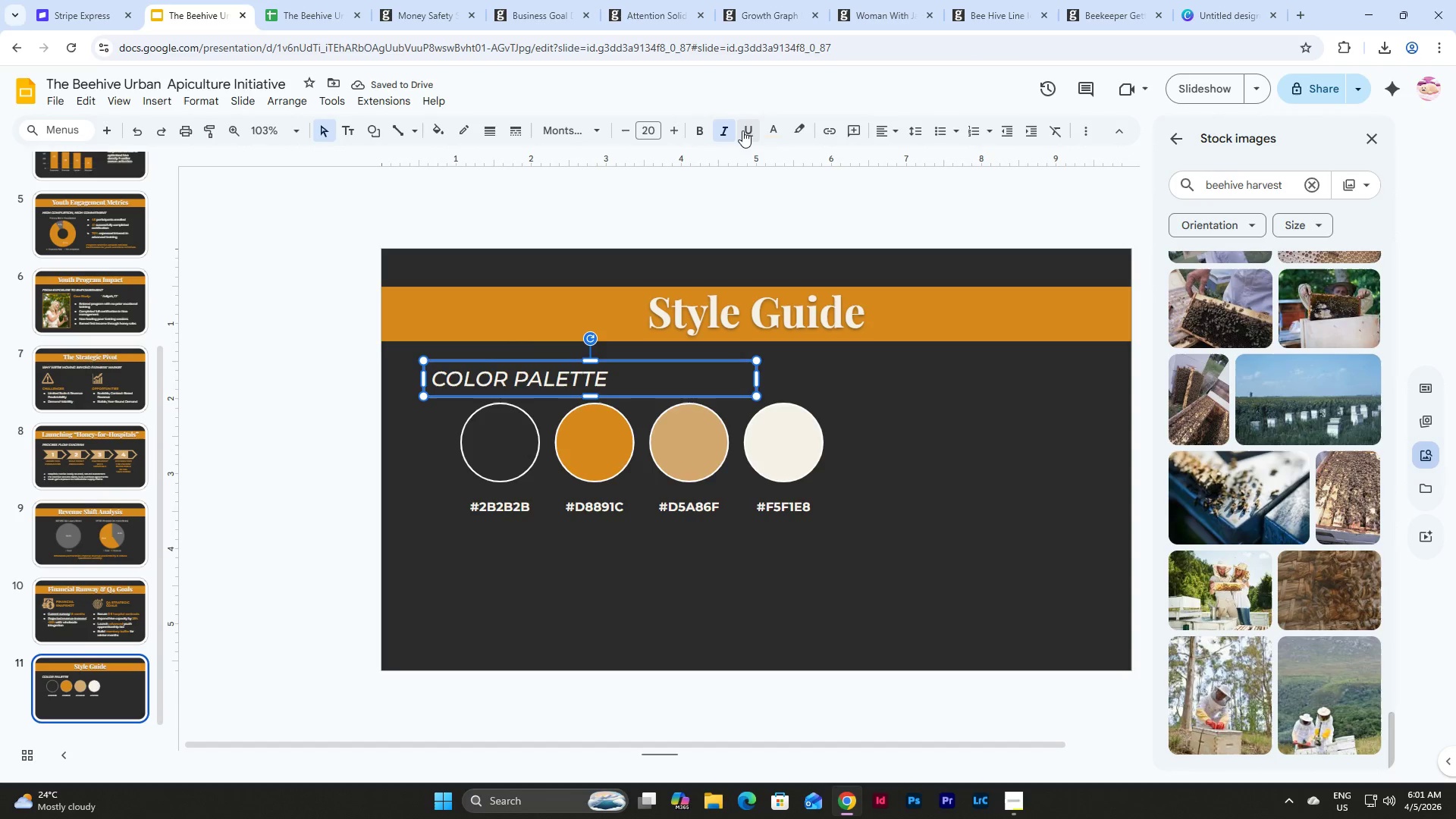 
left_click([723, 136])
 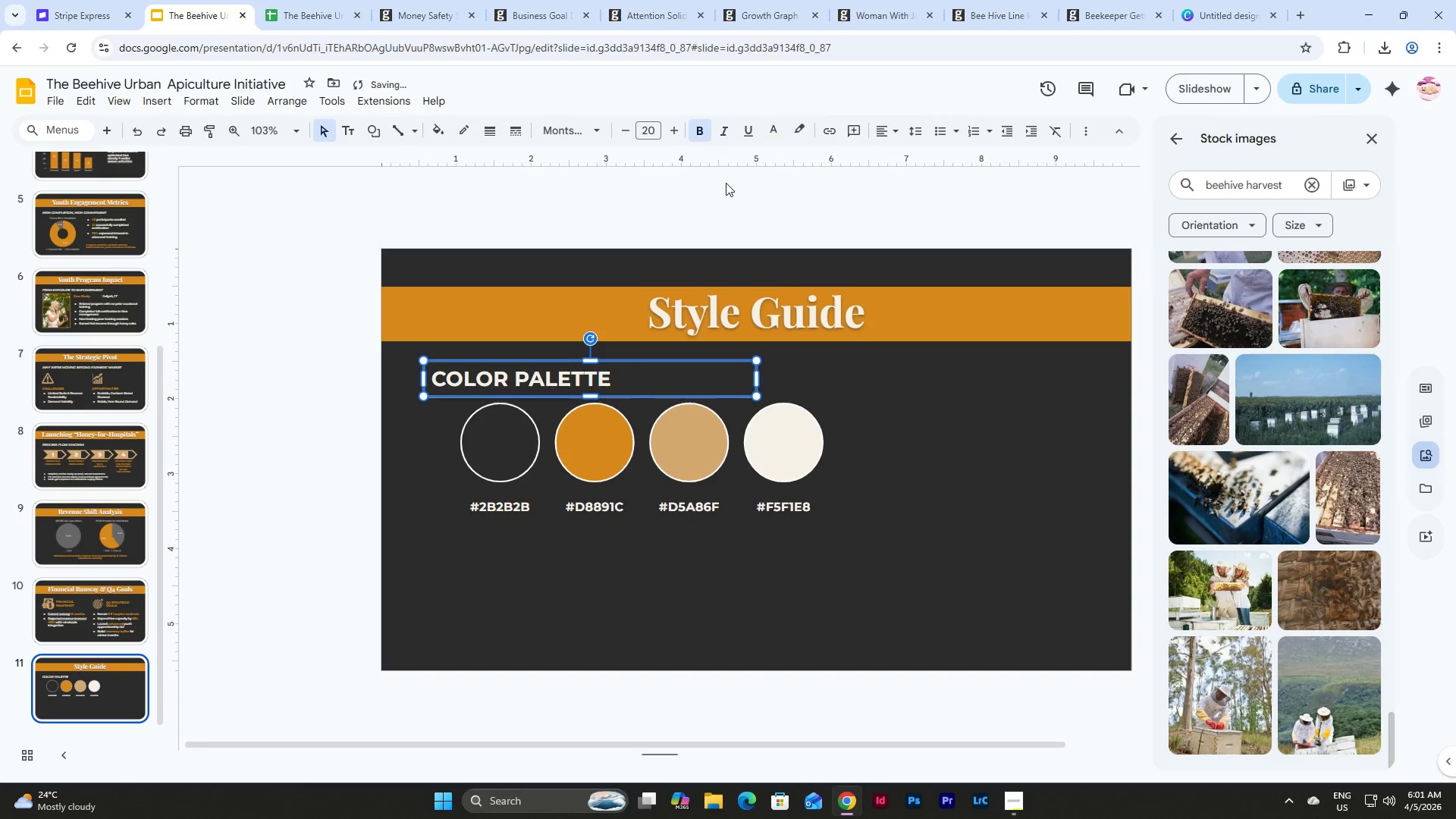 
left_click([970, 575])
 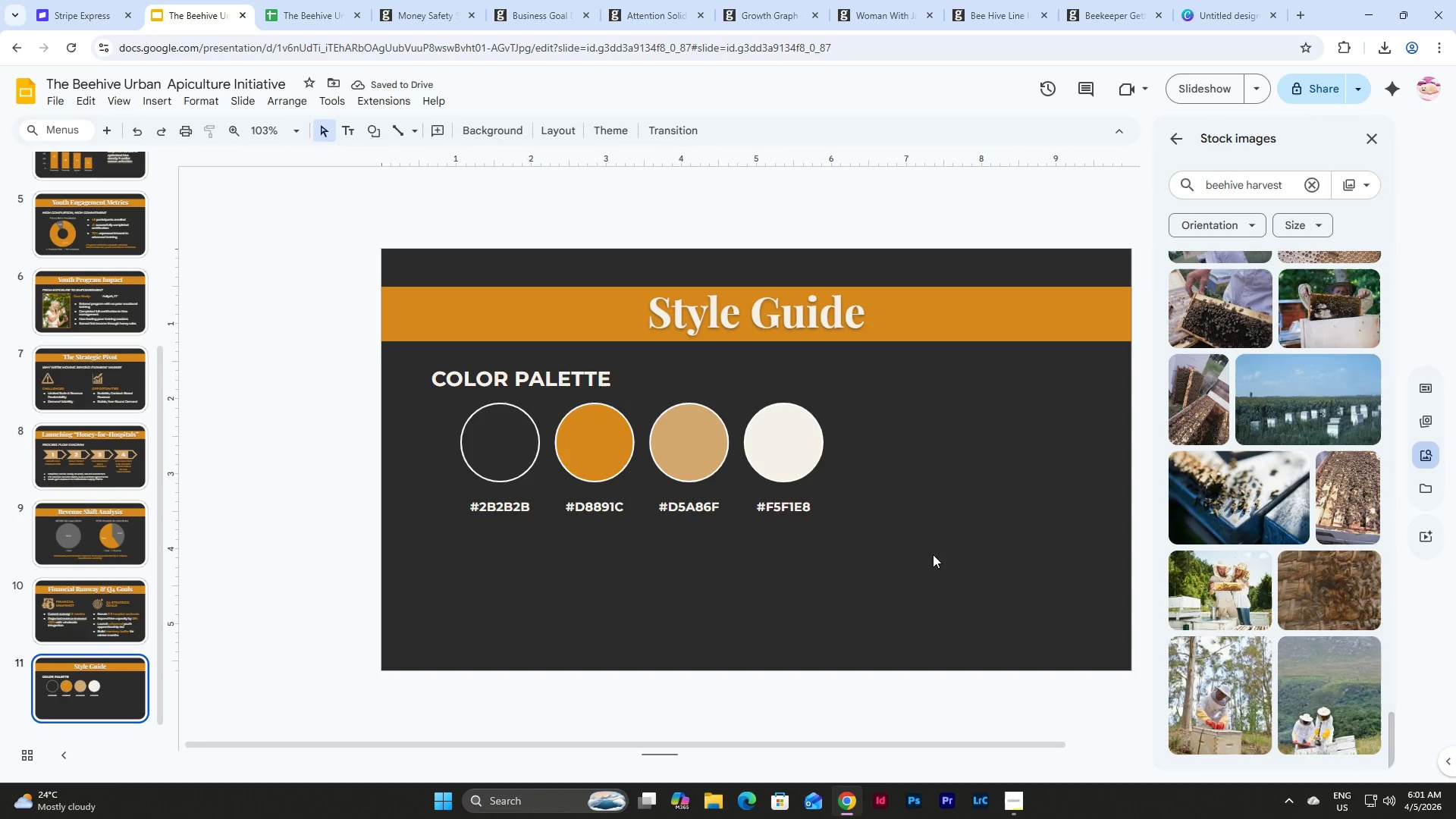 
left_click_drag(start_coordinate=[933, 554], to_coordinate=[409, 365])
 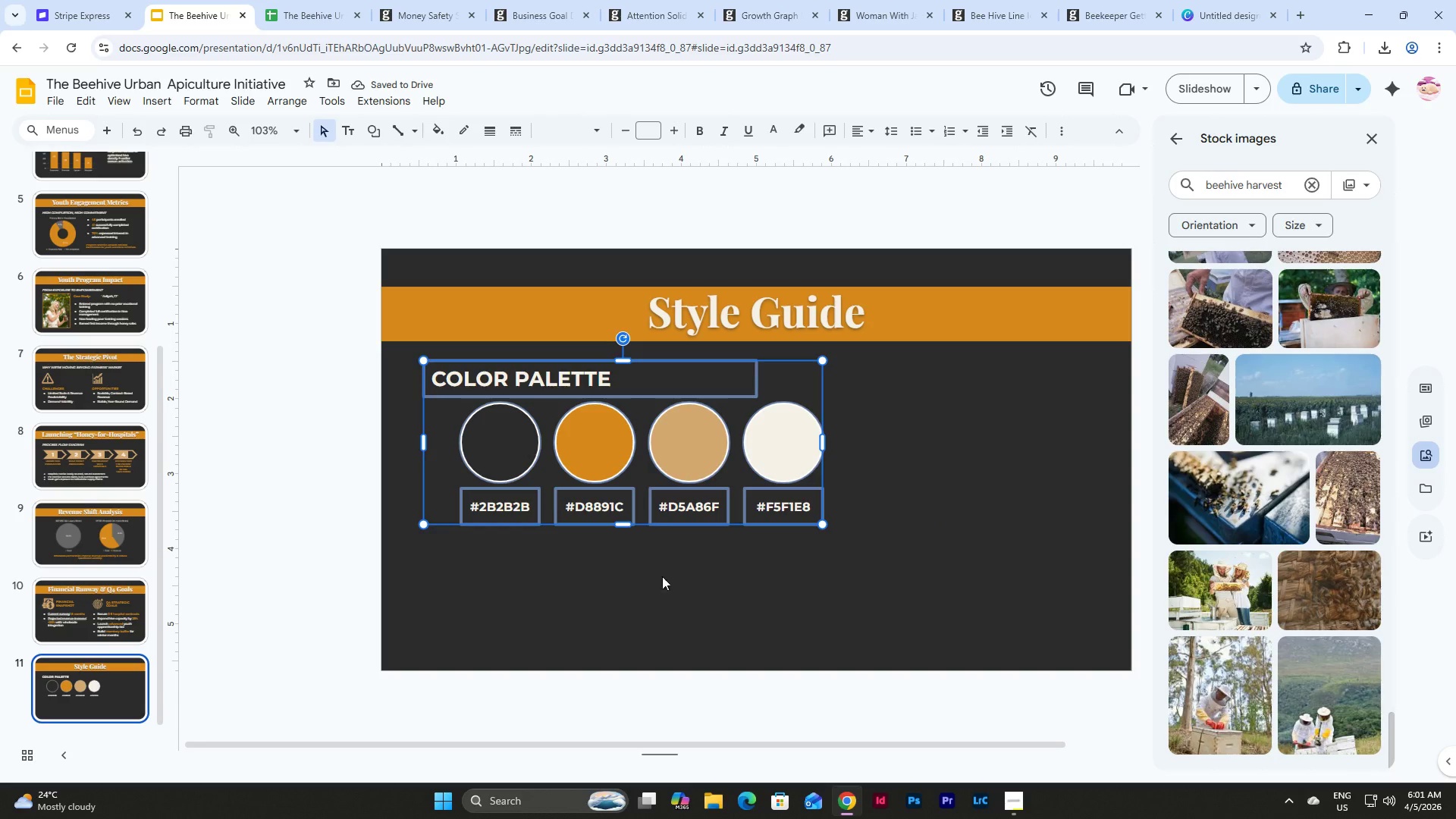 
left_click([693, 594])
 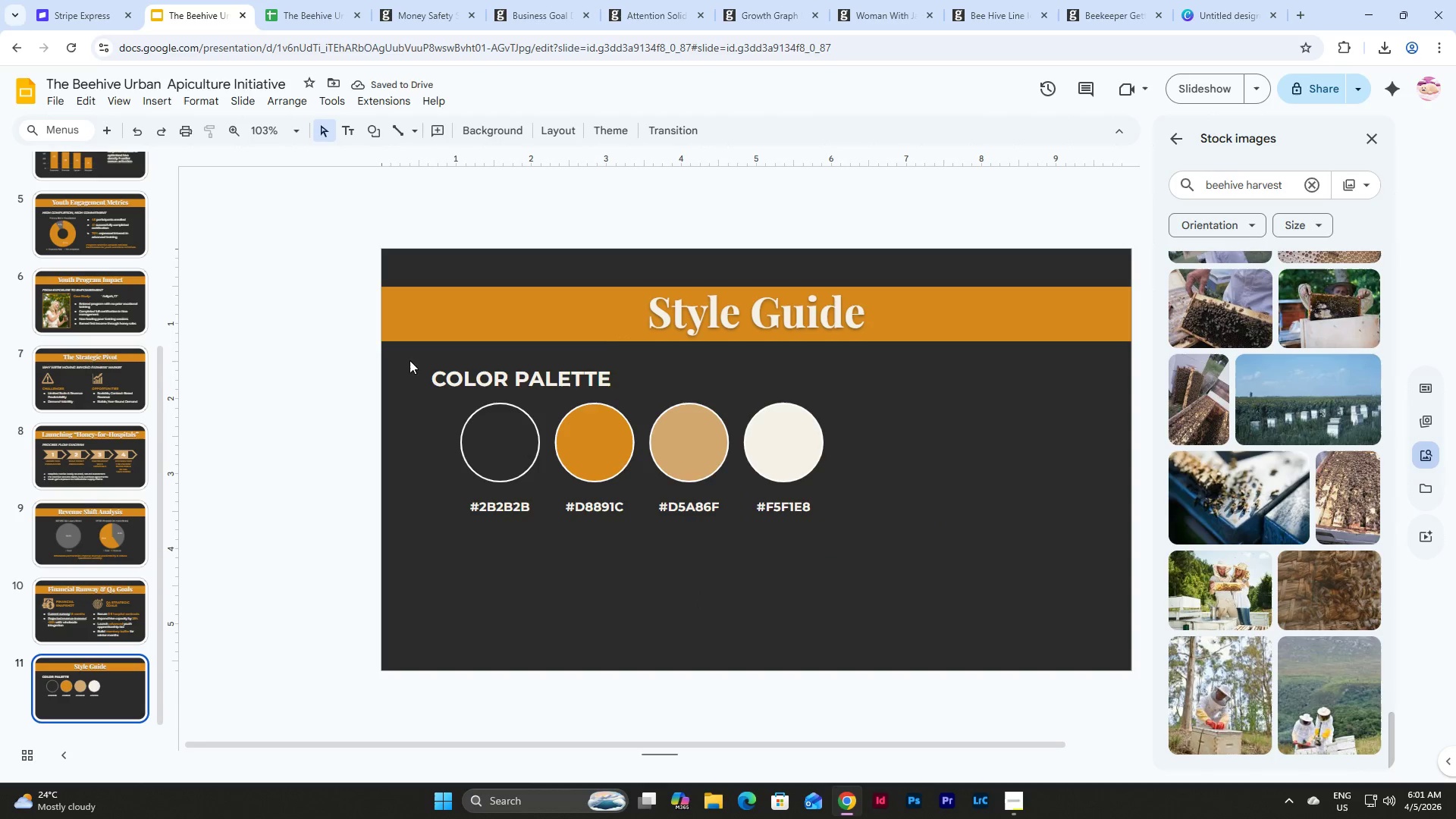 
left_click_drag(start_coordinate=[410, 360], to_coordinate=[642, 396])
 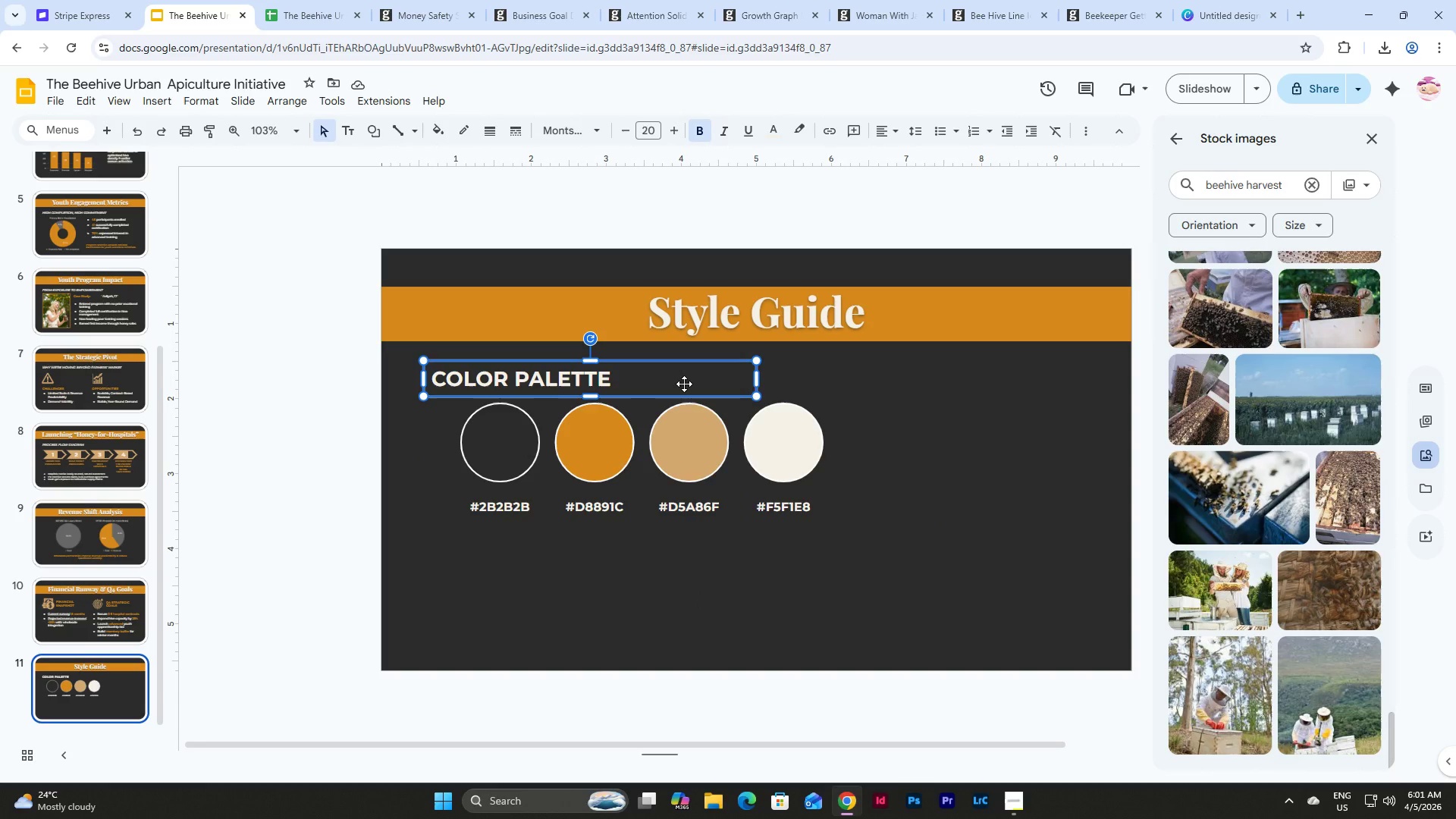 
wait(6.41)
 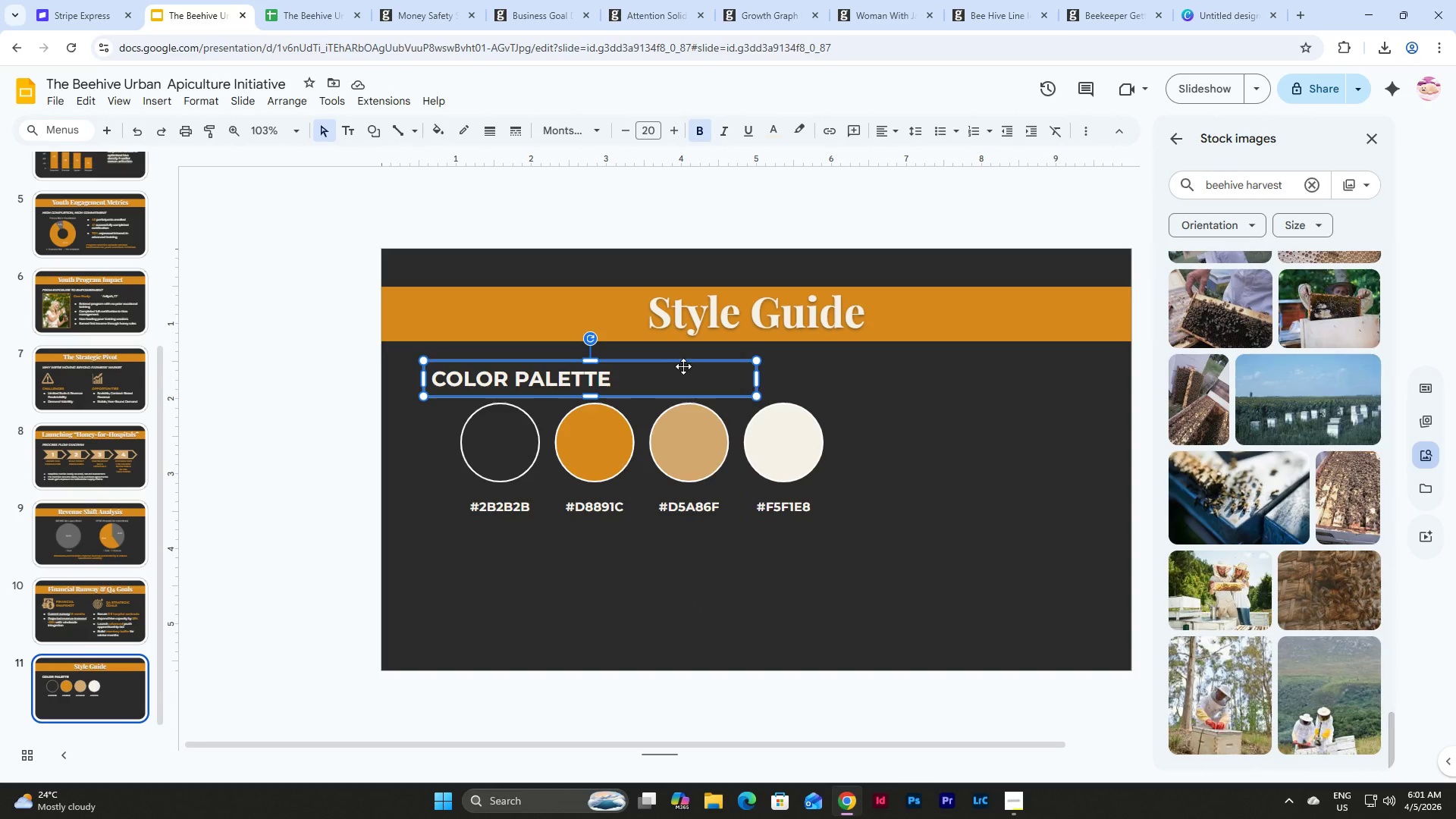 
key(Control+C)
 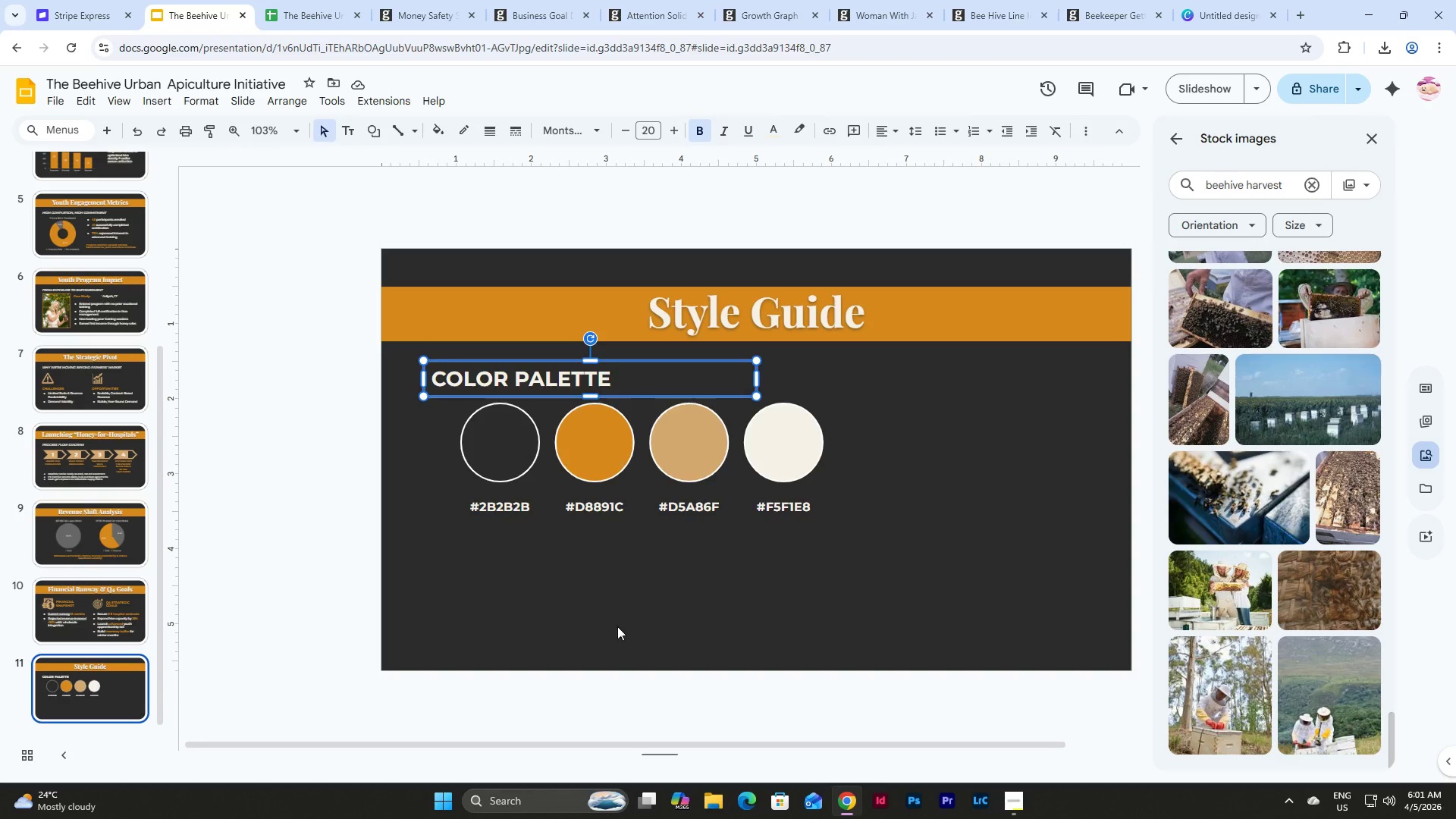 
left_click([582, 591])
 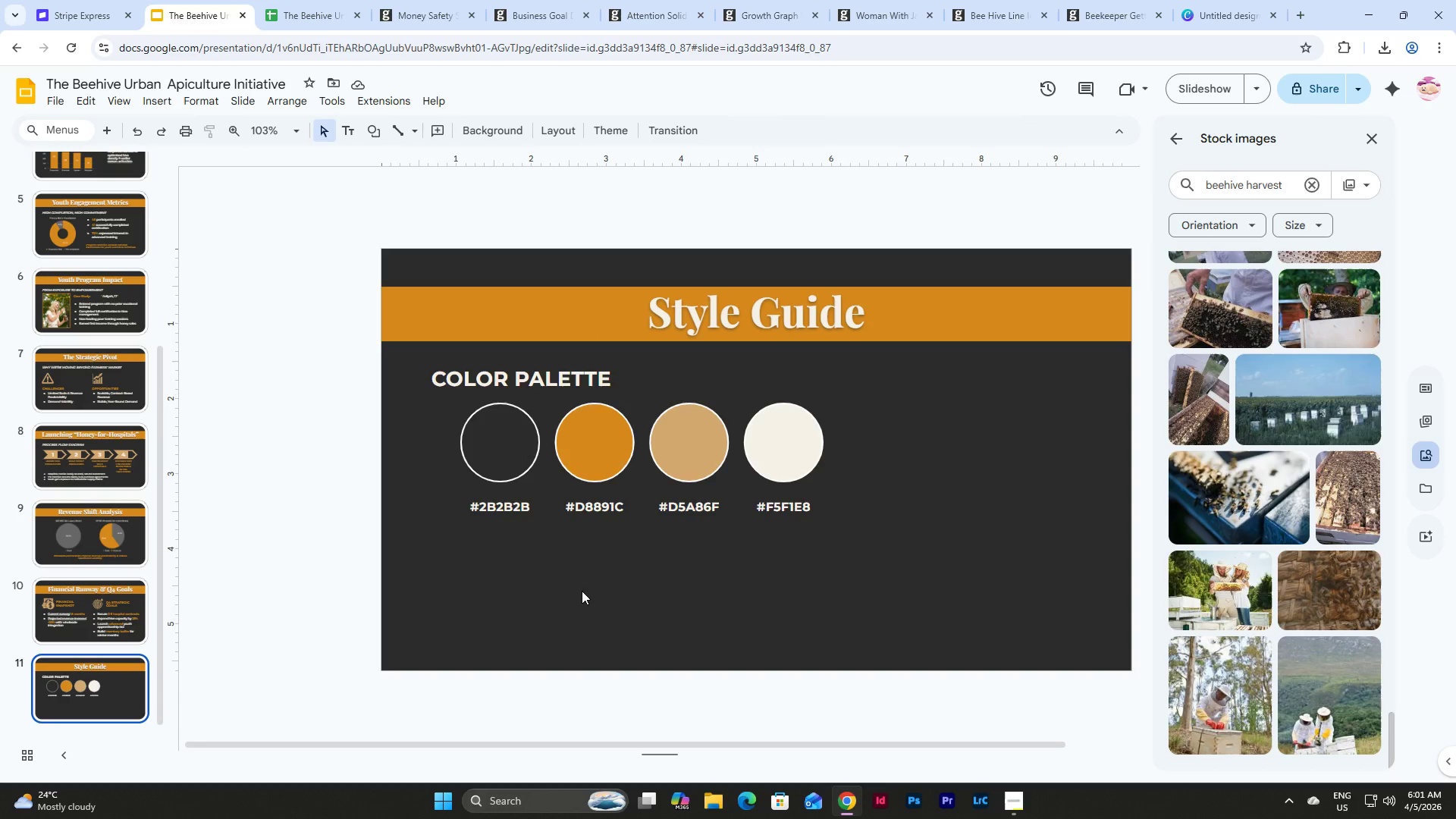 
key(Control+V)
 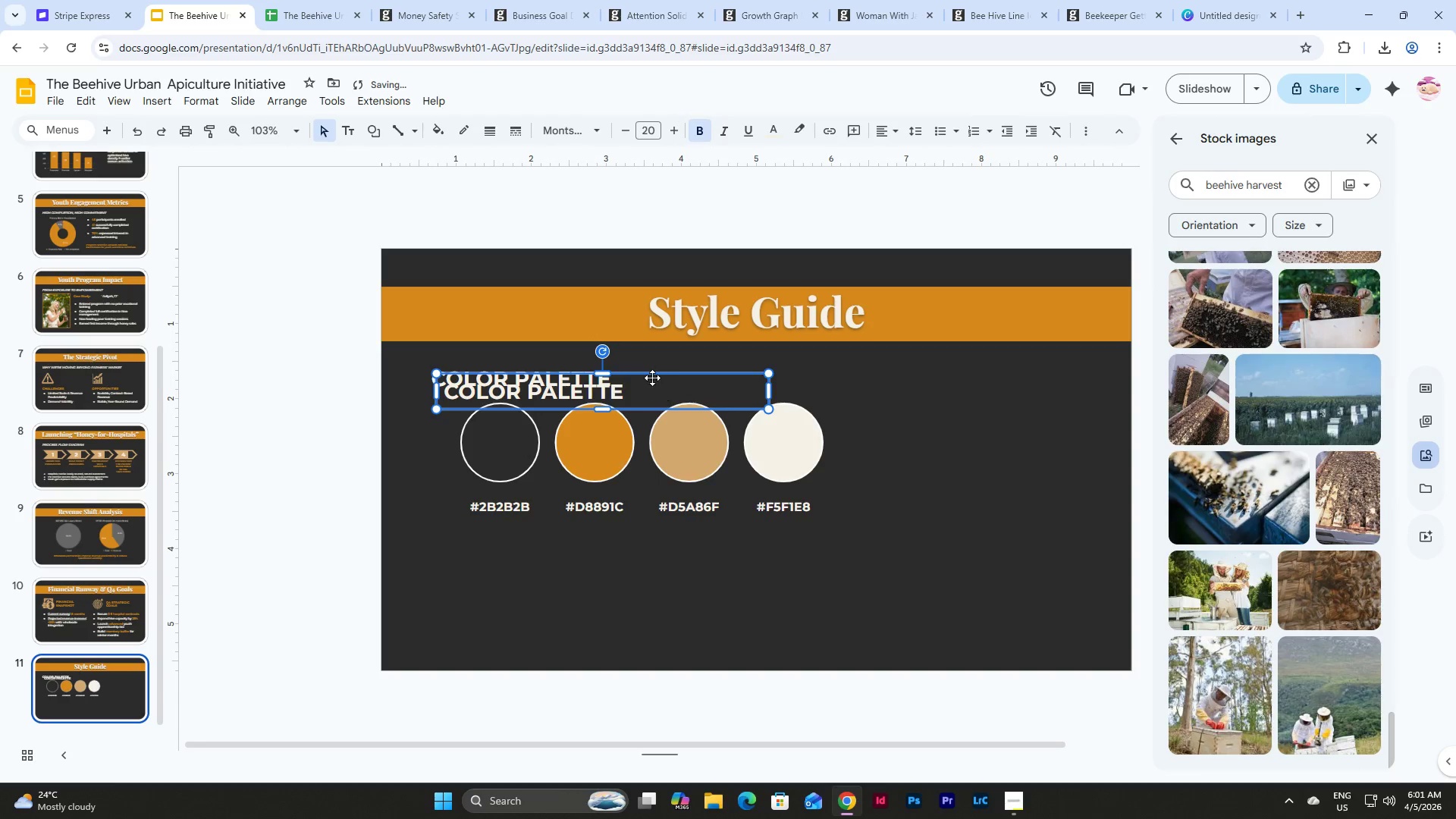 
left_click_drag(start_coordinate=[652, 376], to_coordinate=[642, 544])
 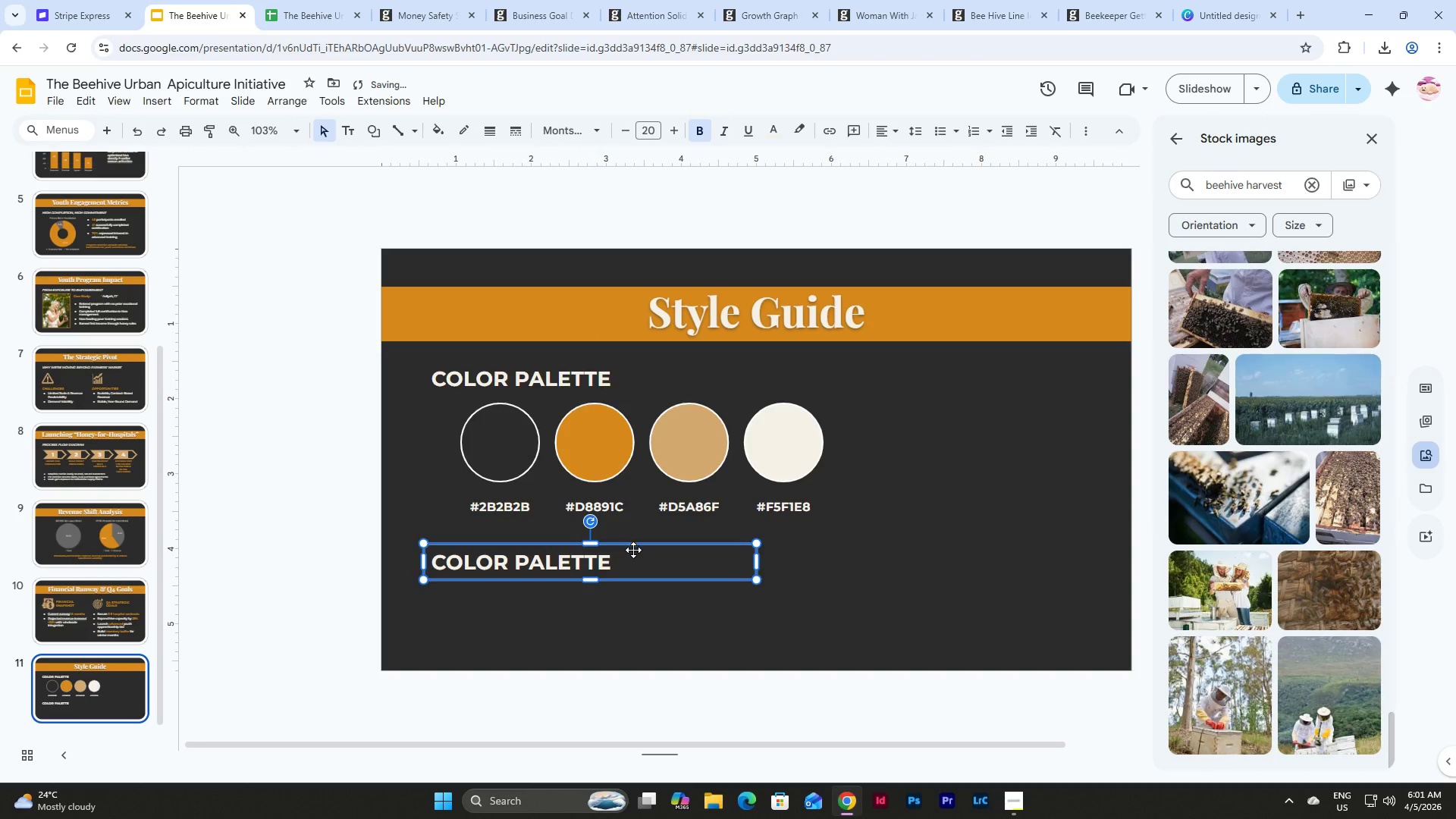 
double_click([615, 570])
 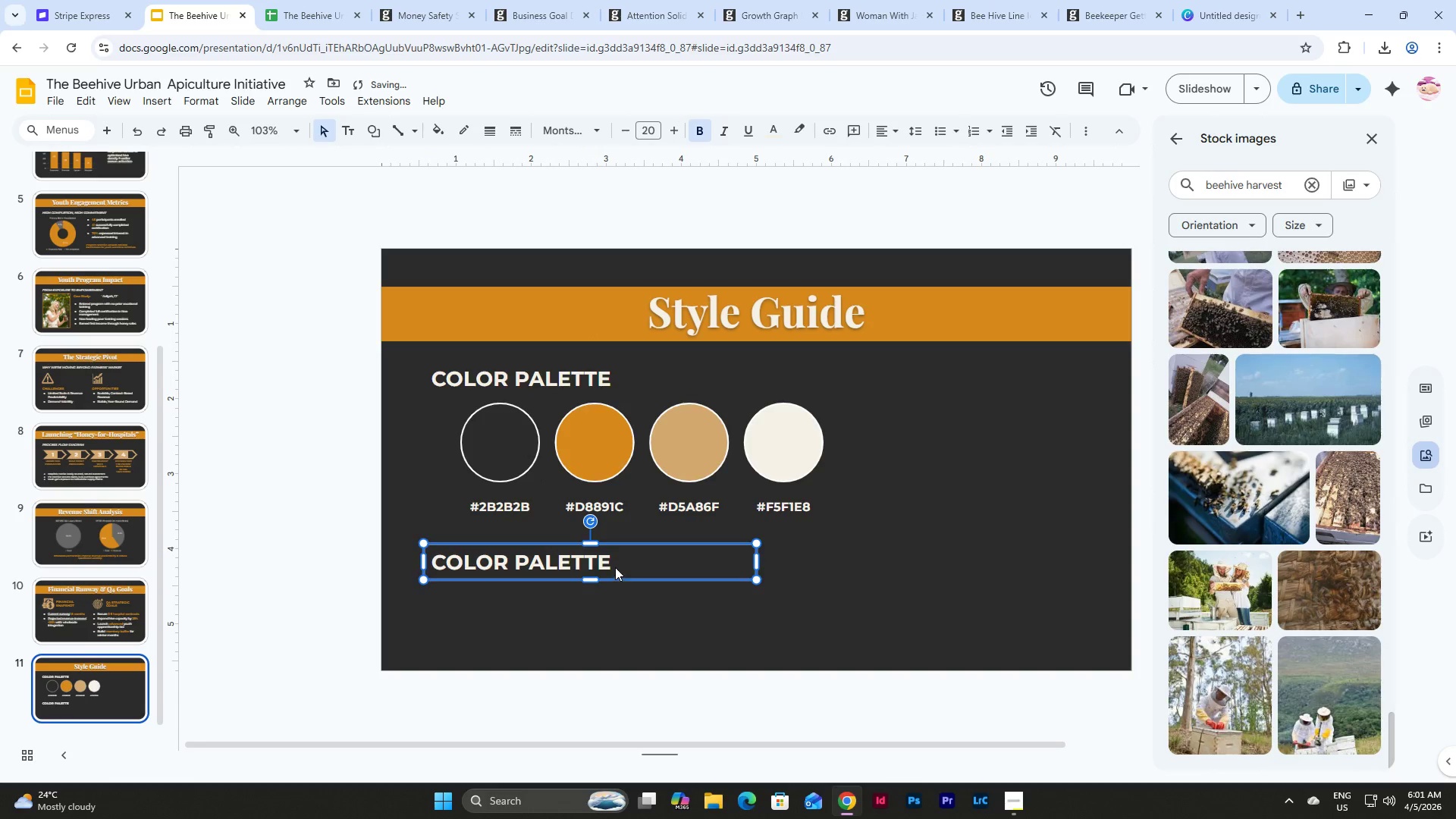 
left_click([615, 567])
 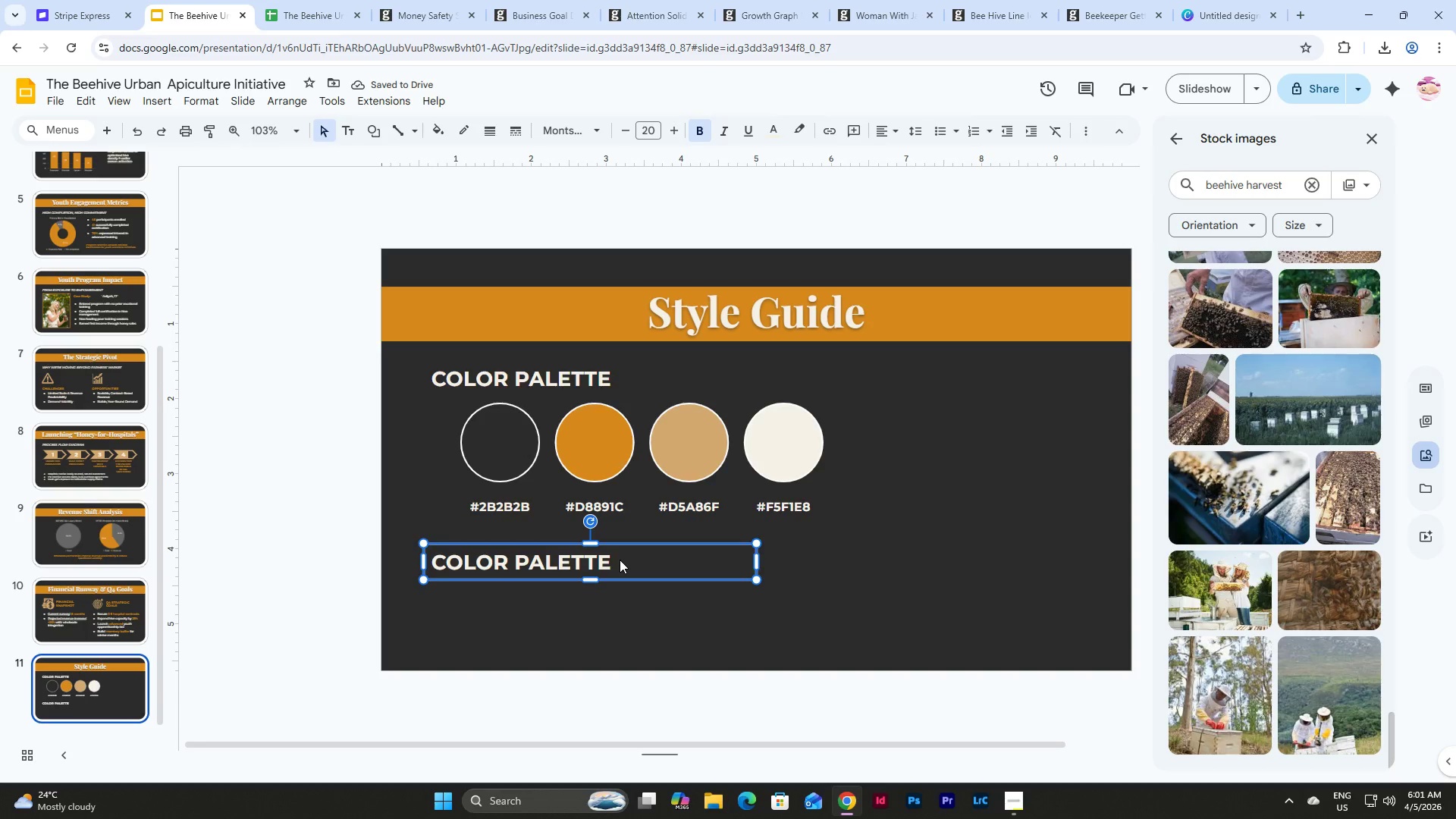 
double_click([620, 560])
 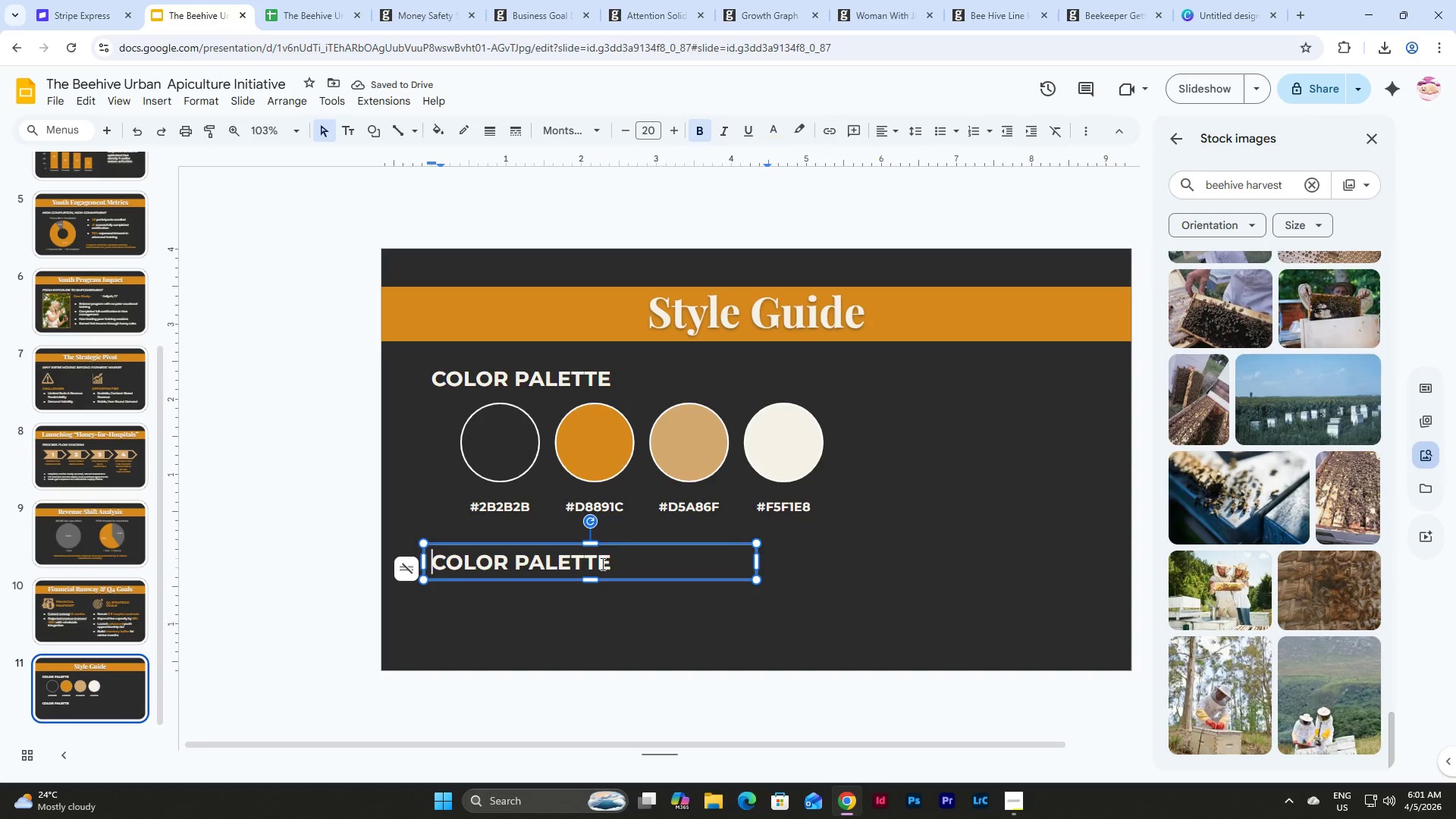 
triple_click([601, 563])
 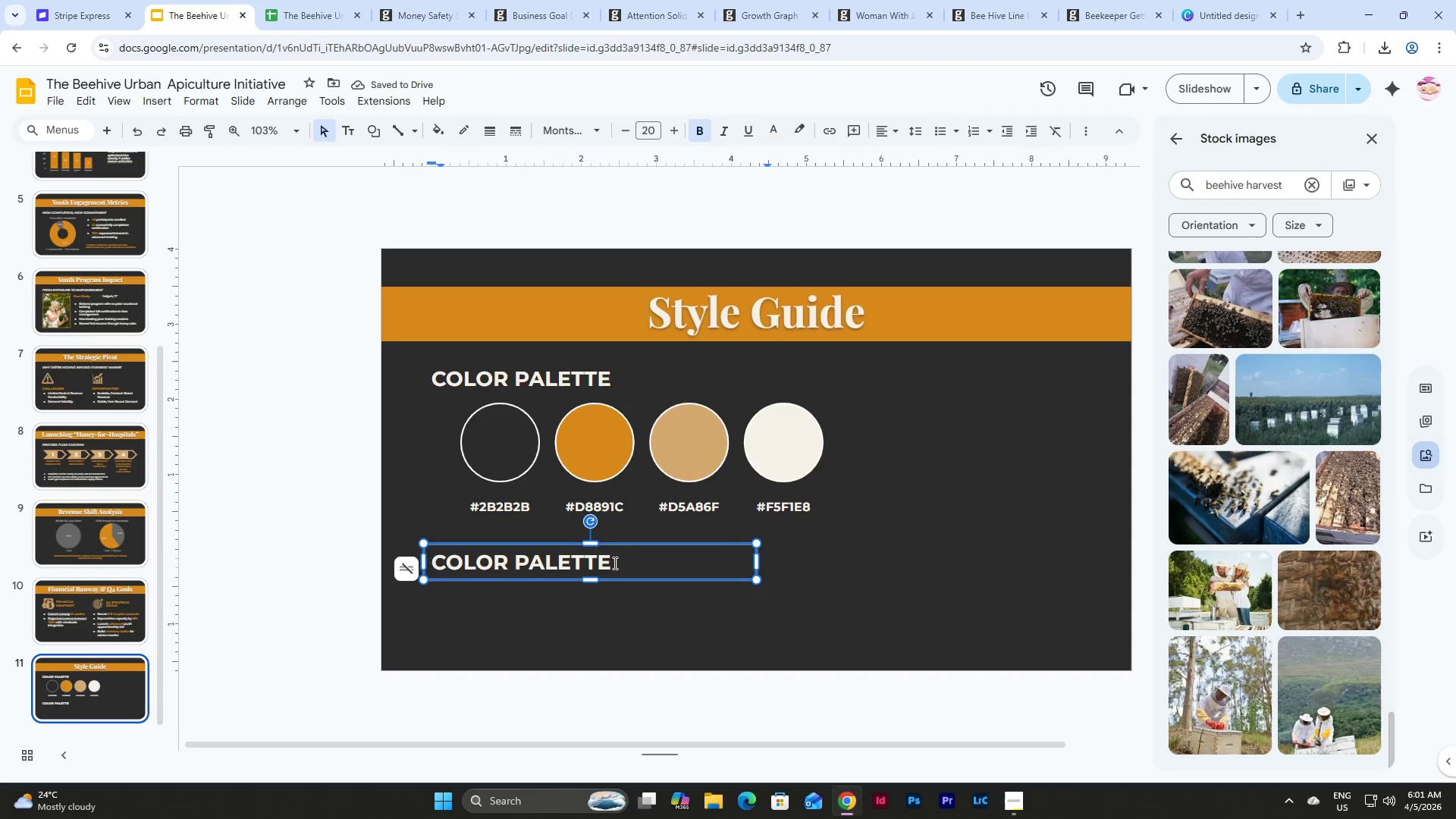 
left_click_drag(start_coordinate=[613, 563], to_coordinate=[422, 560])
 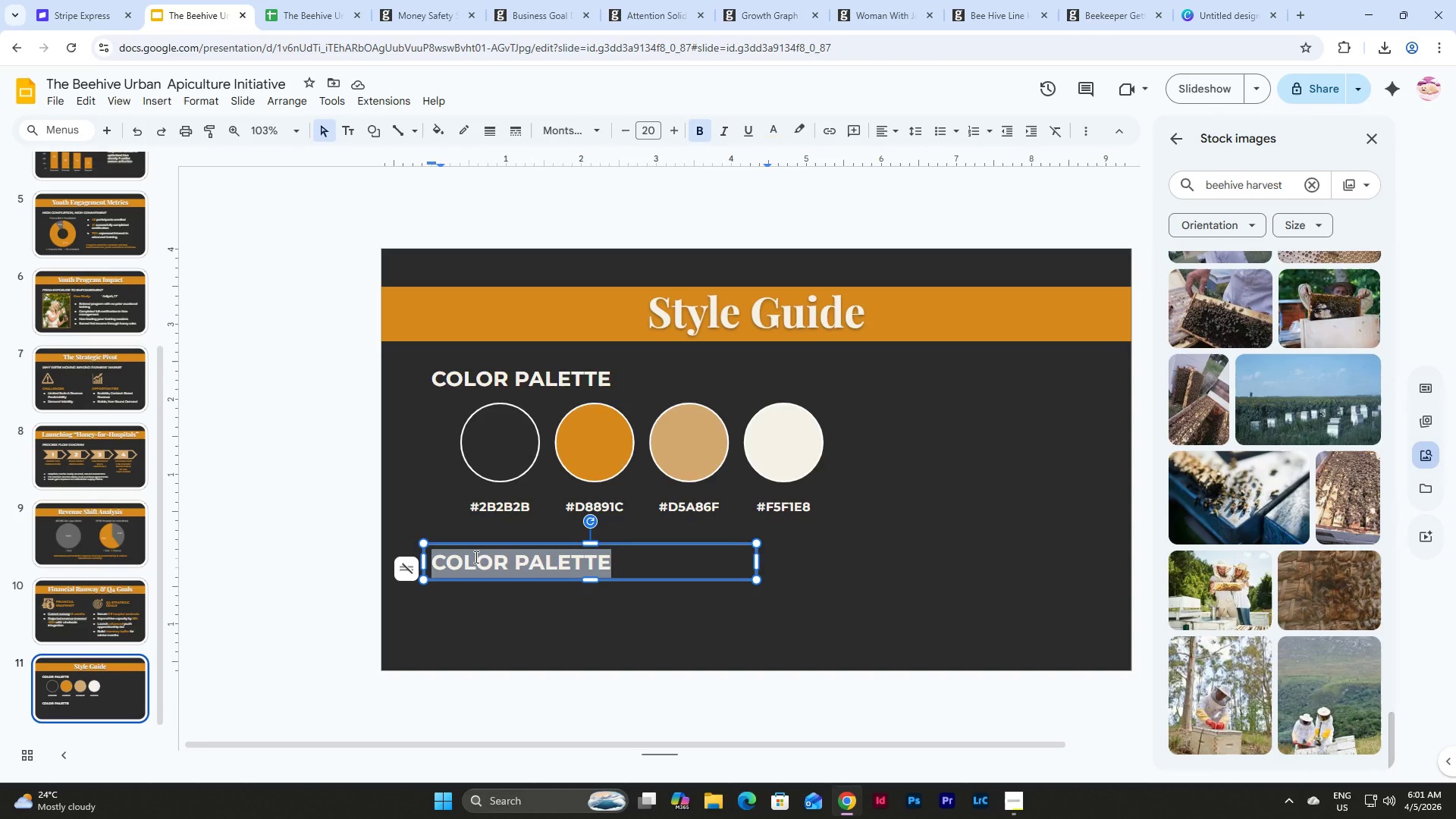 
type(FONTS)
 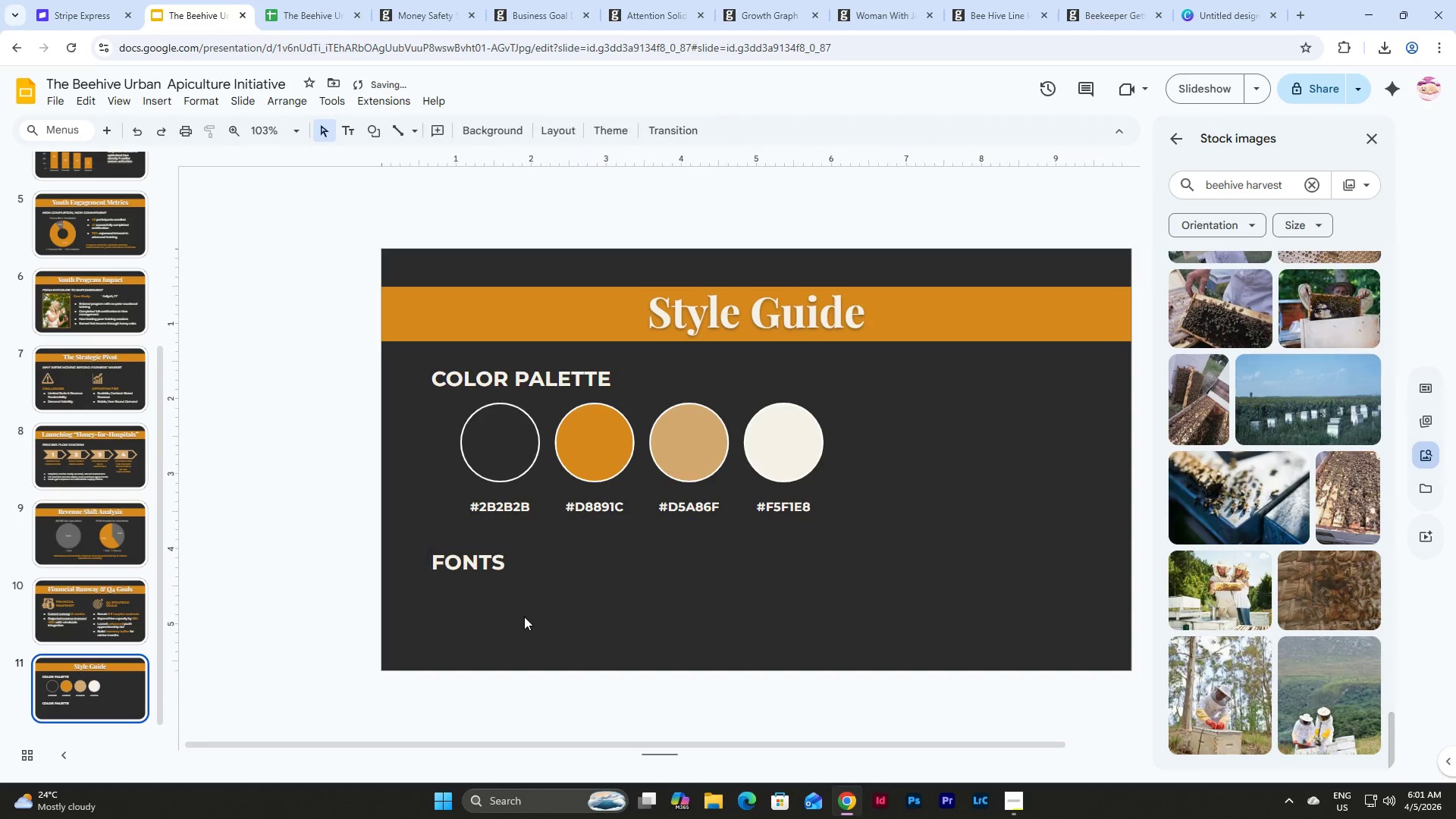 
double_click([482, 556])
 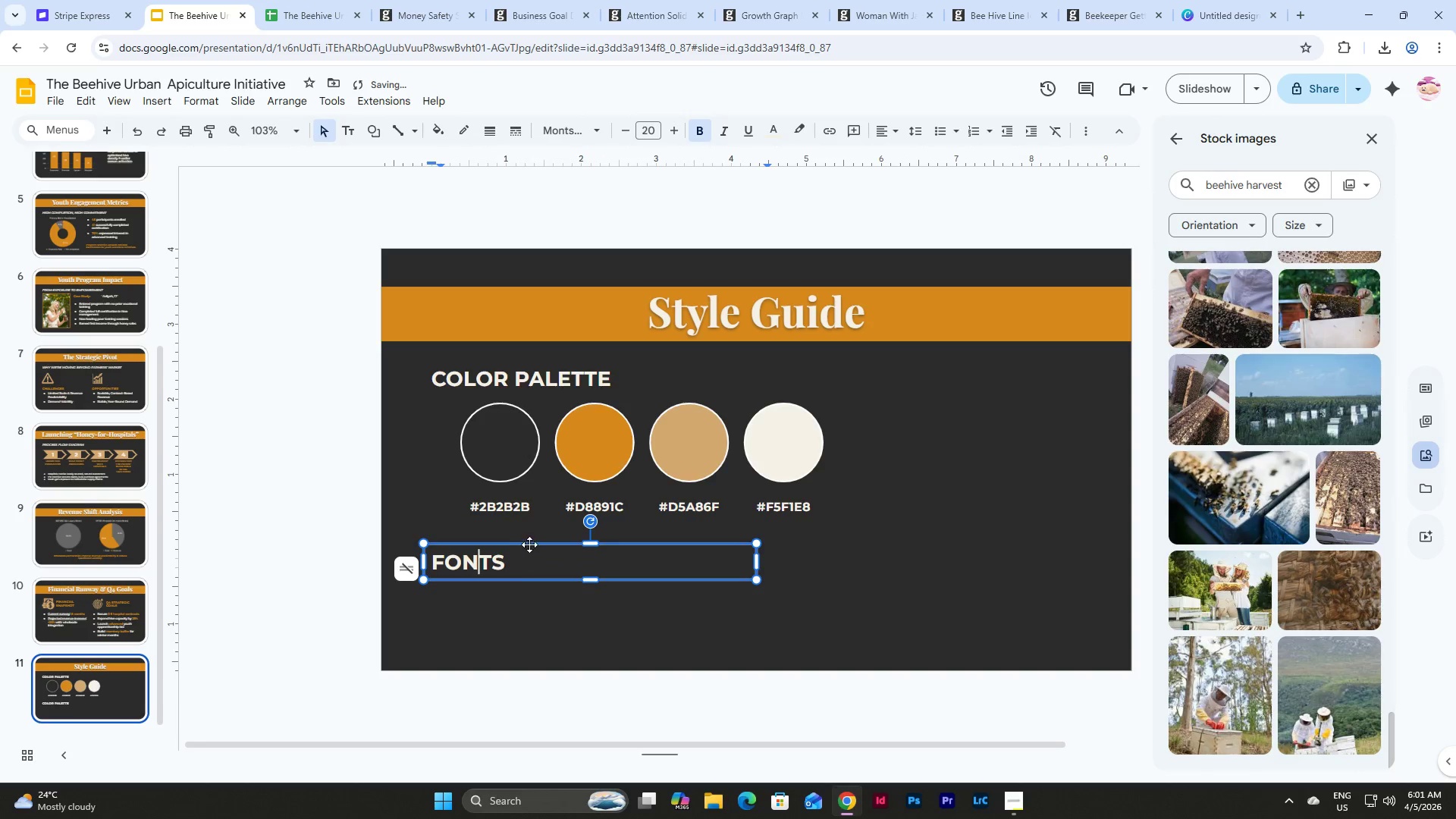 
left_click([530, 544])
 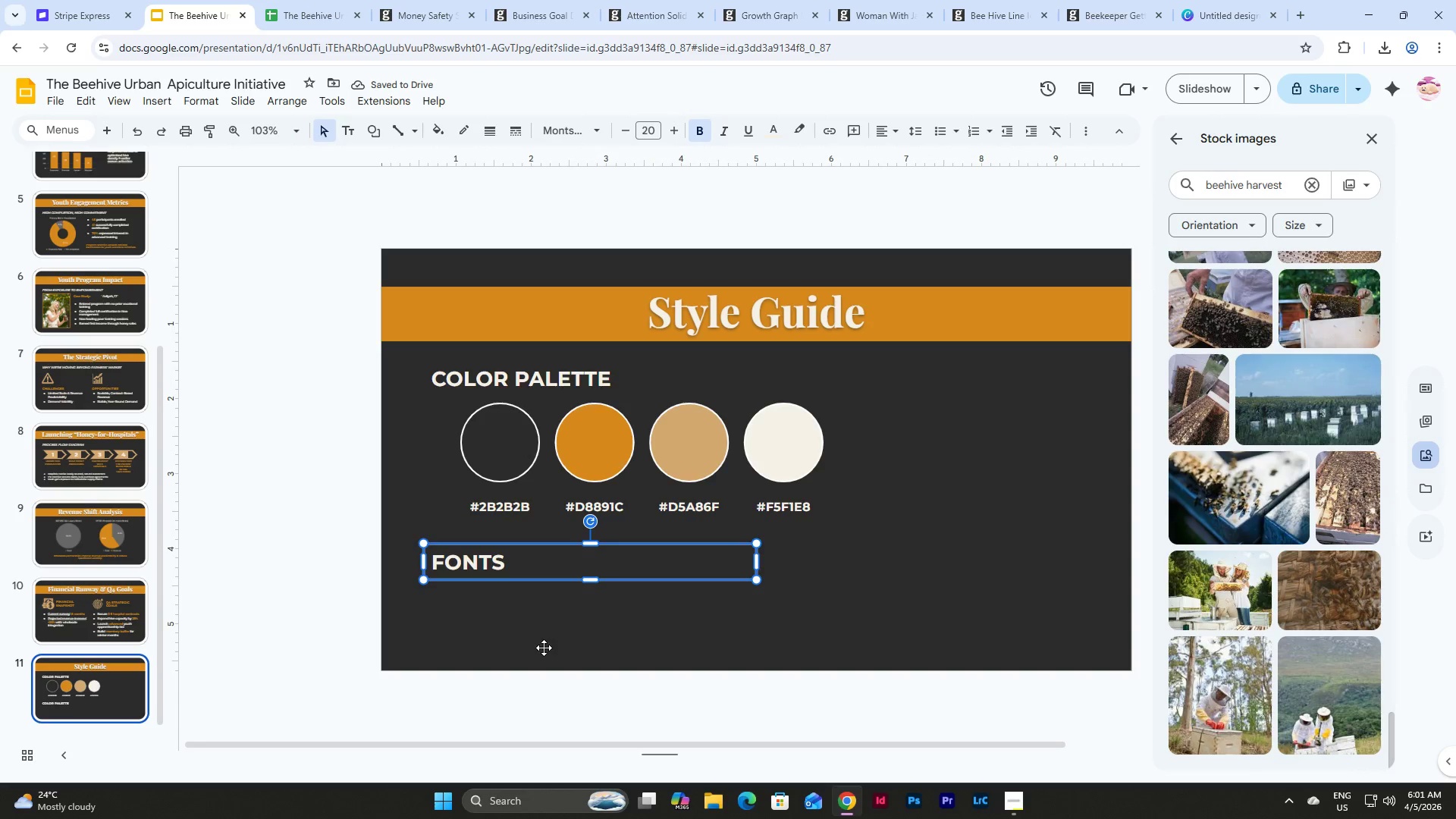 
key(Control+V)
 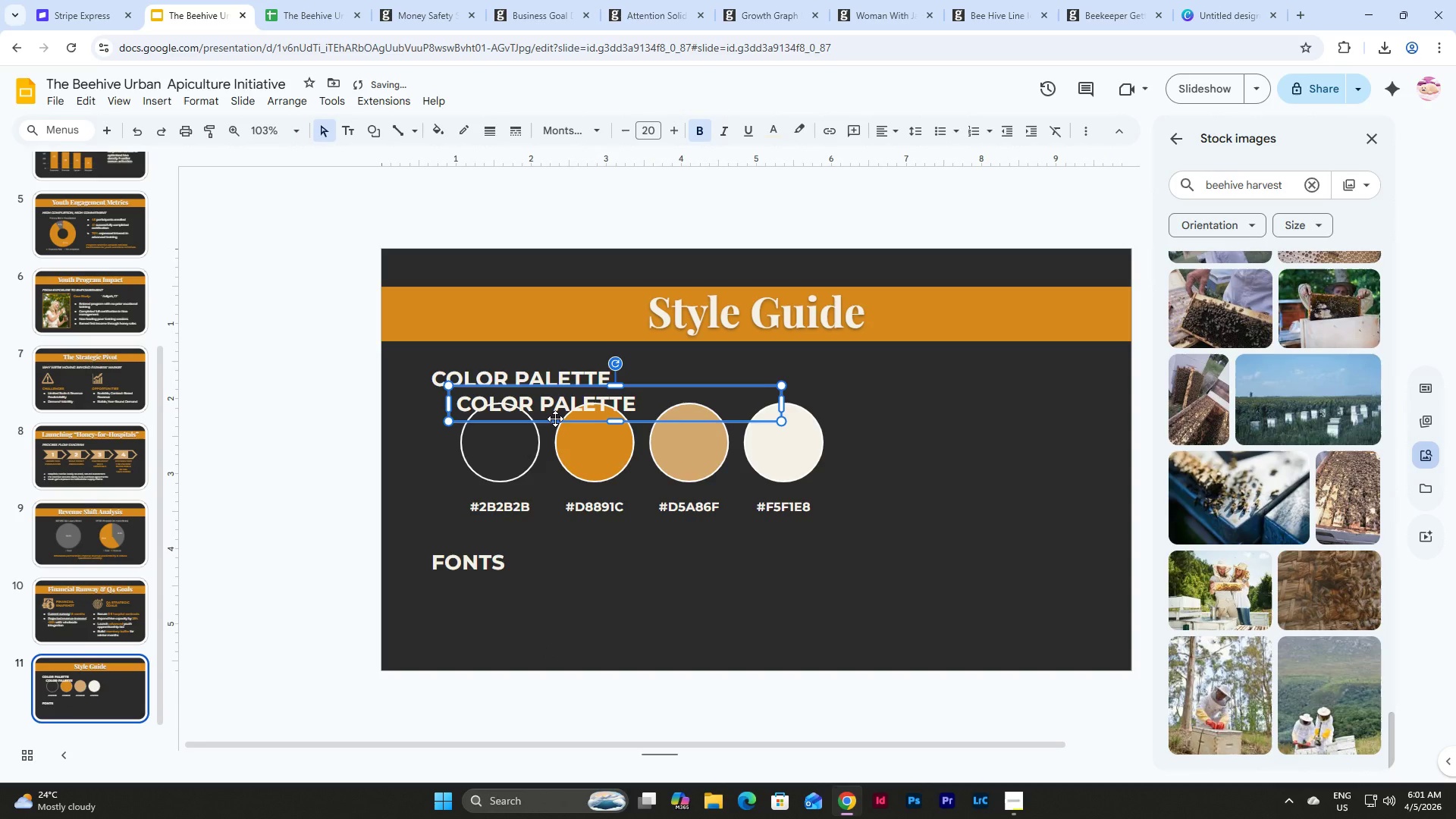 
left_click_drag(start_coordinate=[555, 419], to_coordinate=[532, 613])
 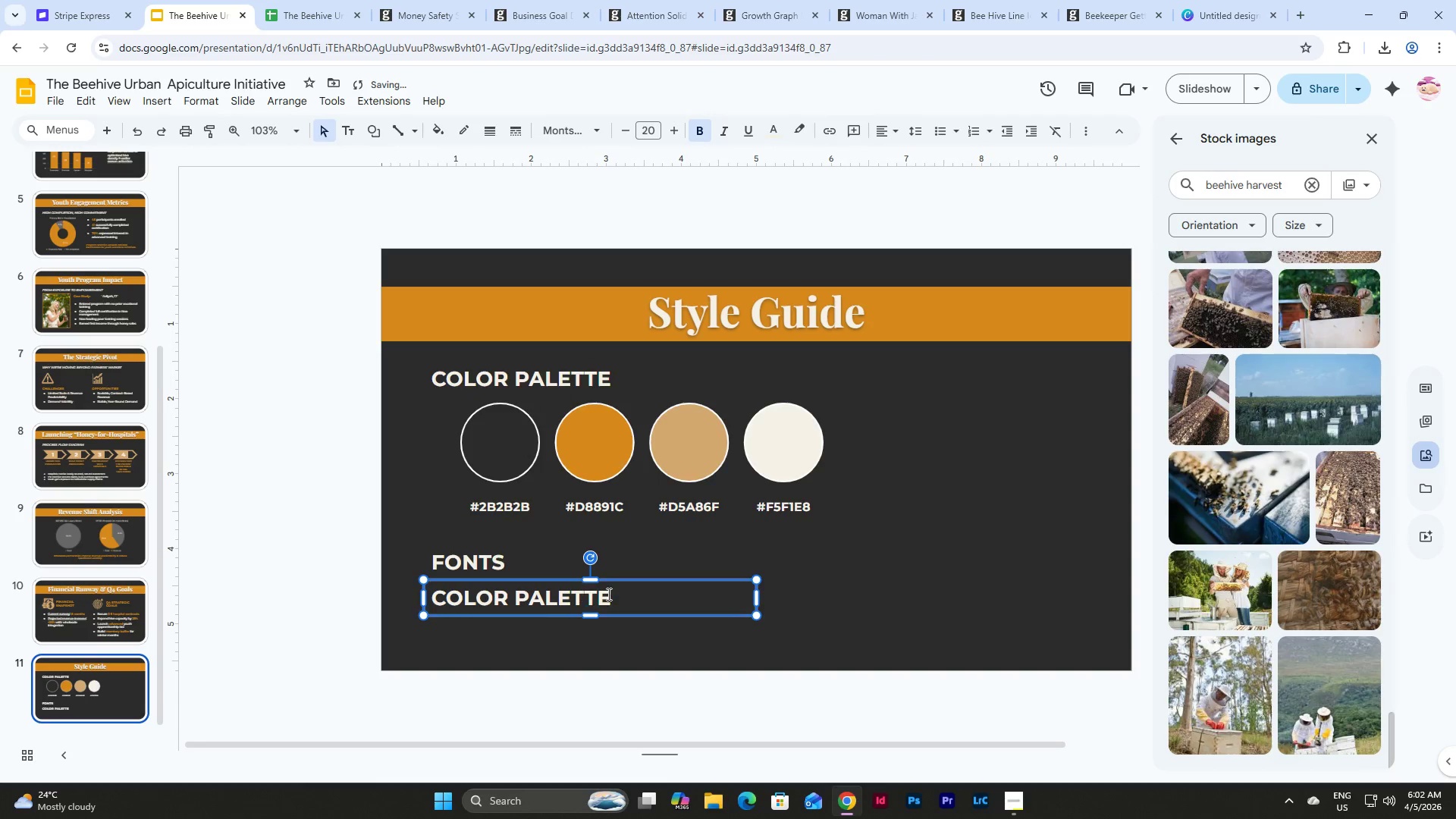 
left_click([607, 594])
 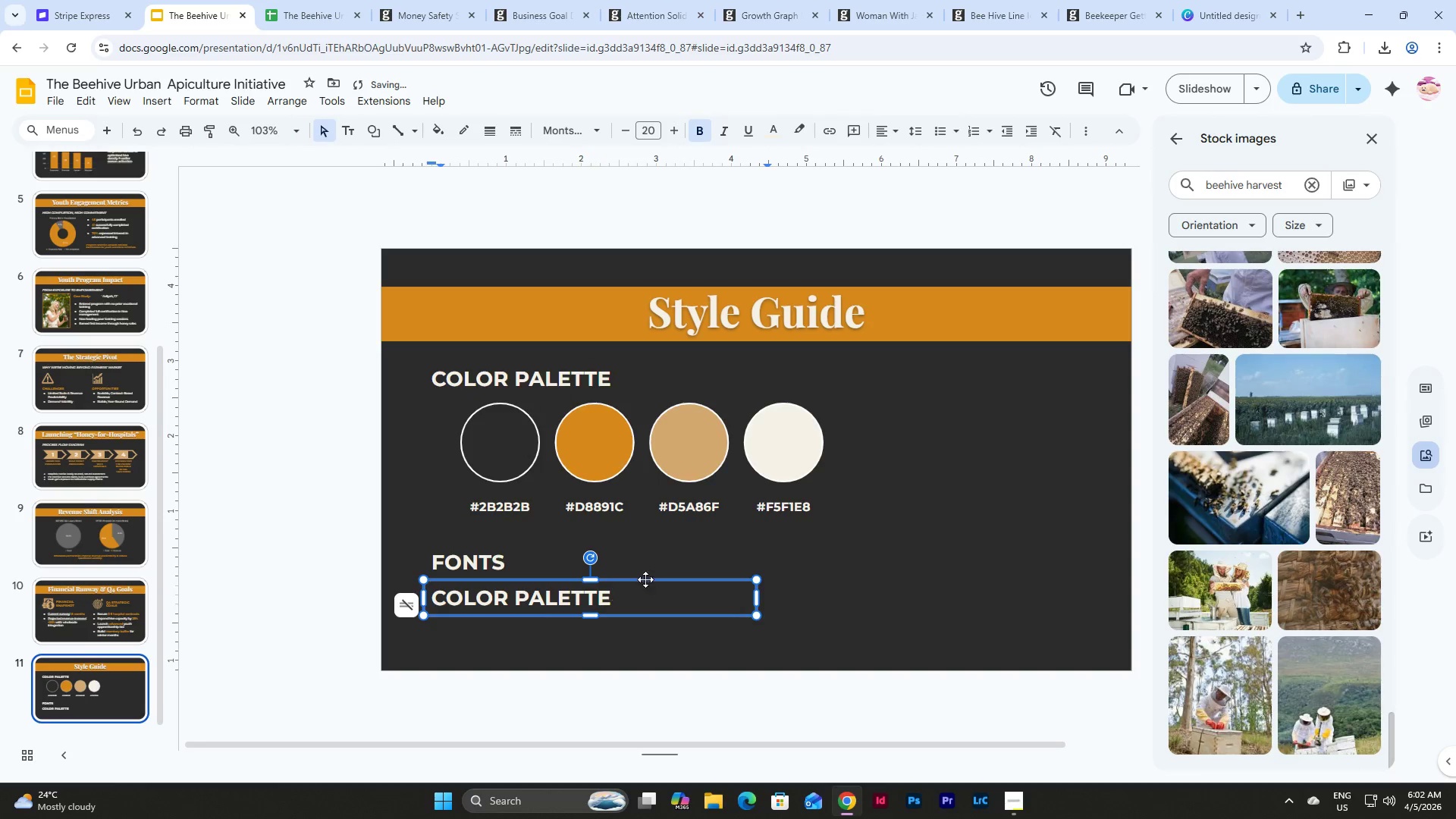 
left_click([651, 572])
 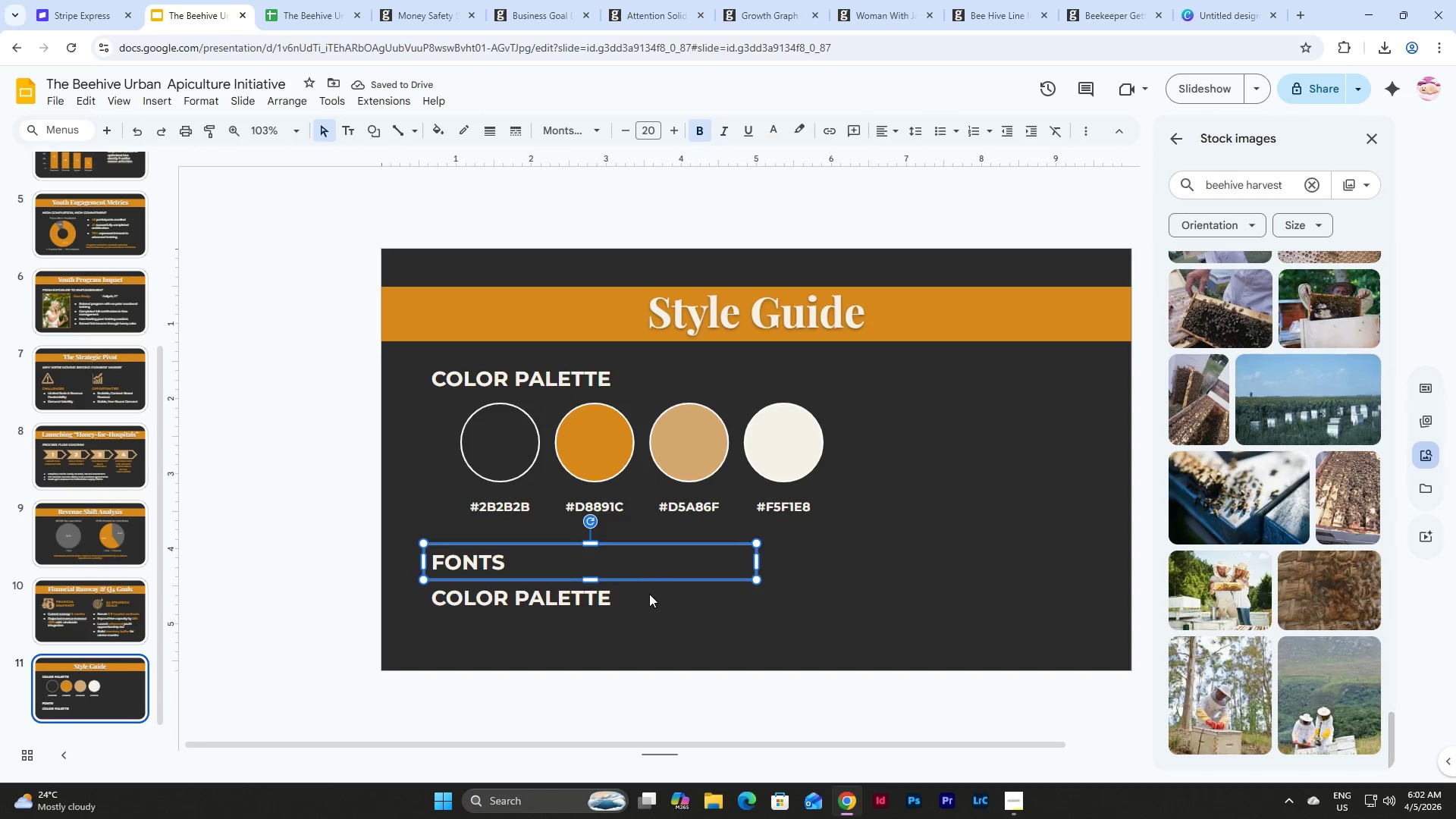 
left_click([646, 601])
 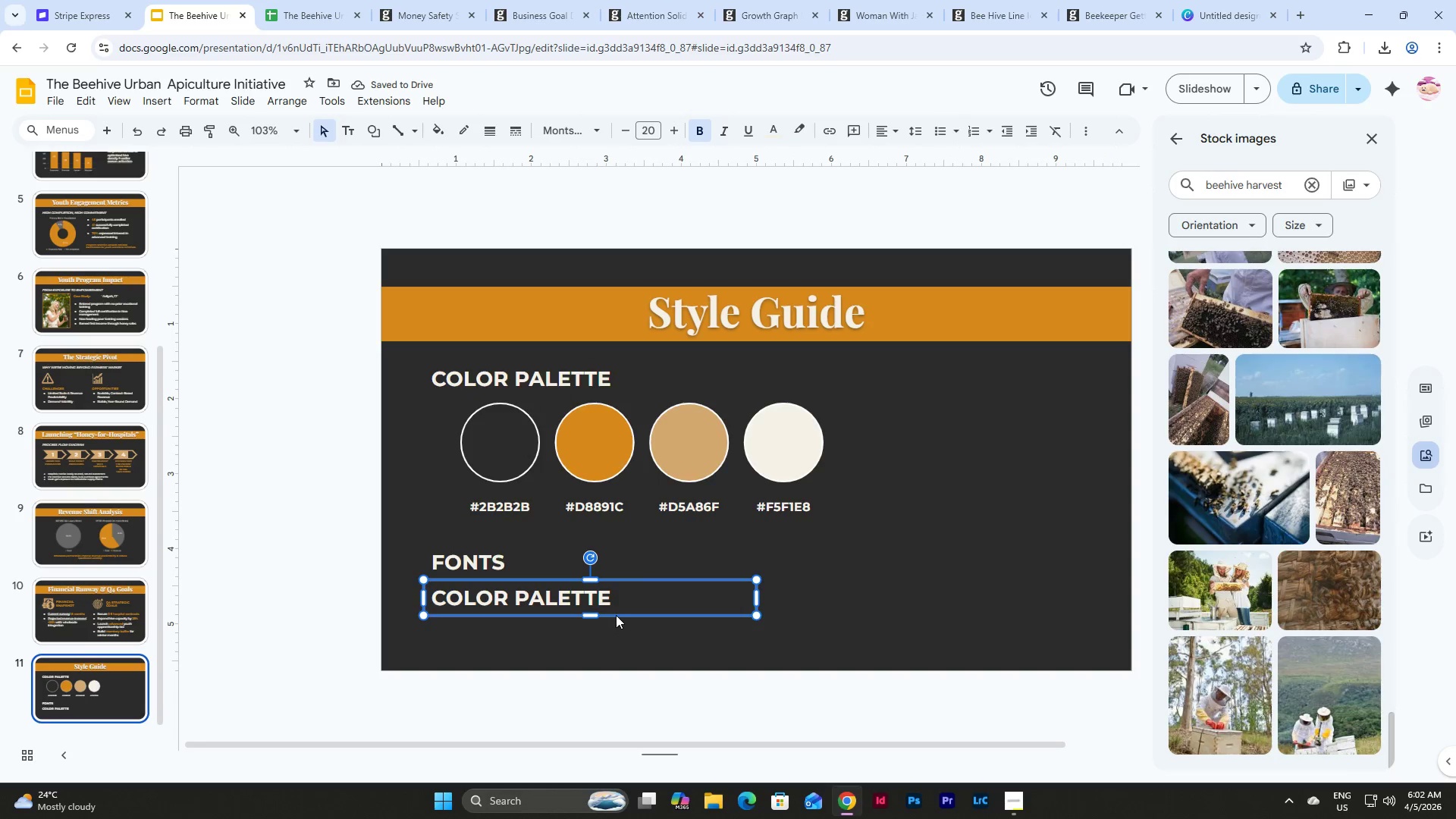 
left_click([617, 613])
 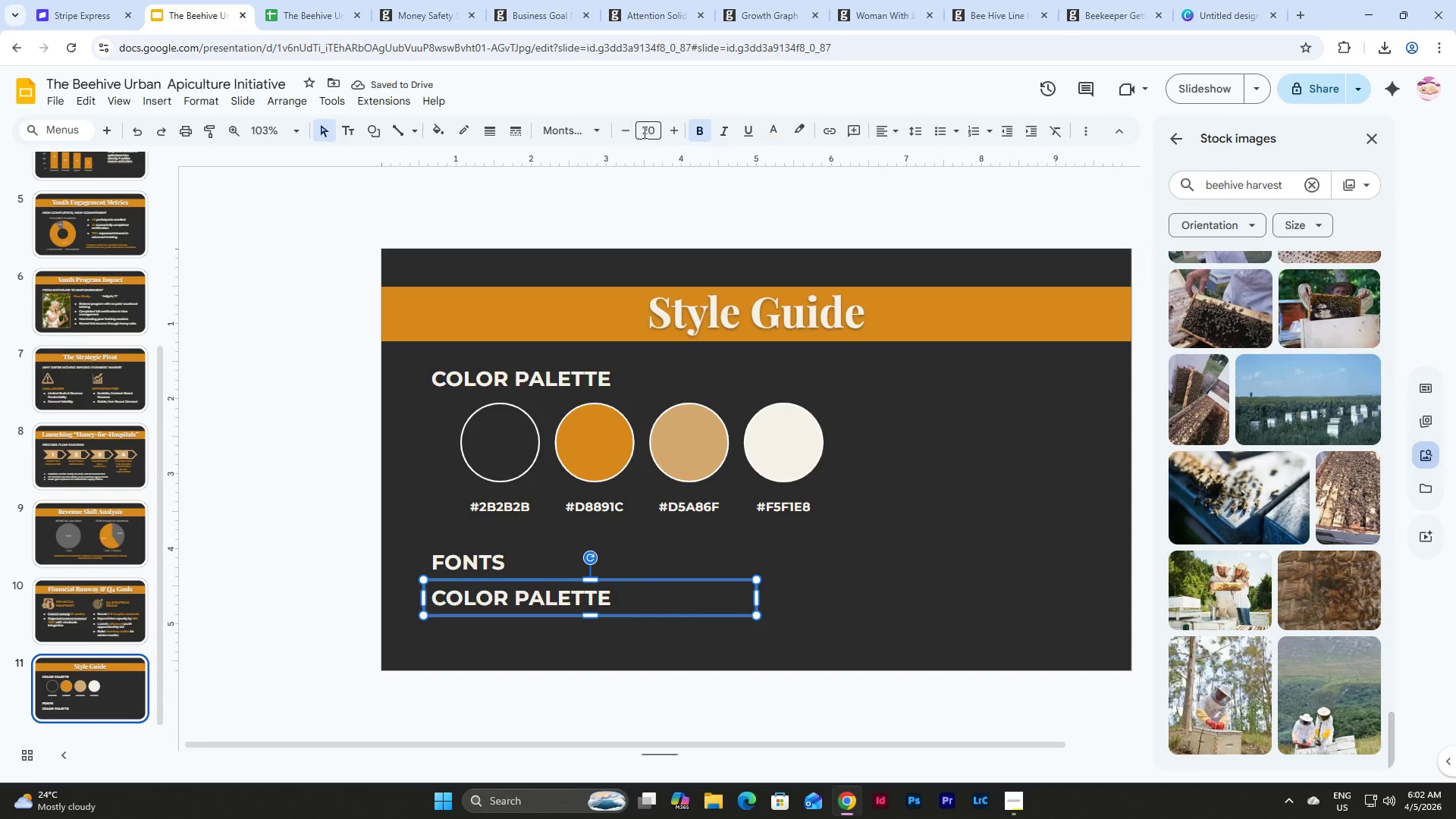 
left_click([655, 127])
 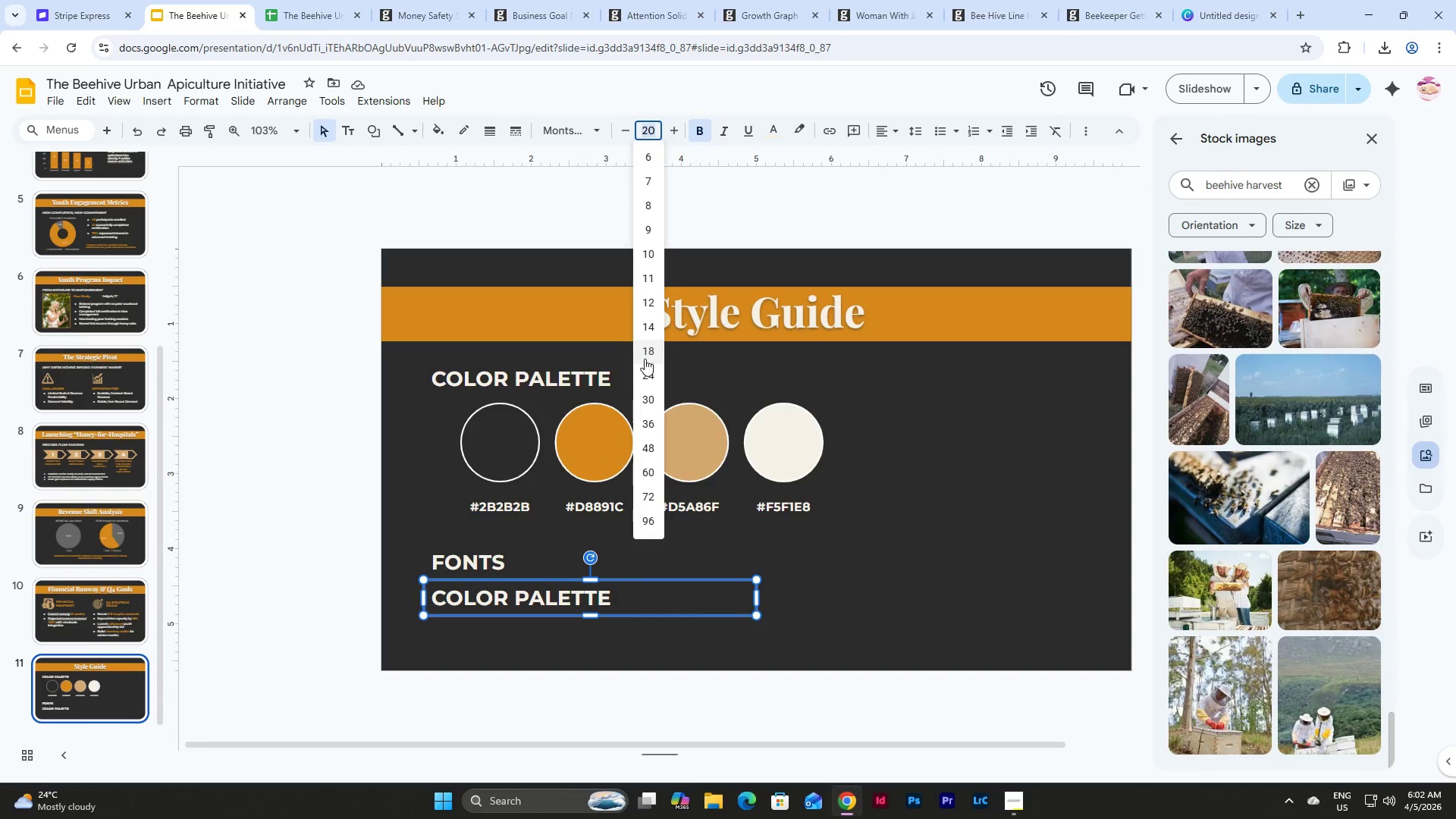 
left_click([645, 353])
 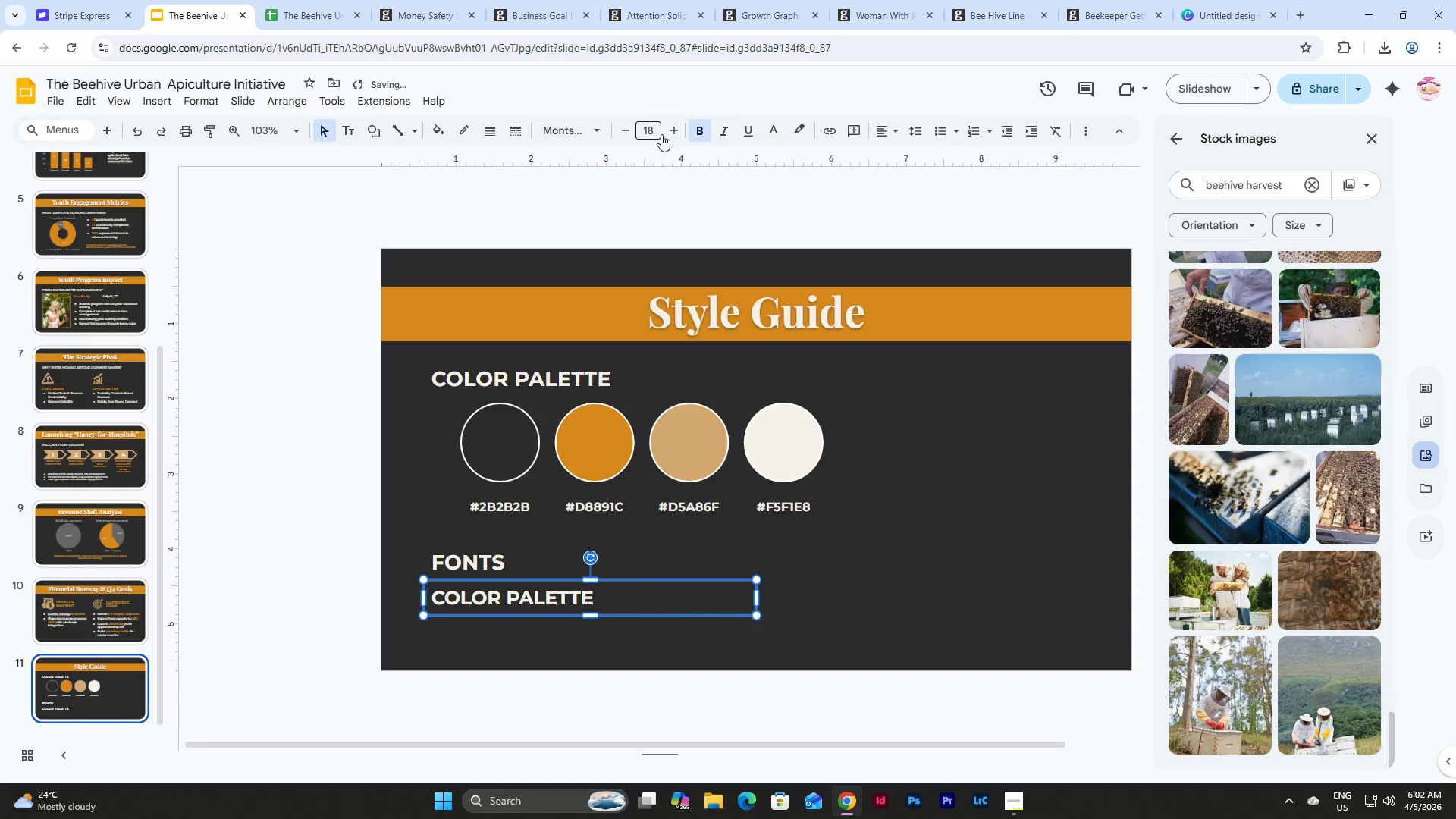 
double_click([630, 134])
 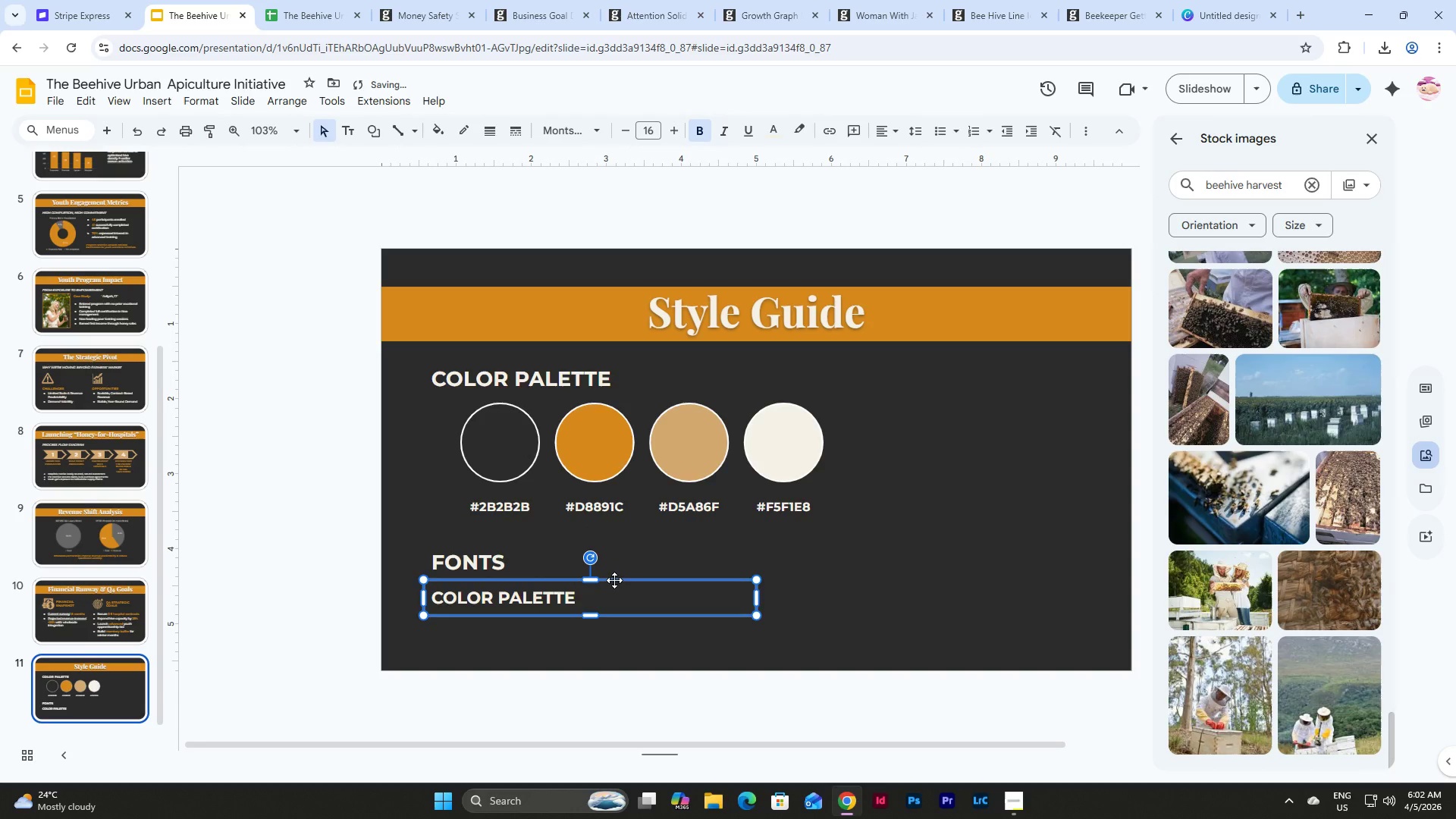 
left_click([614, 580])
 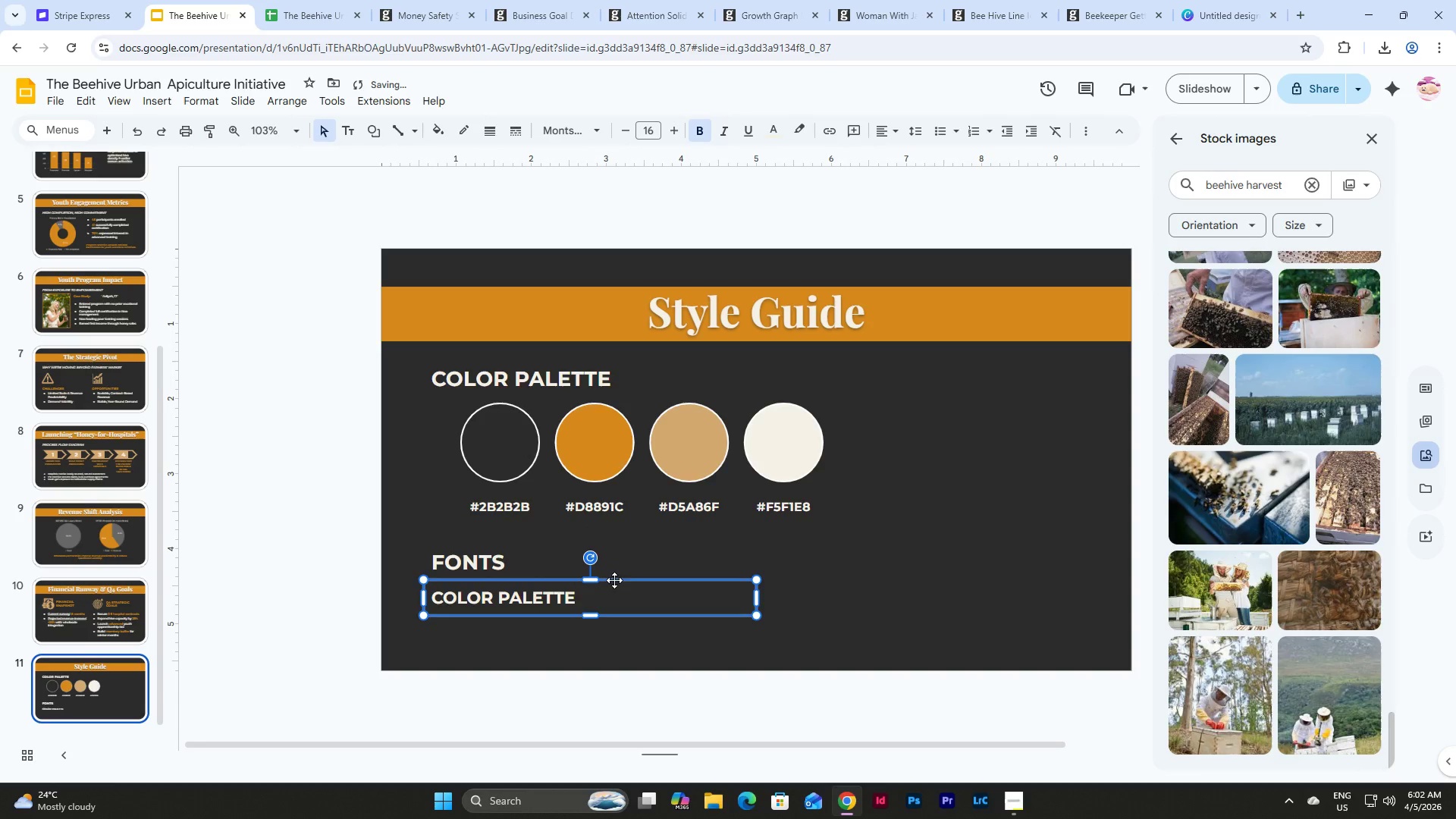 
key(Control+C)
 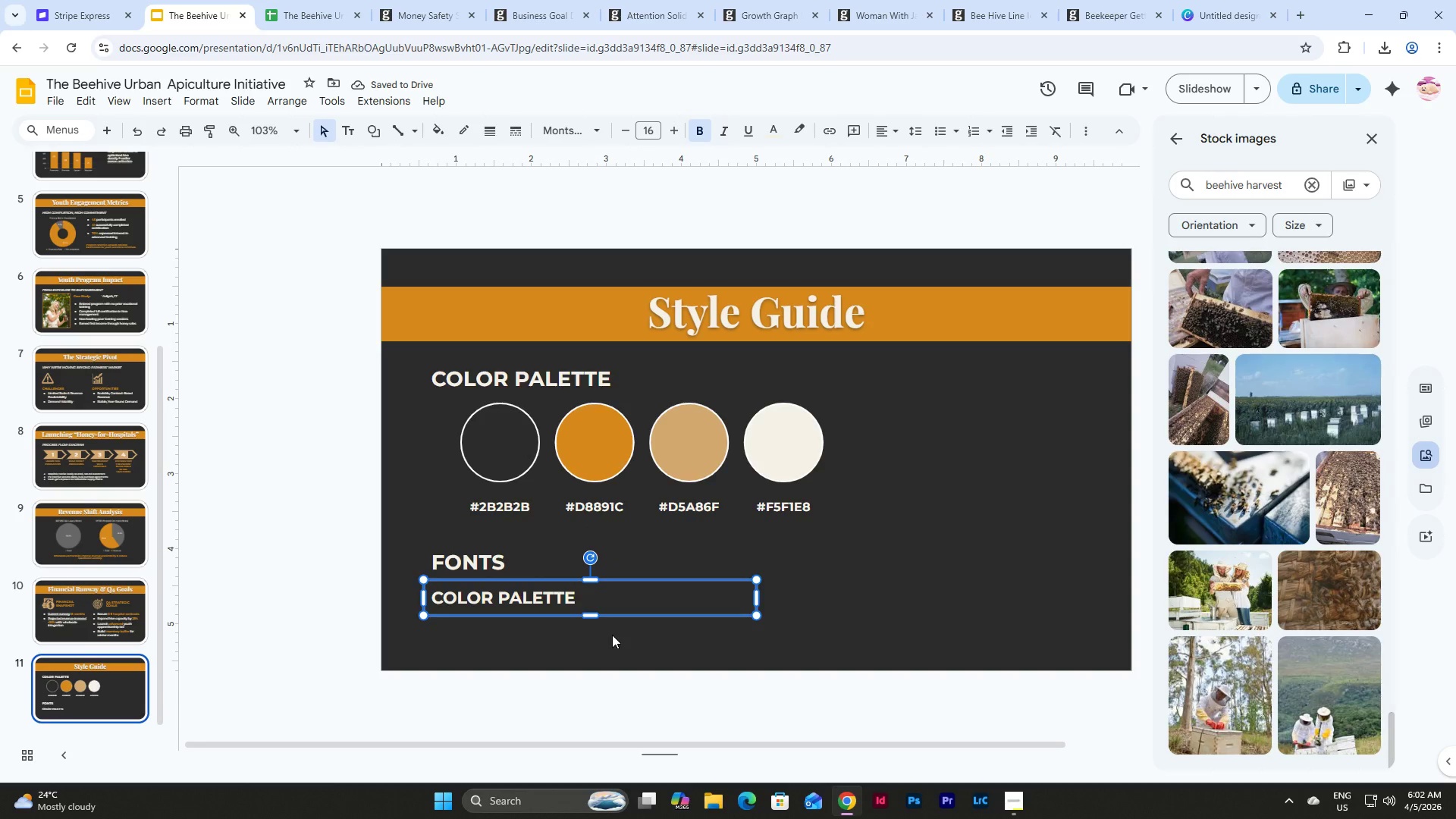 
double_click([612, 635])
 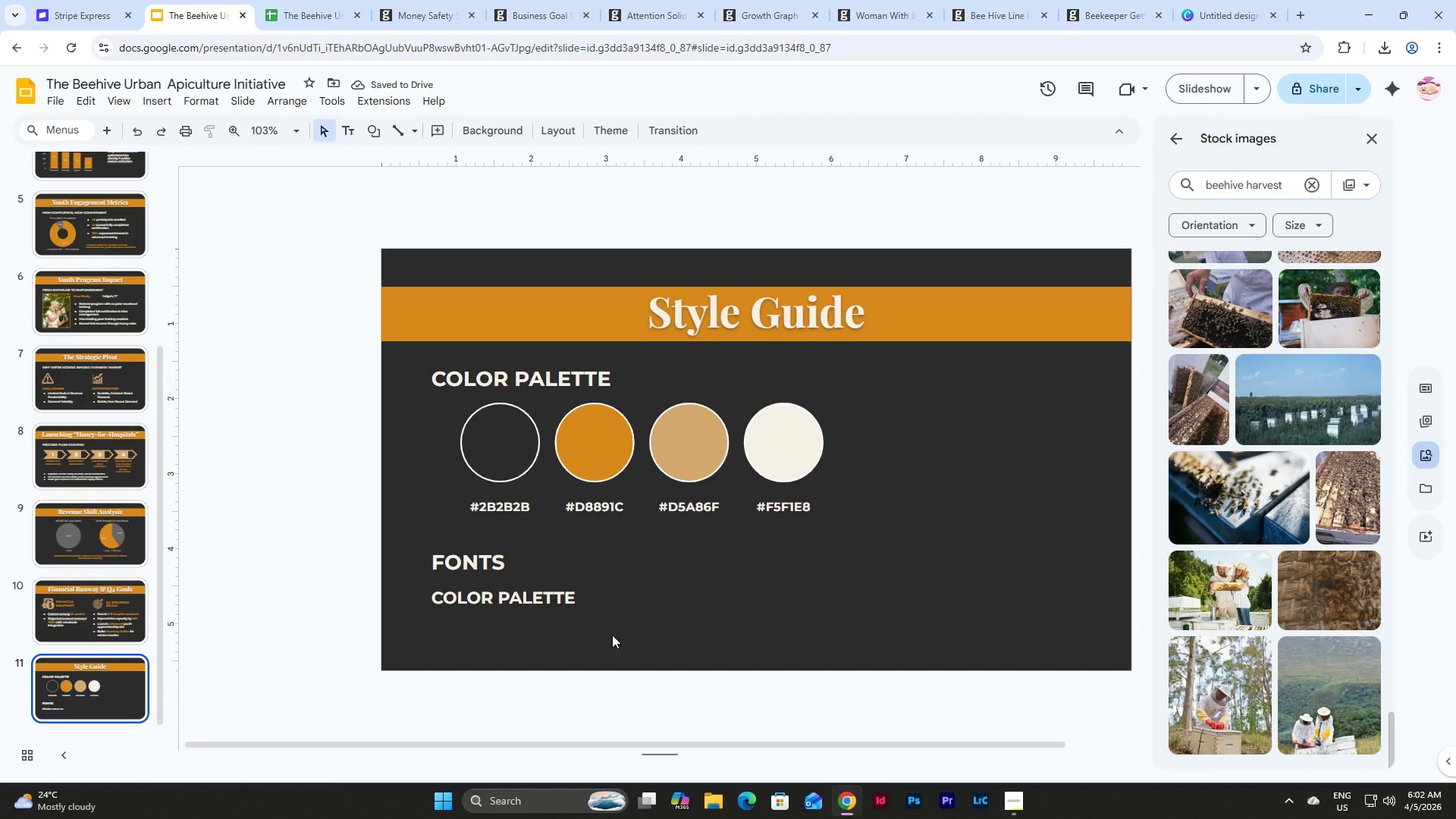 
key(Control+V)
 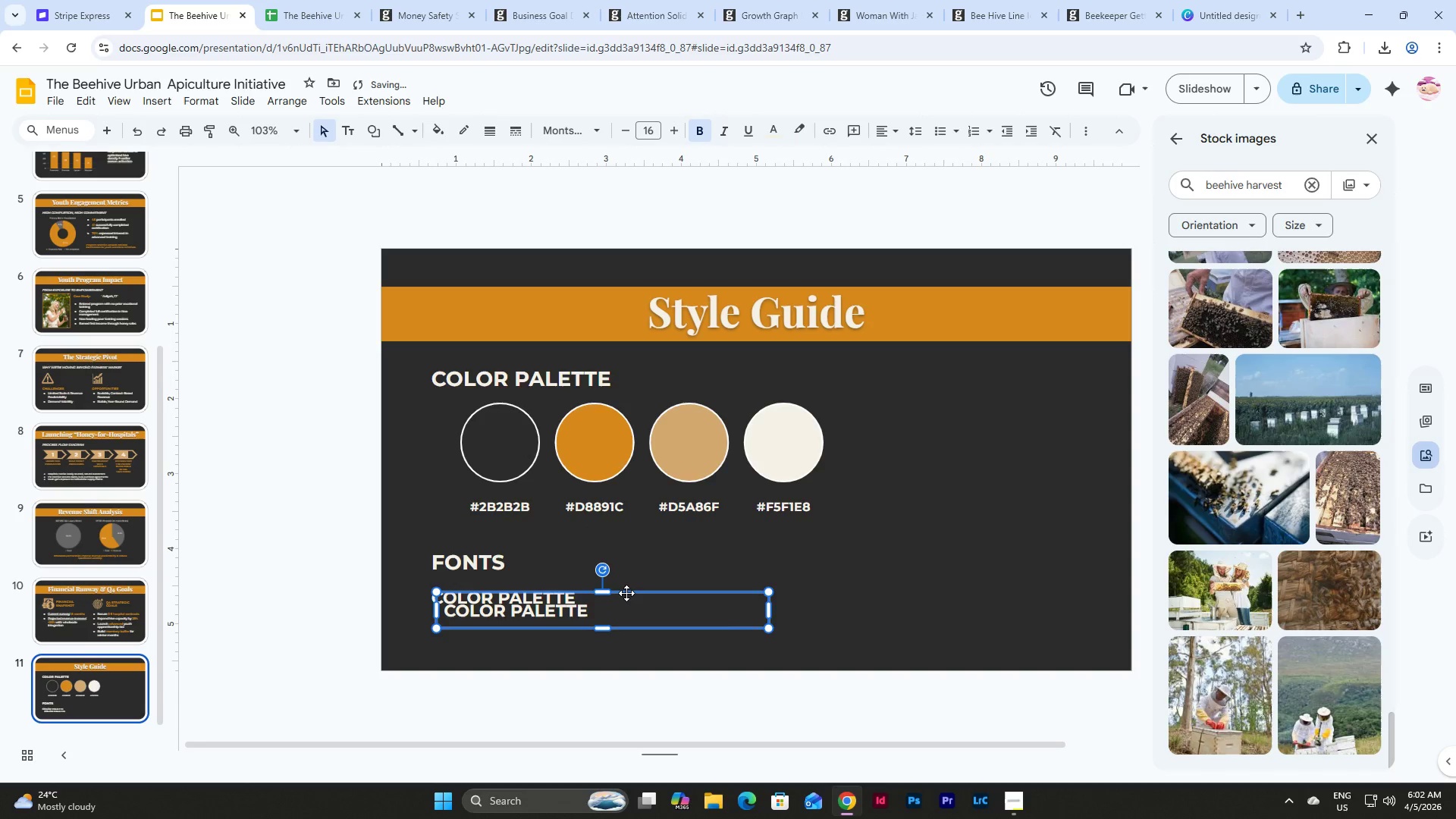 
left_click_drag(start_coordinate=[626, 593], to_coordinate=[636, 618])
 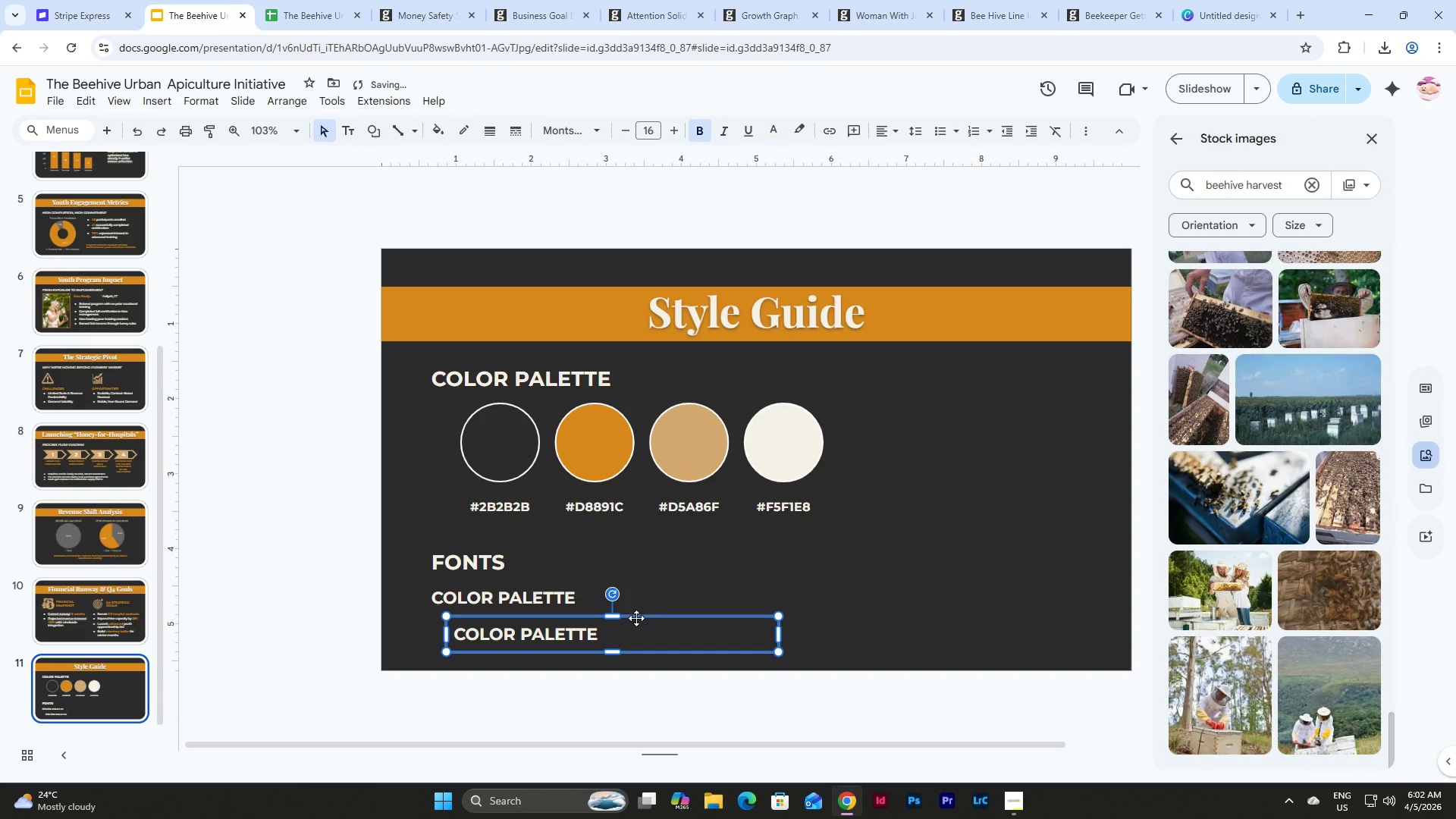 
left_click_drag(start_coordinate=[636, 618], to_coordinate=[617, 622])
 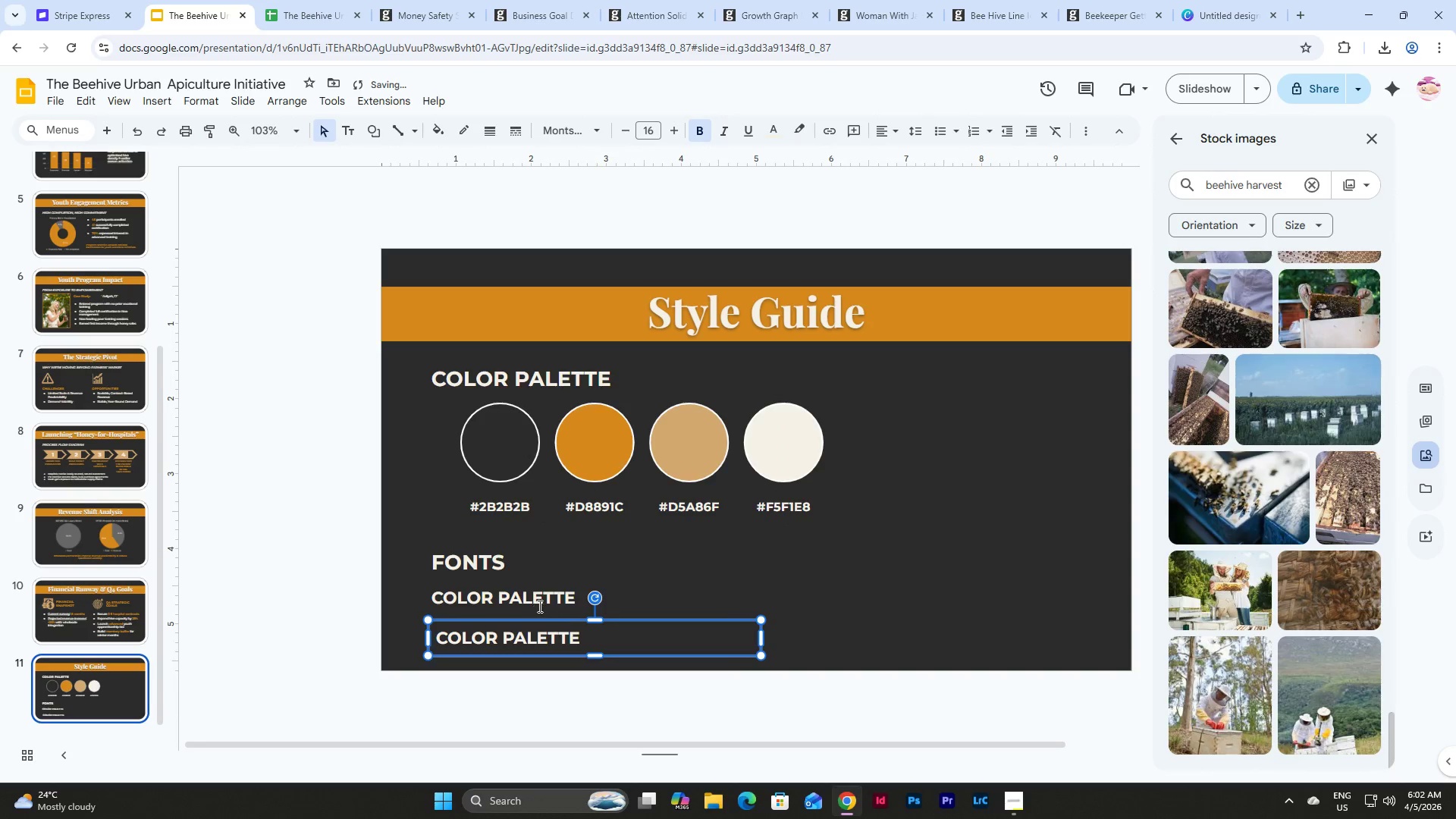 
left_click([538, 606])
 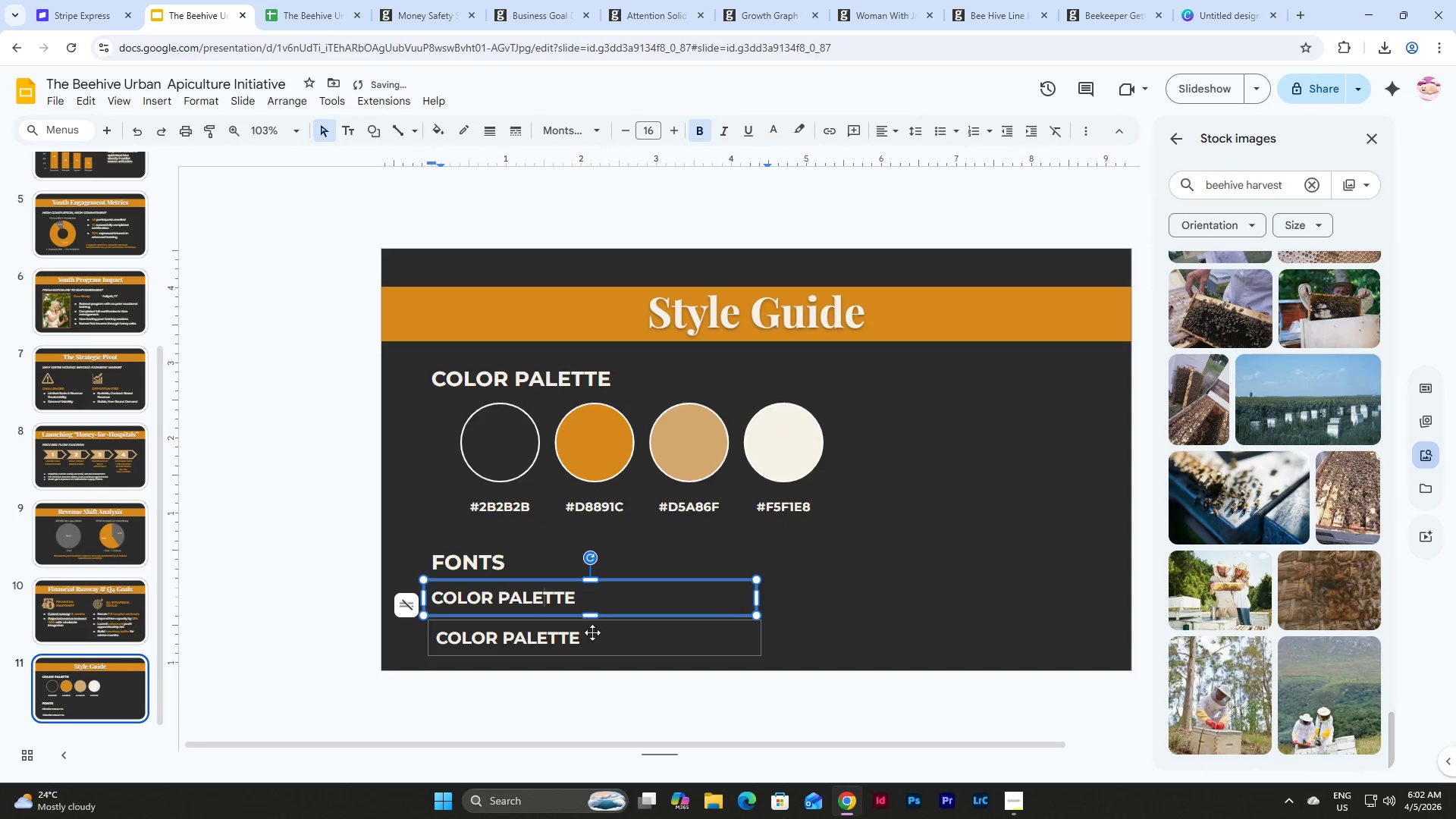 
left_click([595, 642])
 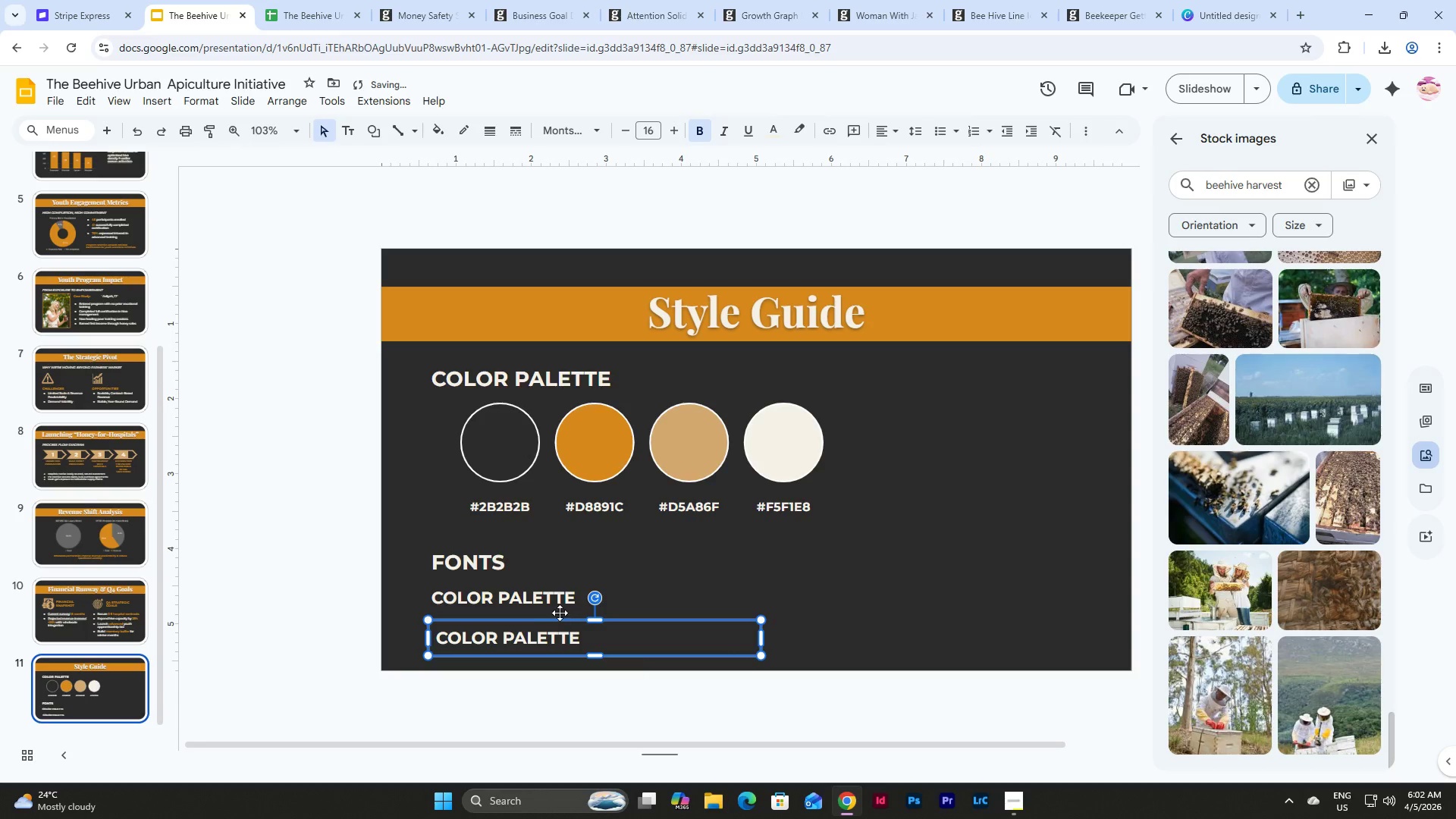 
left_click([559, 612])
 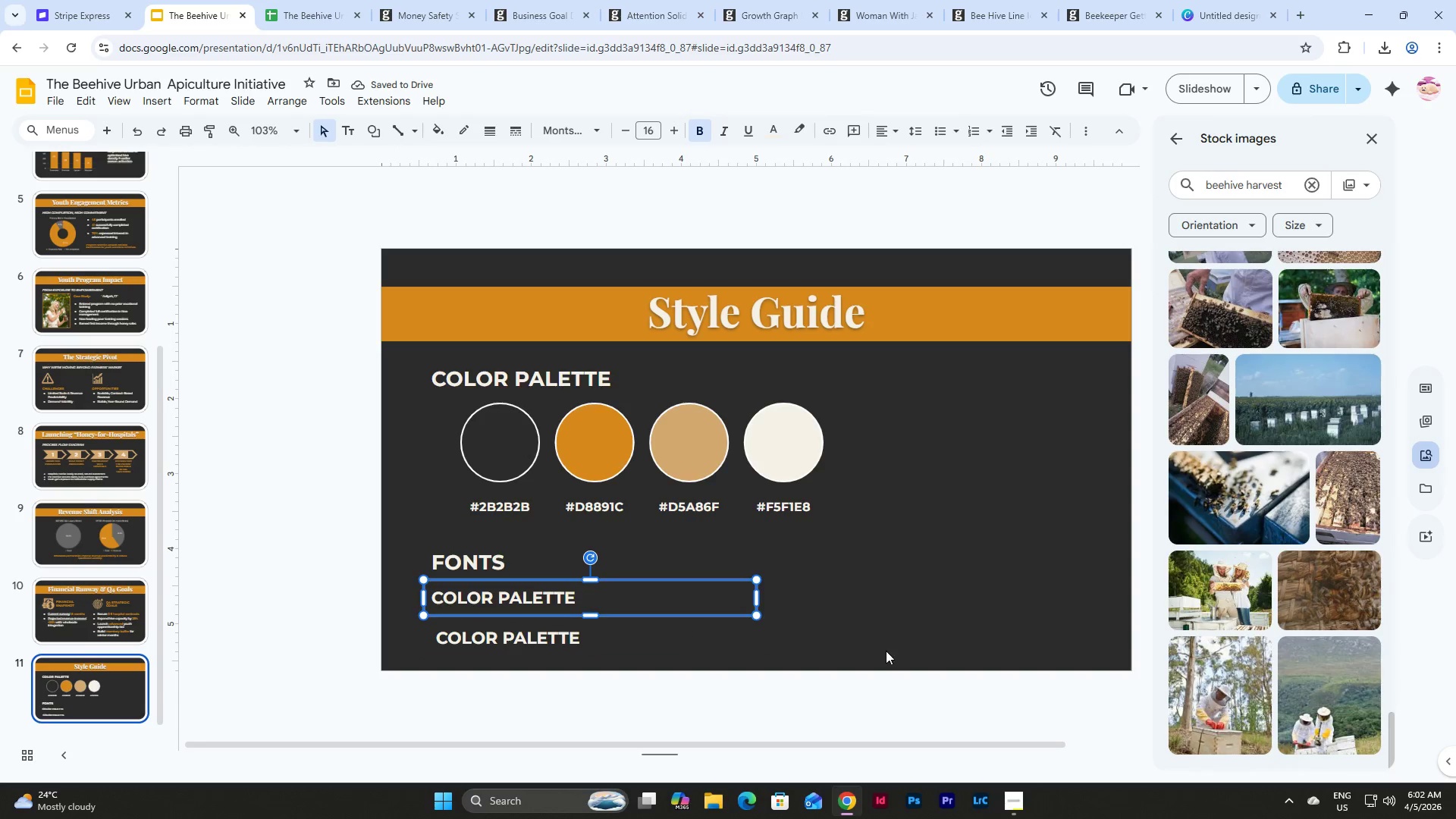 
left_click([886, 650])
 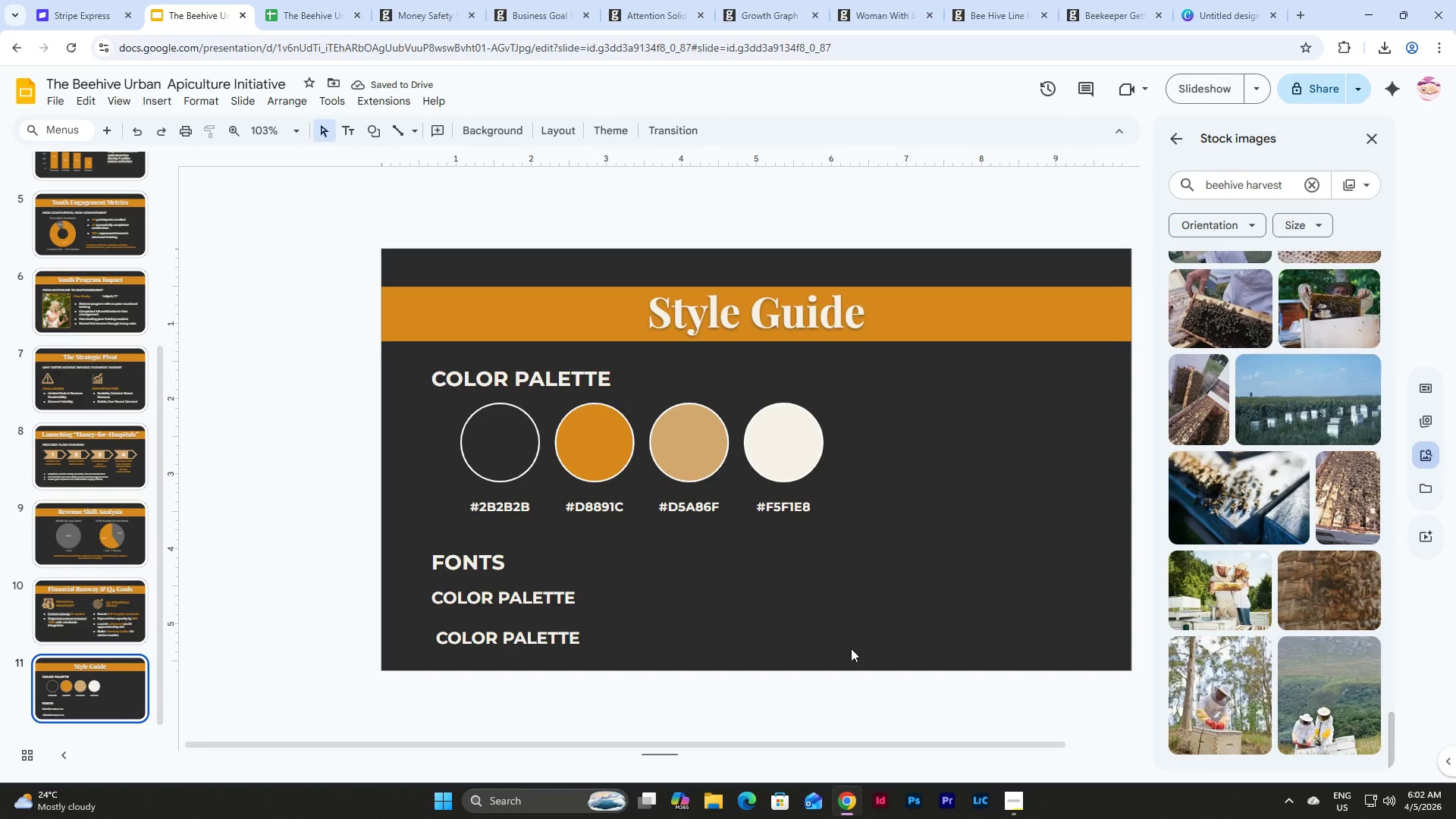 
left_click_drag(start_coordinate=[858, 649], to_coordinate=[419, 557])
 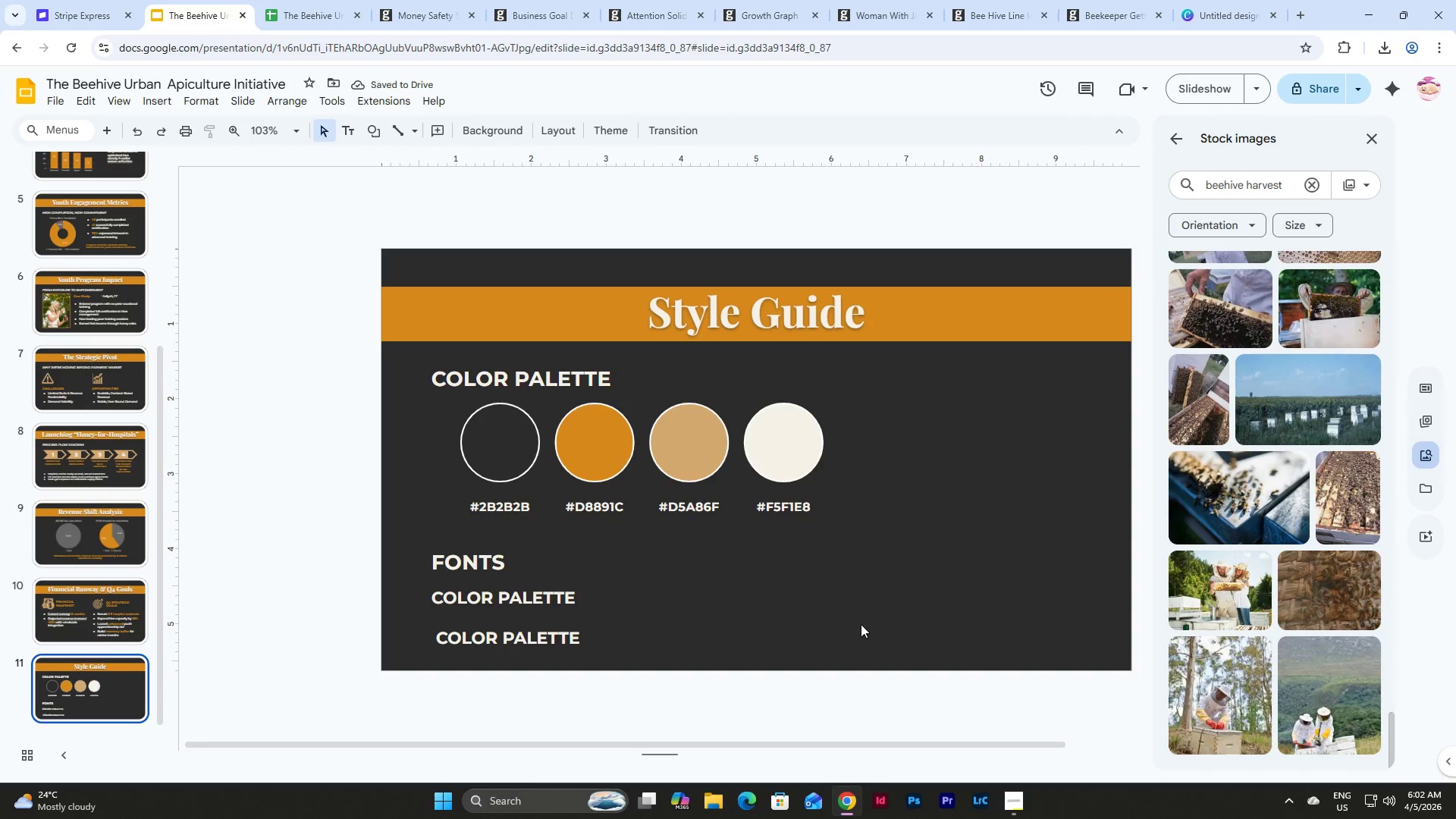 
double_click([608, 637])
 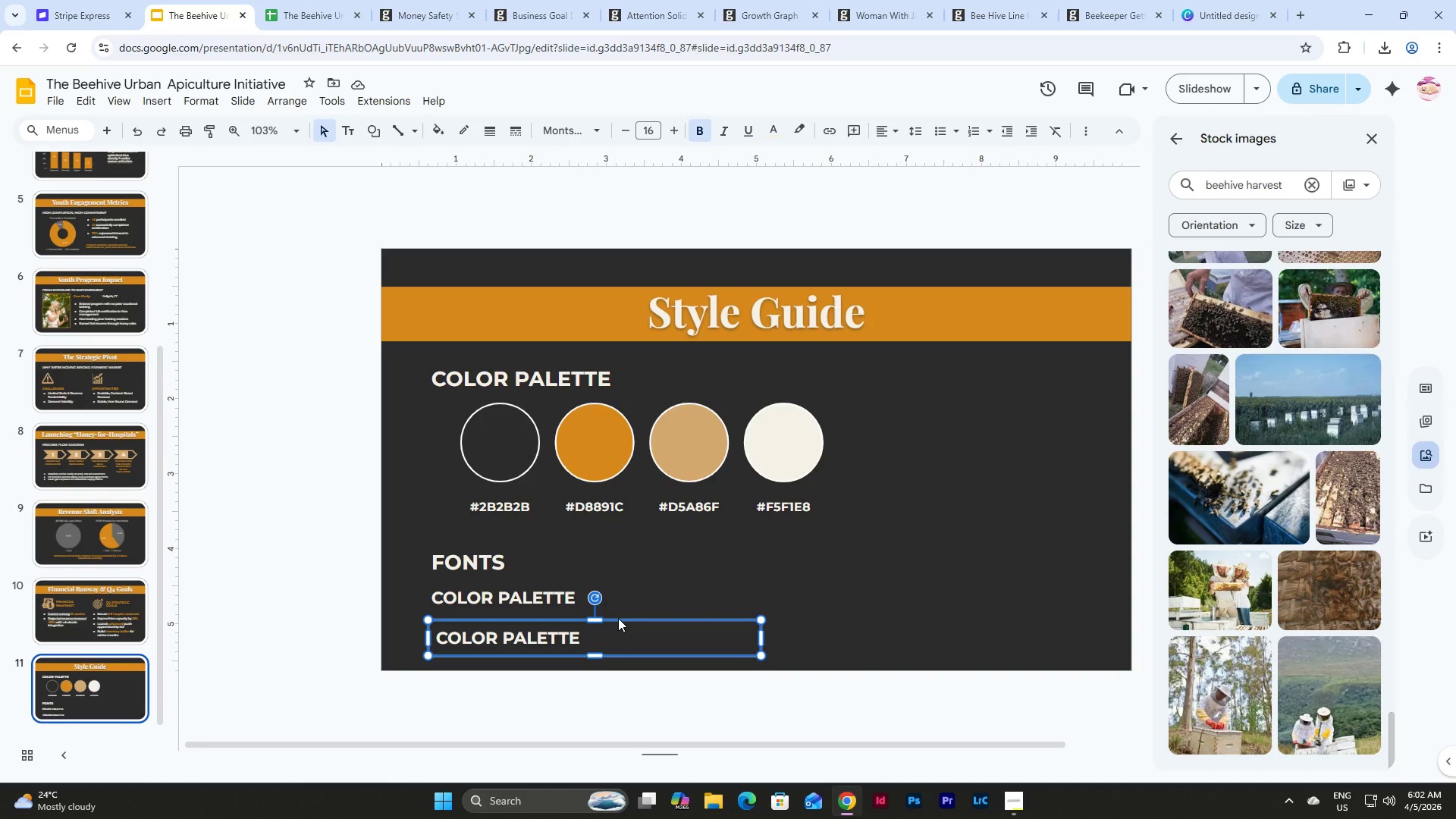 
left_click_drag(start_coordinate=[618, 618], to_coordinate=[614, 619])
 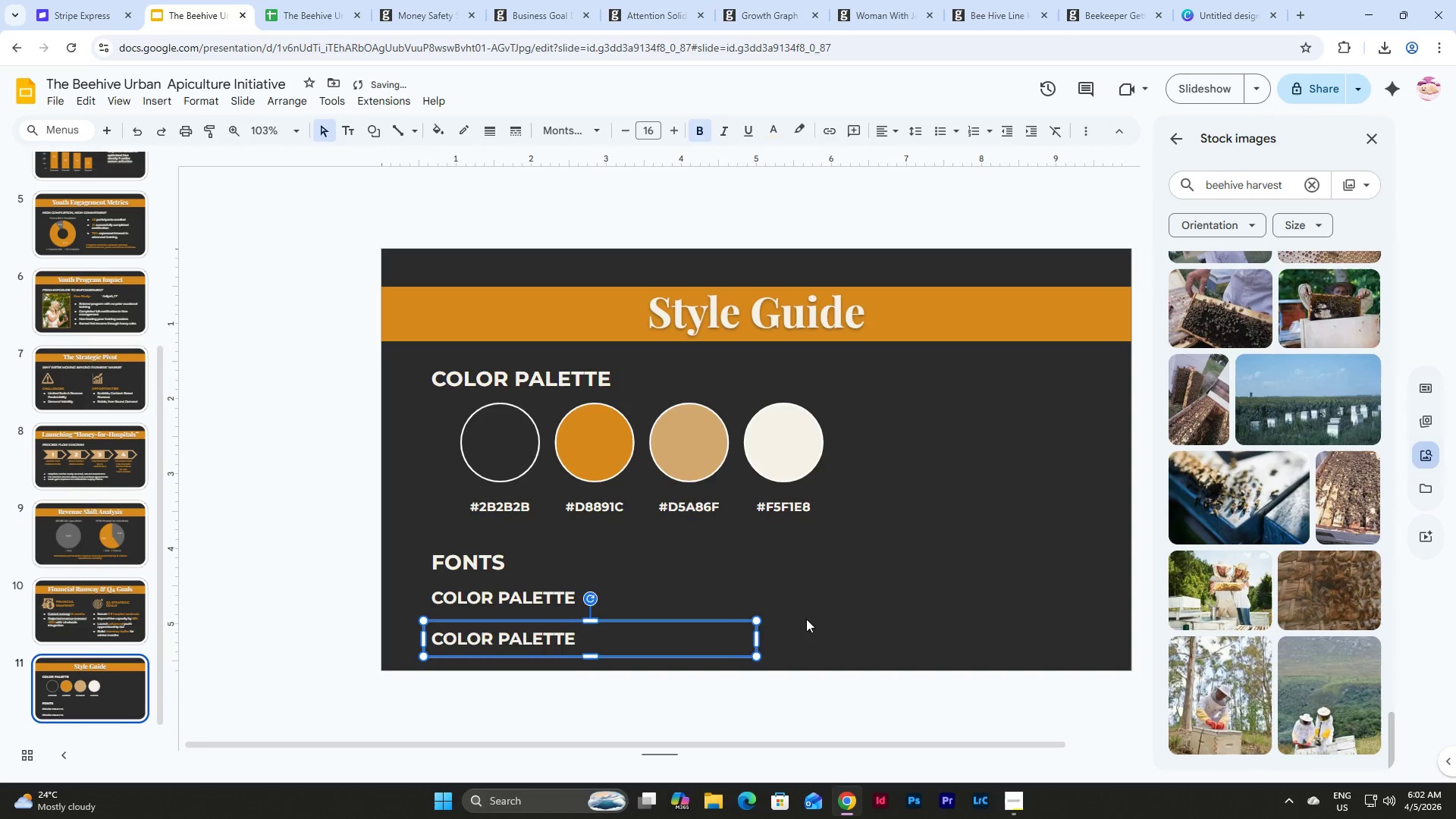 
left_click([809, 619])
 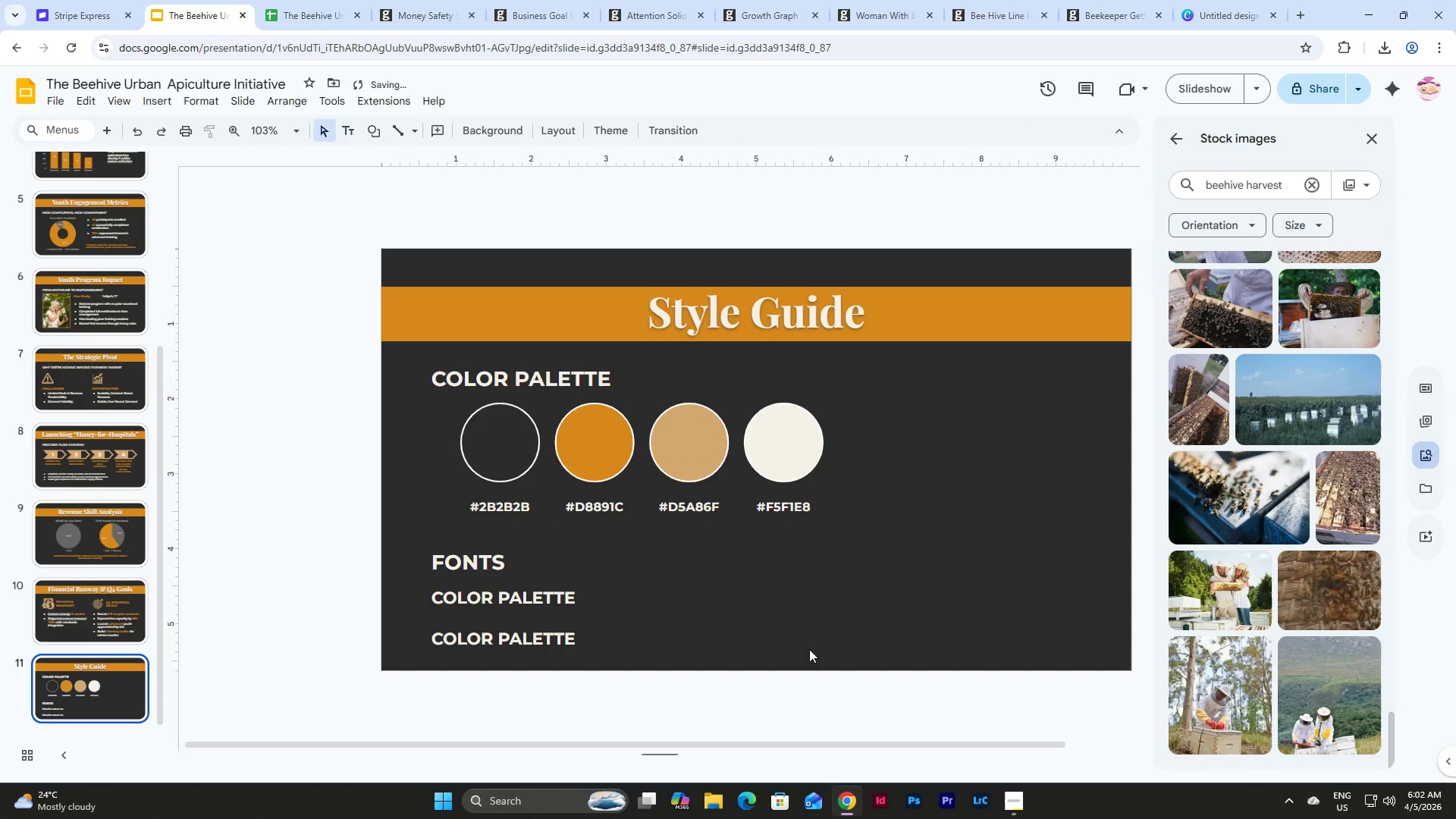 
left_click_drag(start_coordinate=[809, 649], to_coordinate=[450, 573])
 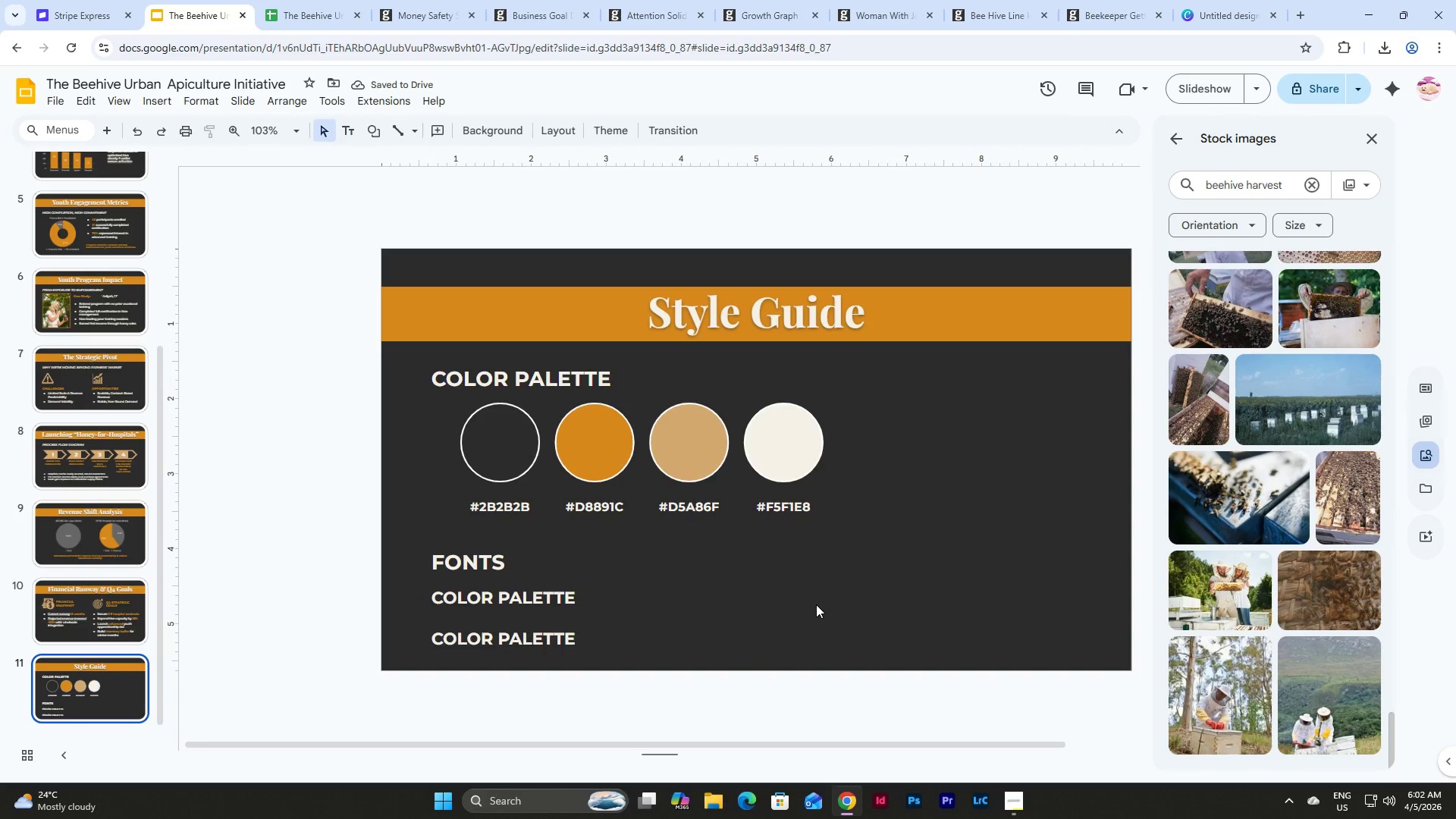 
double_click([581, 617])
 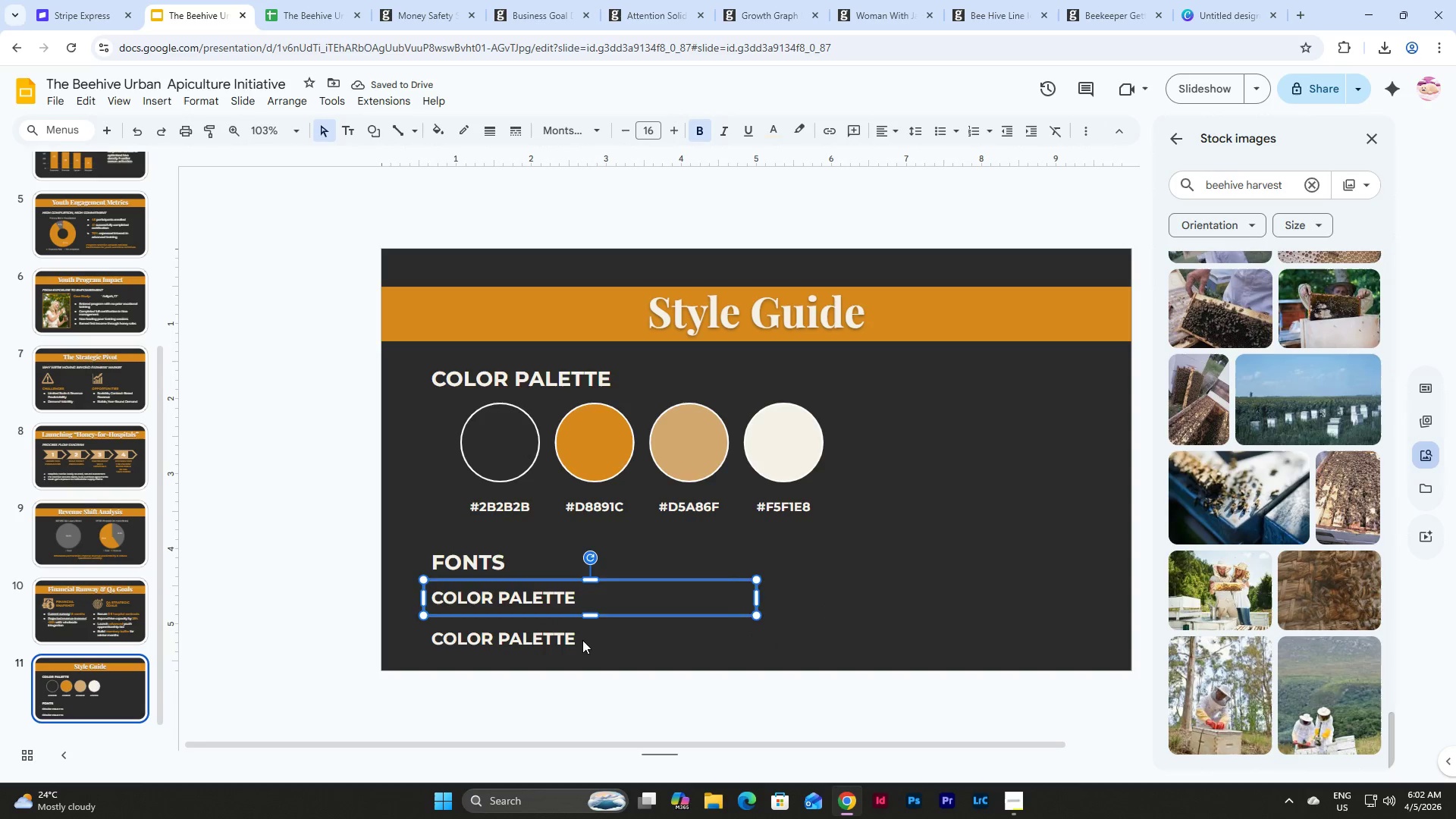 
triple_click([582, 643])
 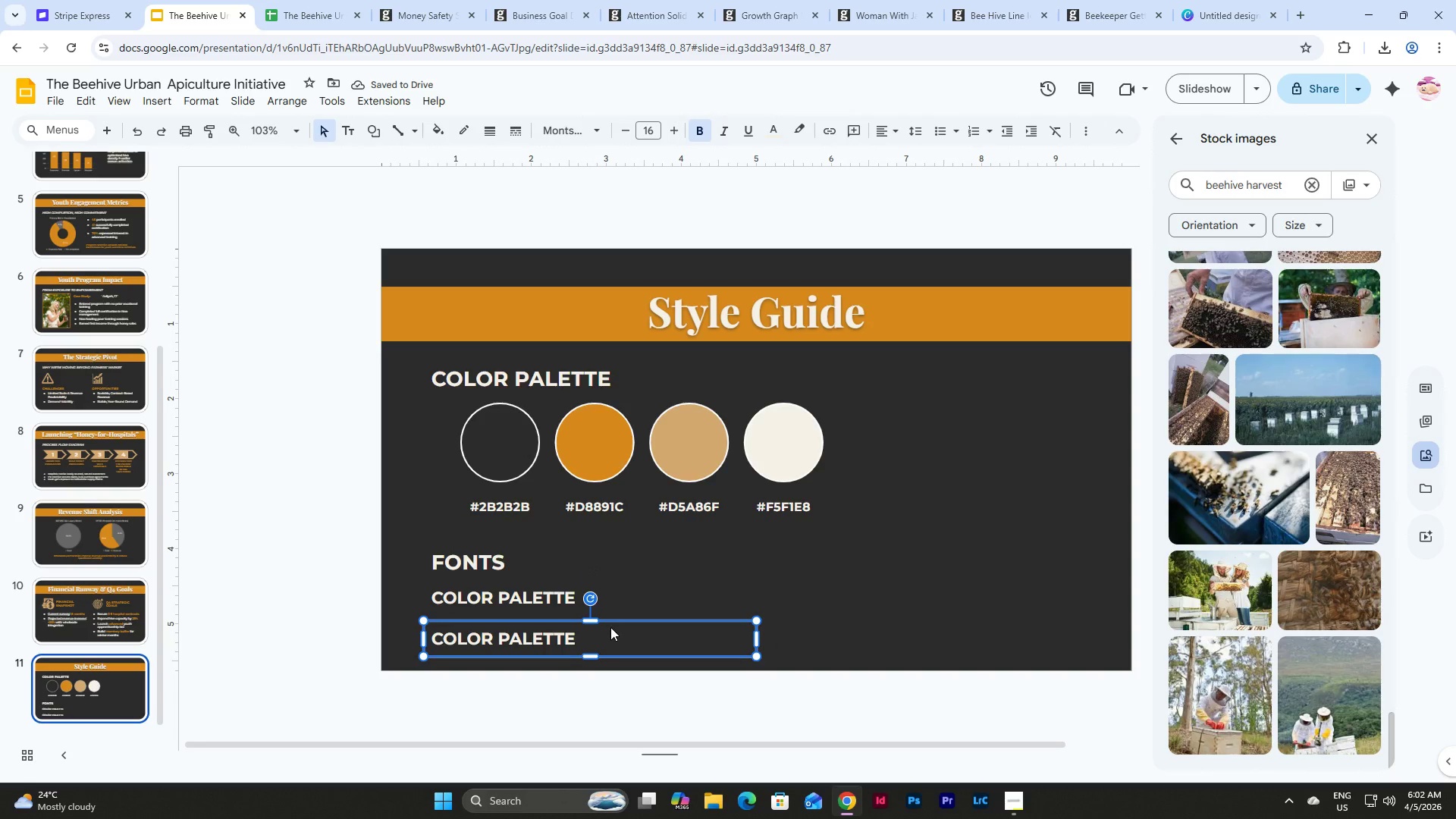 
left_click_drag(start_coordinate=[610, 632], to_coordinate=[610, 626])
 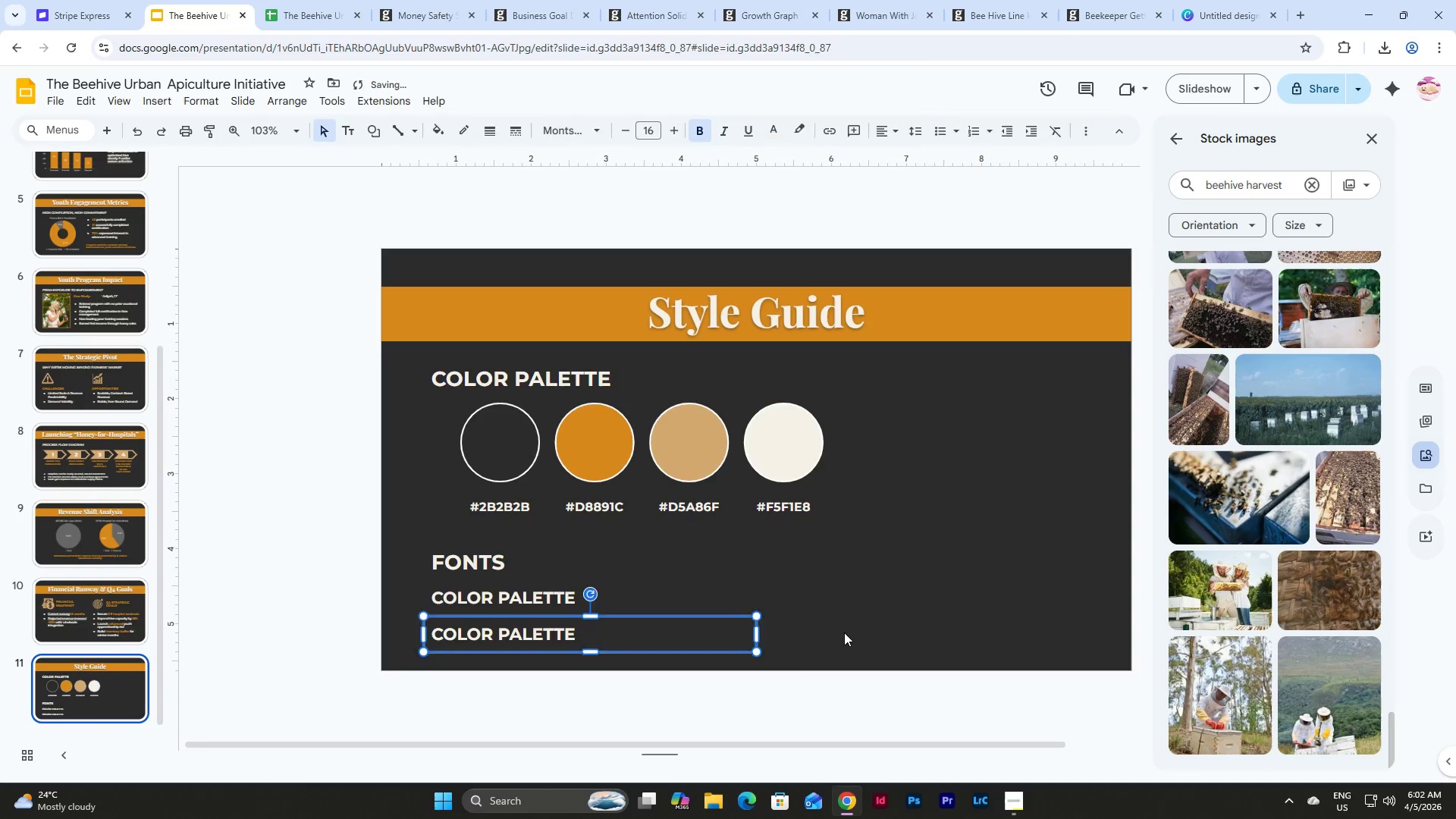 
left_click([844, 632])
 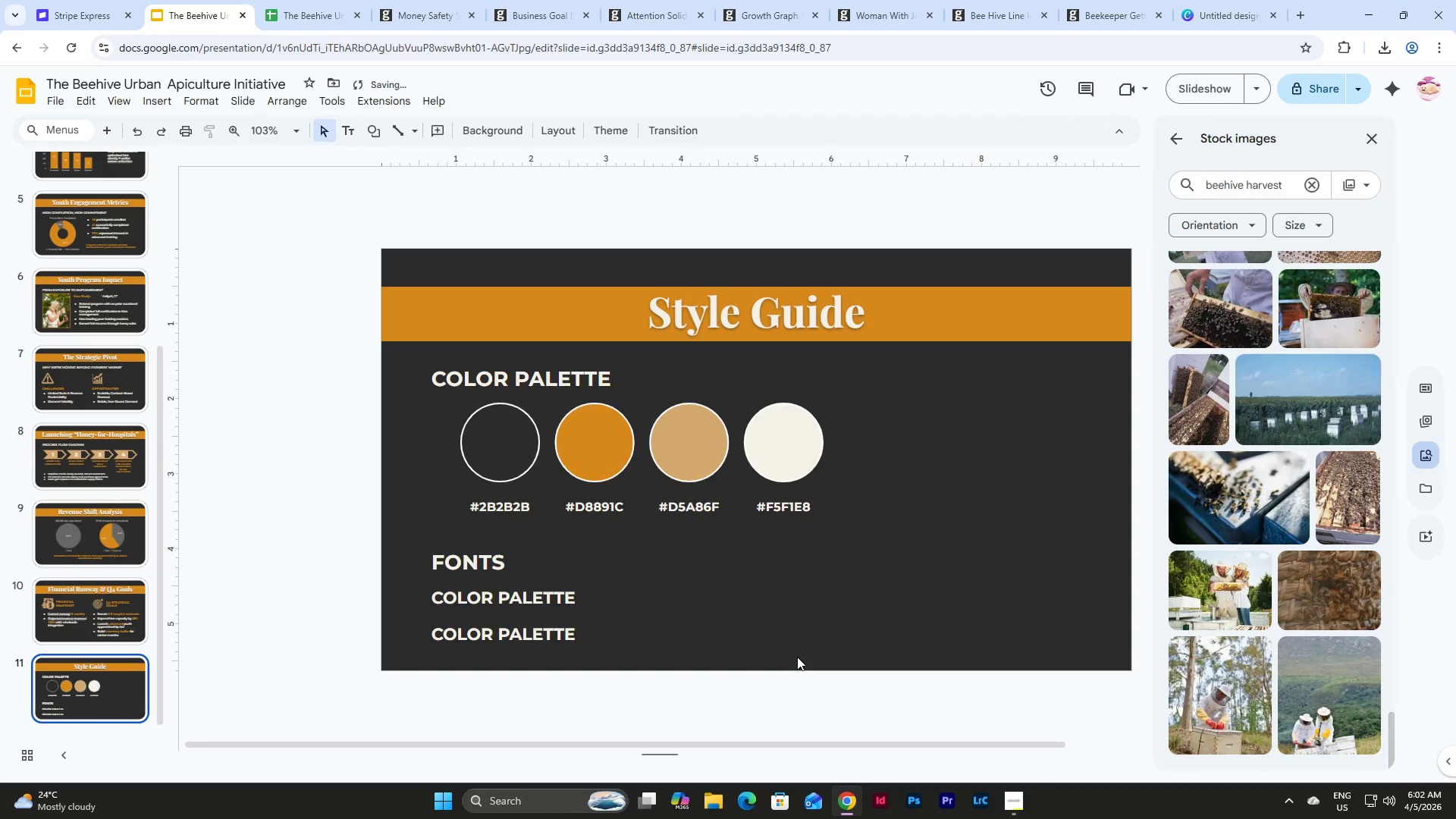 
left_click_drag(start_coordinate=[797, 657], to_coordinate=[422, 548])
 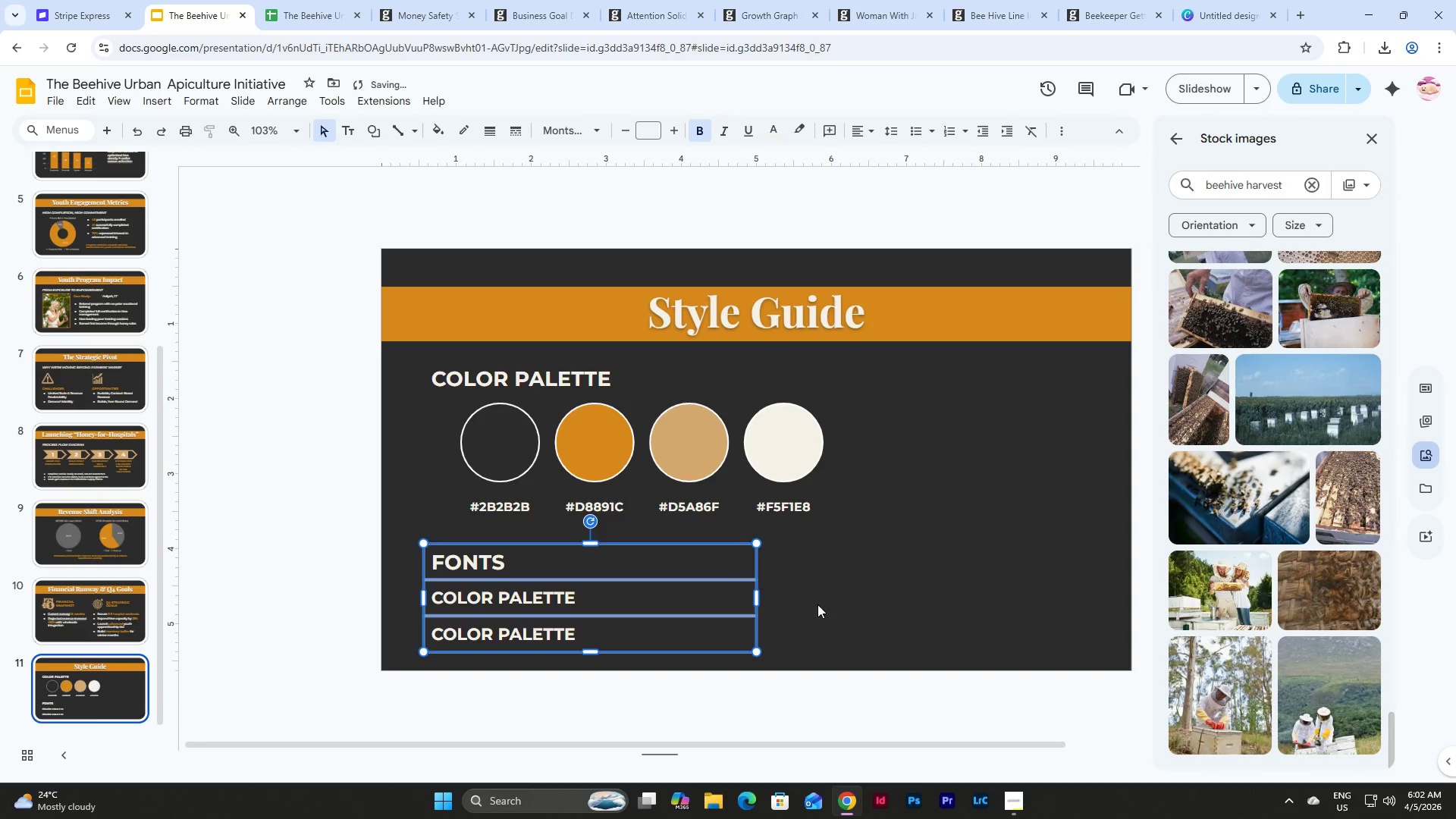 
left_click([848, 607])
 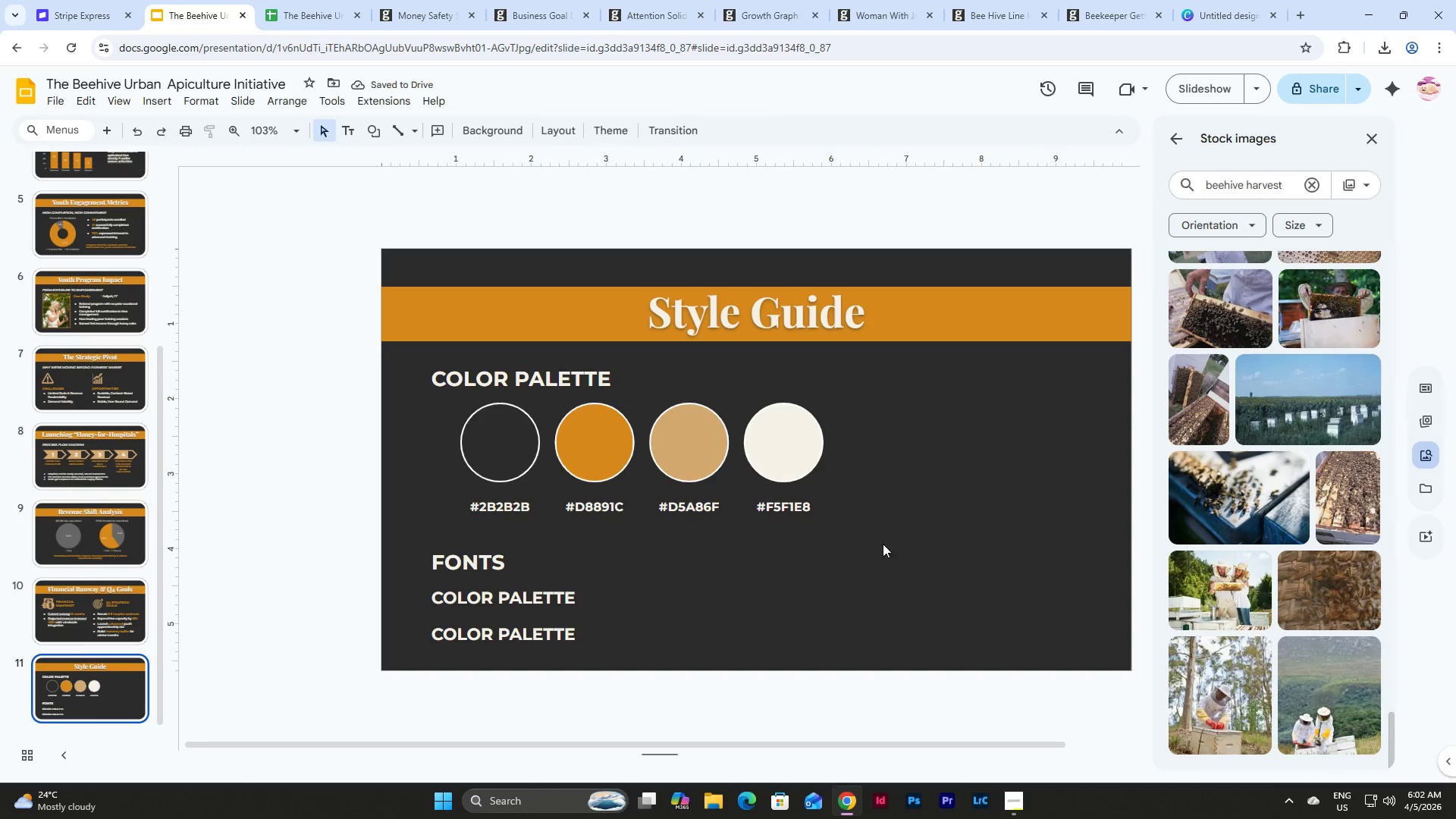 
left_click_drag(start_coordinate=[907, 526], to_coordinate=[422, 370])
 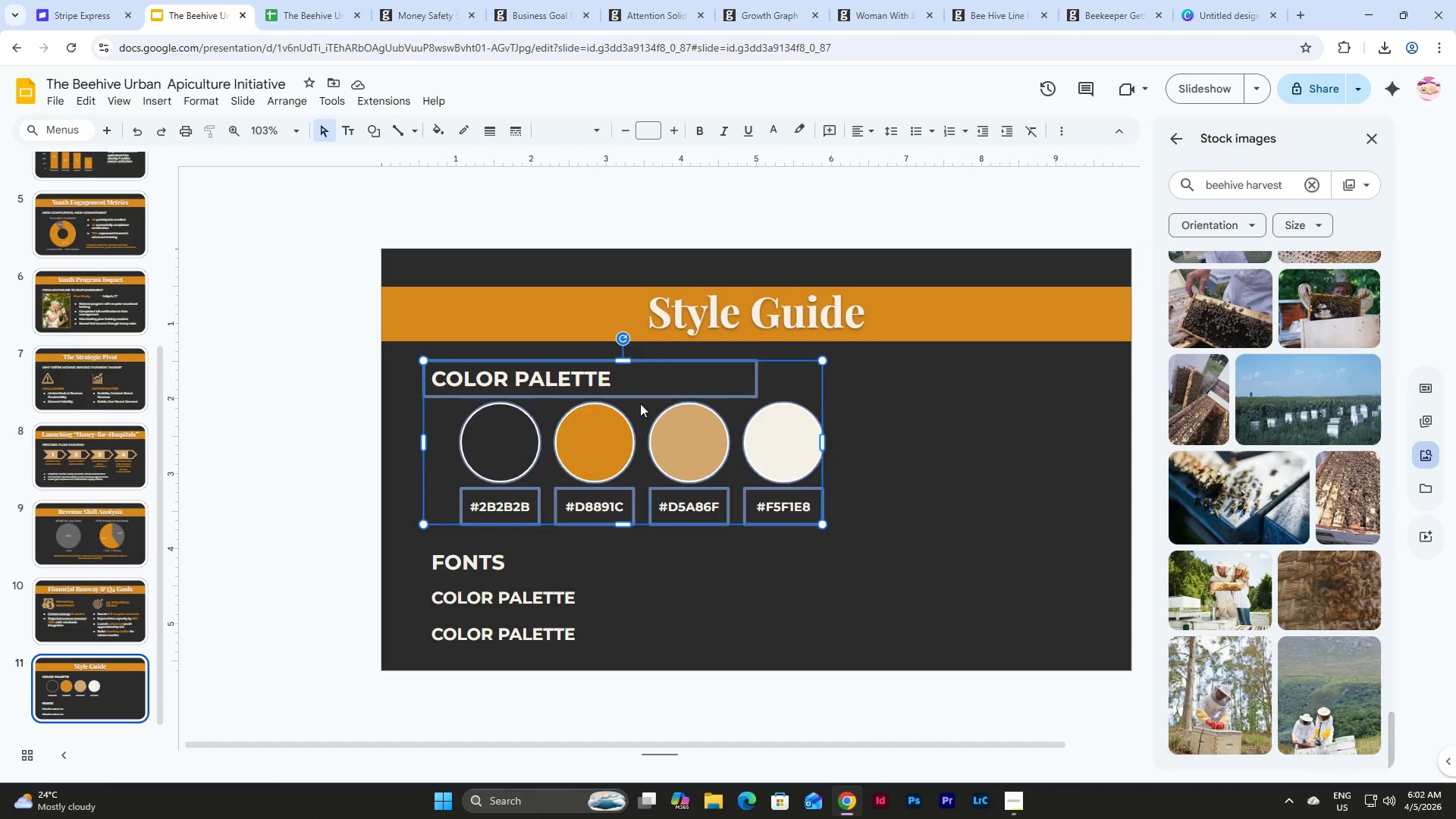 
left_click([640, 403])
 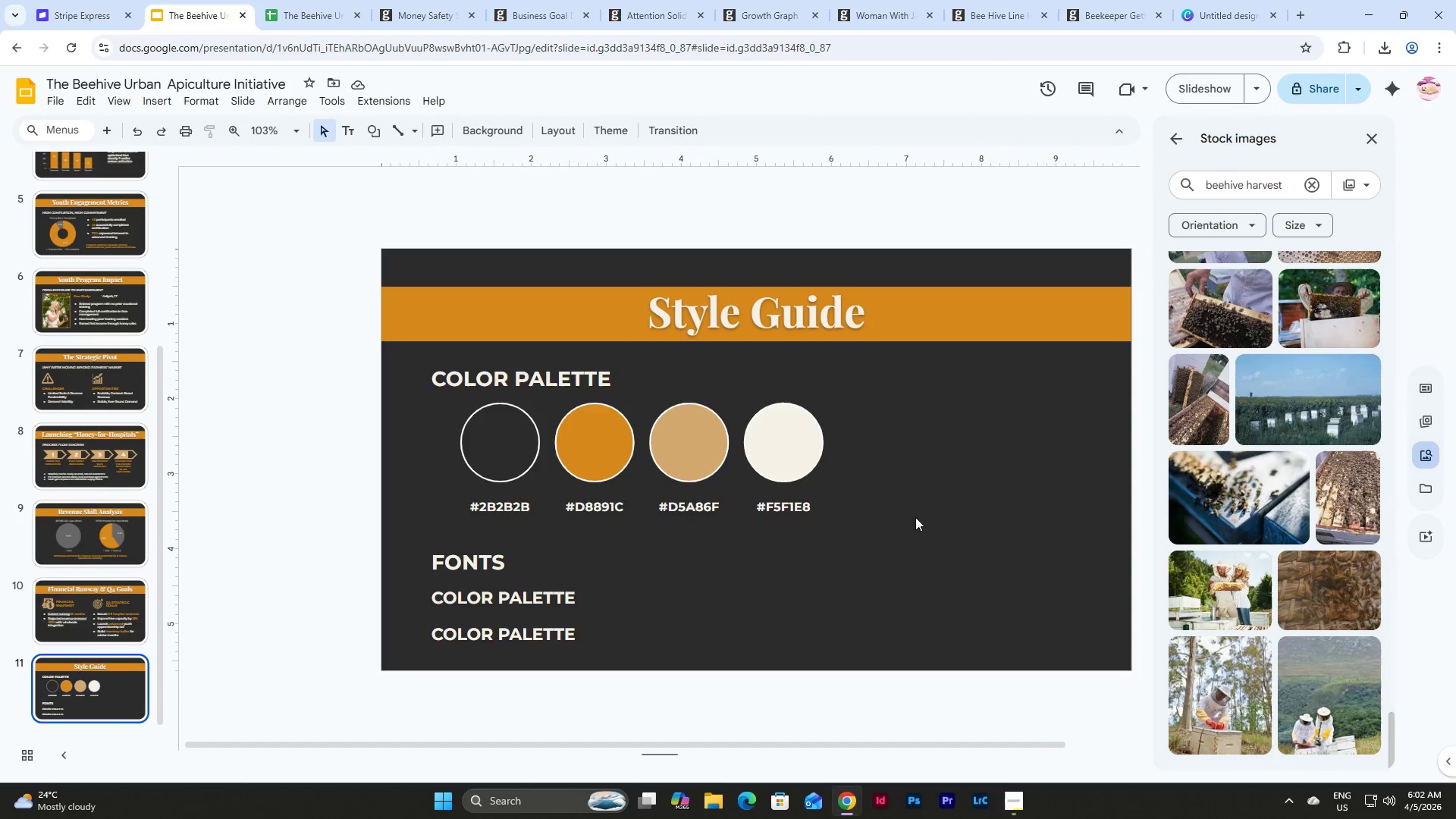 
left_click_drag(start_coordinate=[903, 534], to_coordinate=[428, 365])
 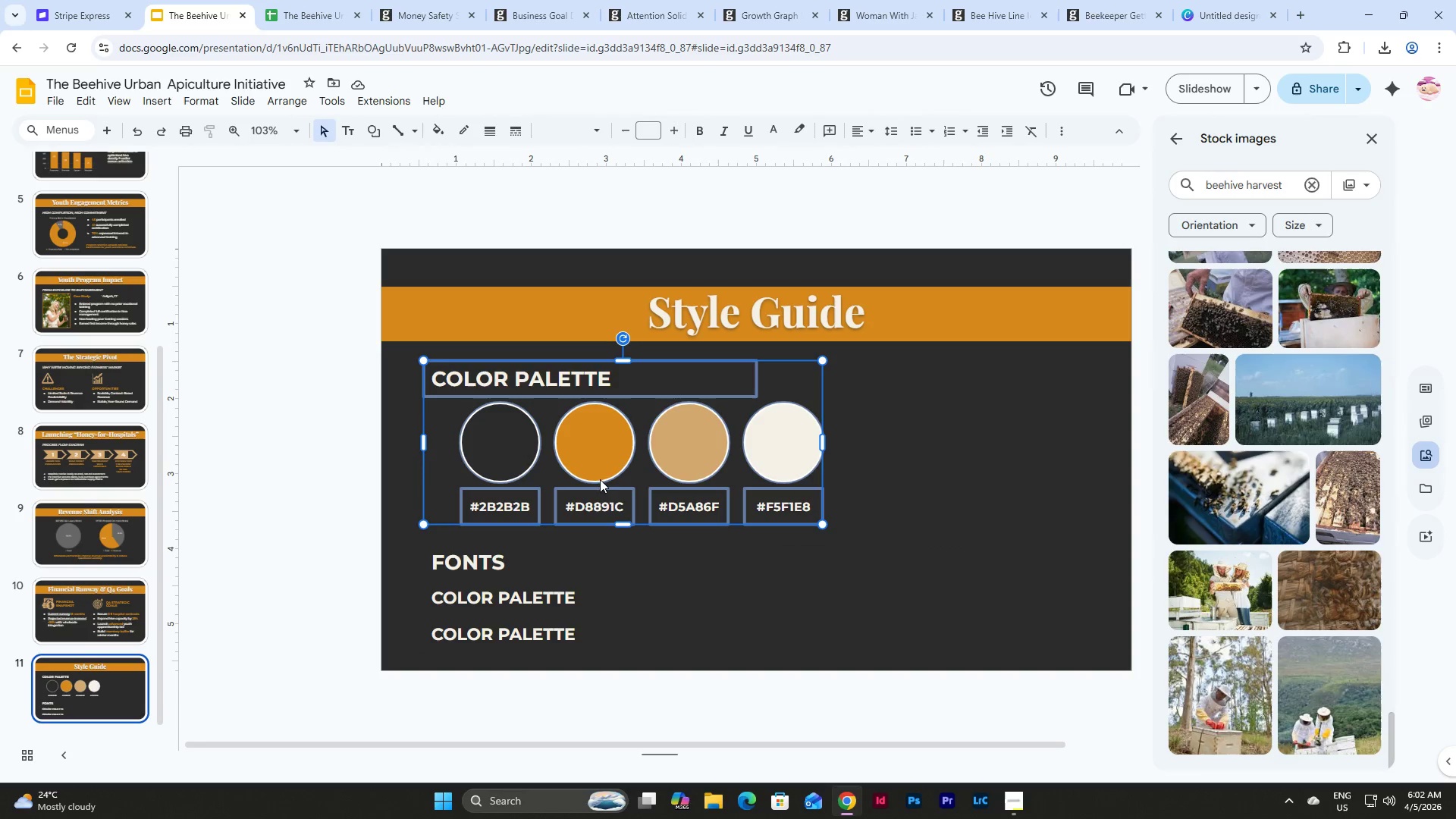 
left_click([852, 631])
 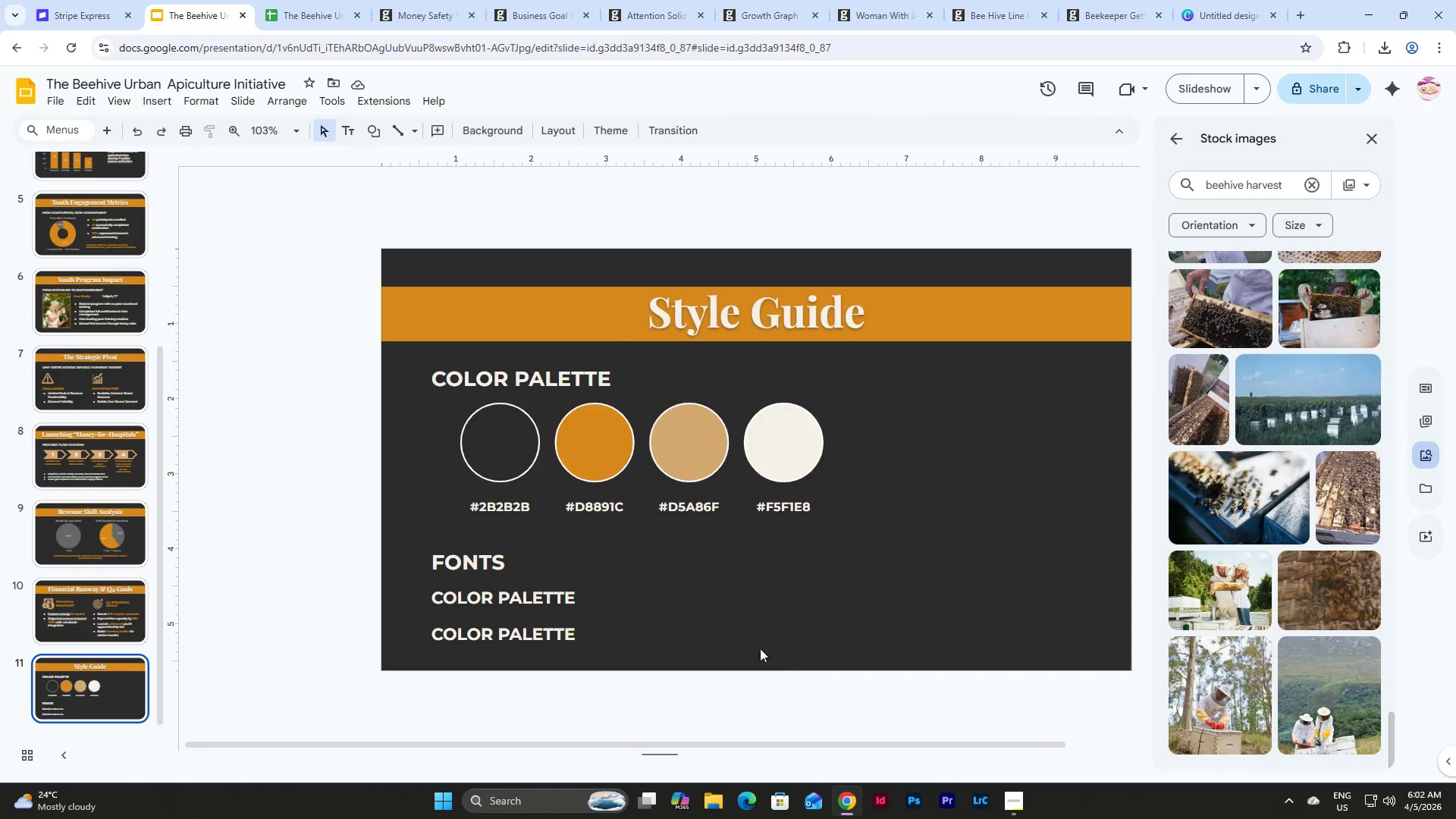 
left_click_drag(start_coordinate=[758, 648], to_coordinate=[543, 613])
 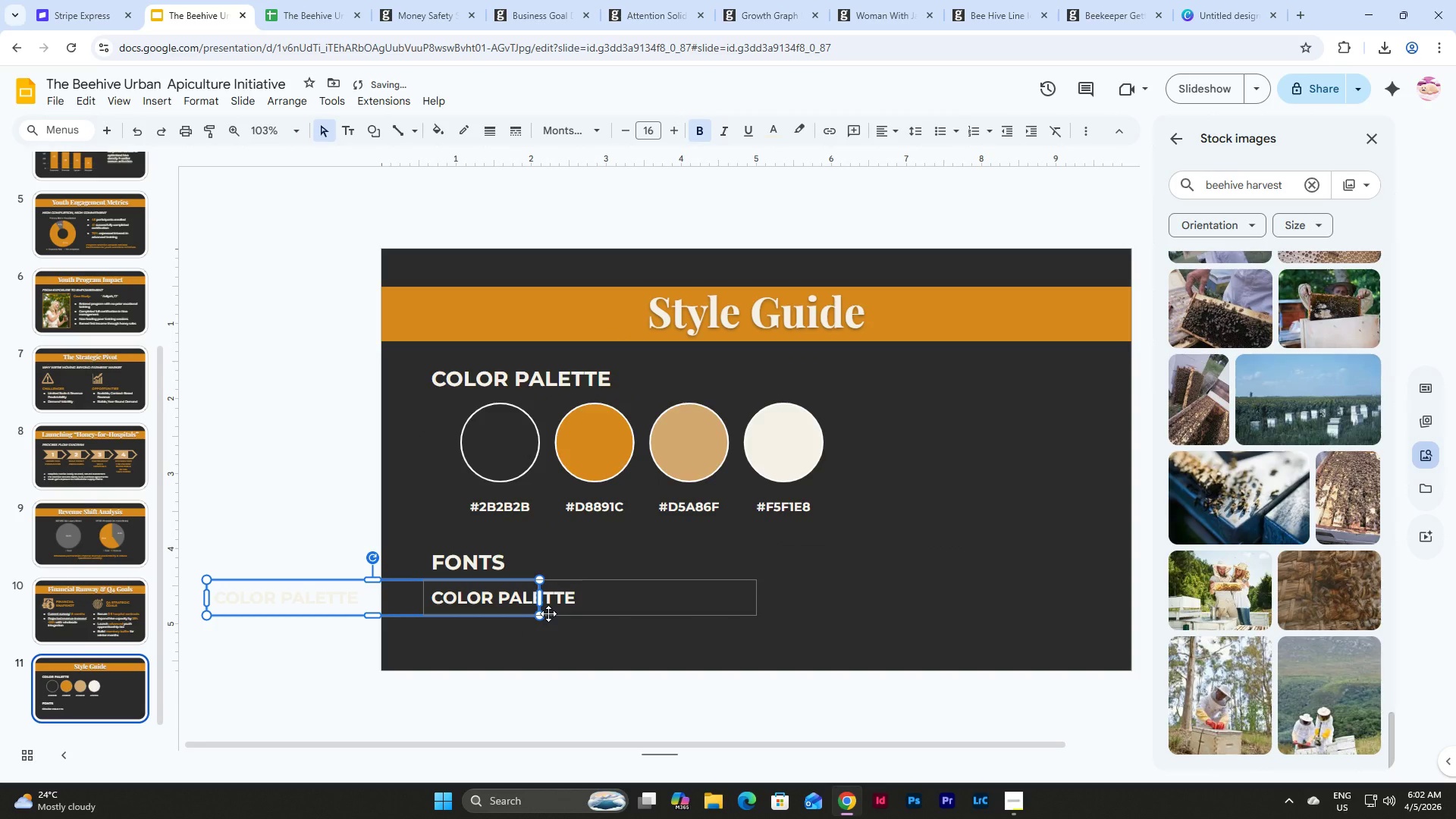 
key(Control+Z)
 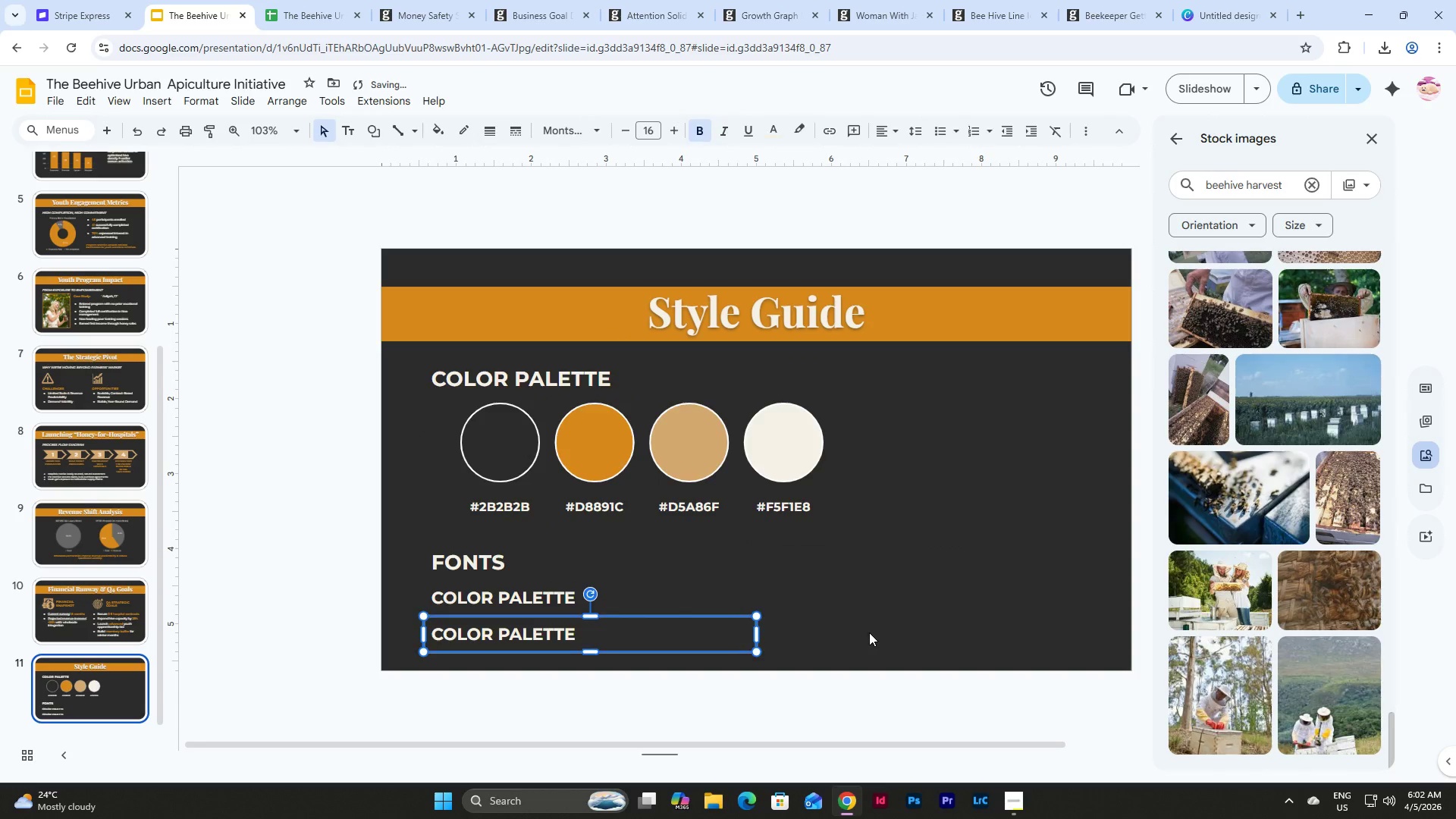 
left_click([869, 632])
 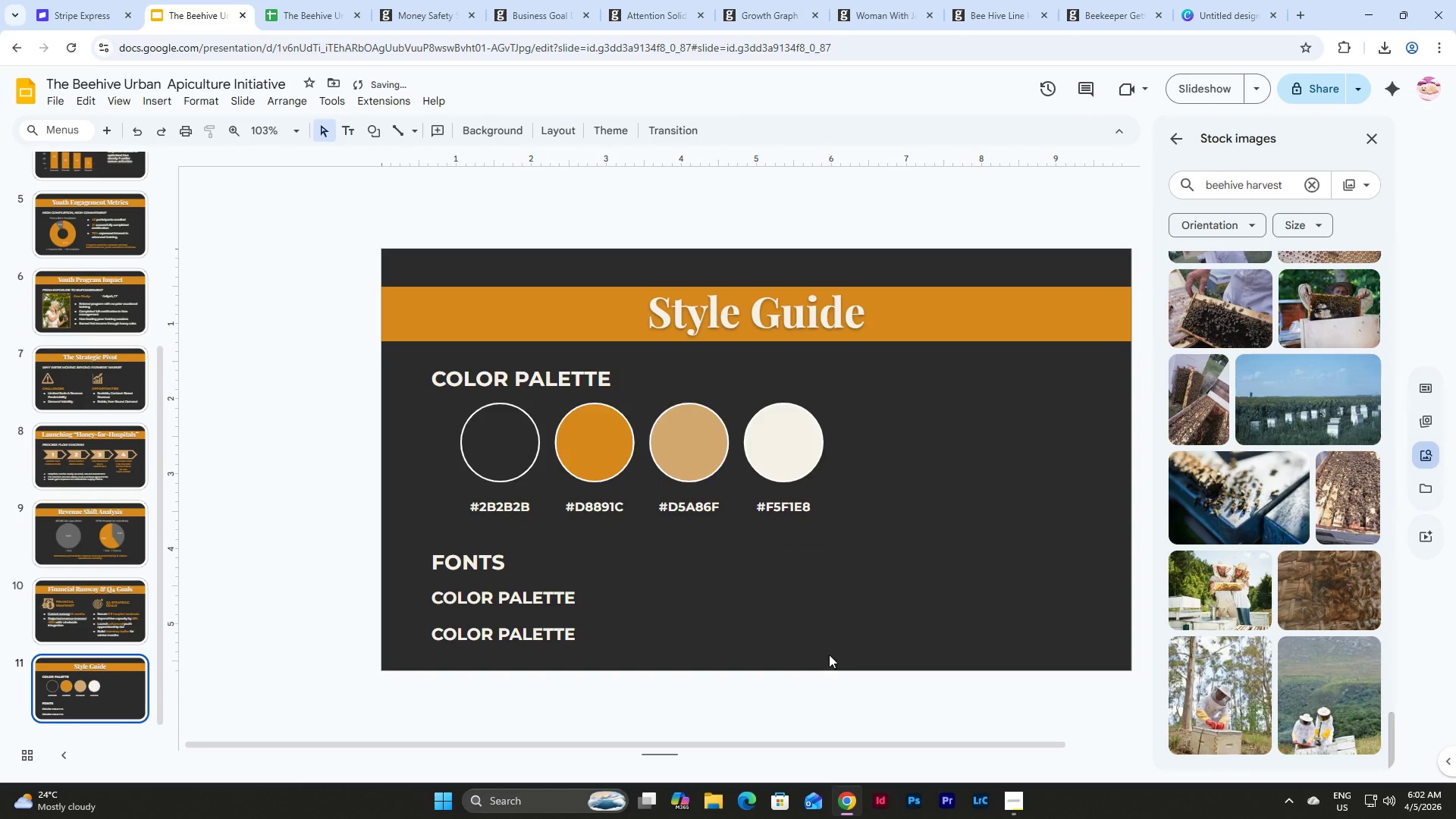 
left_click_drag(start_coordinate=[829, 654], to_coordinate=[441, 554])
 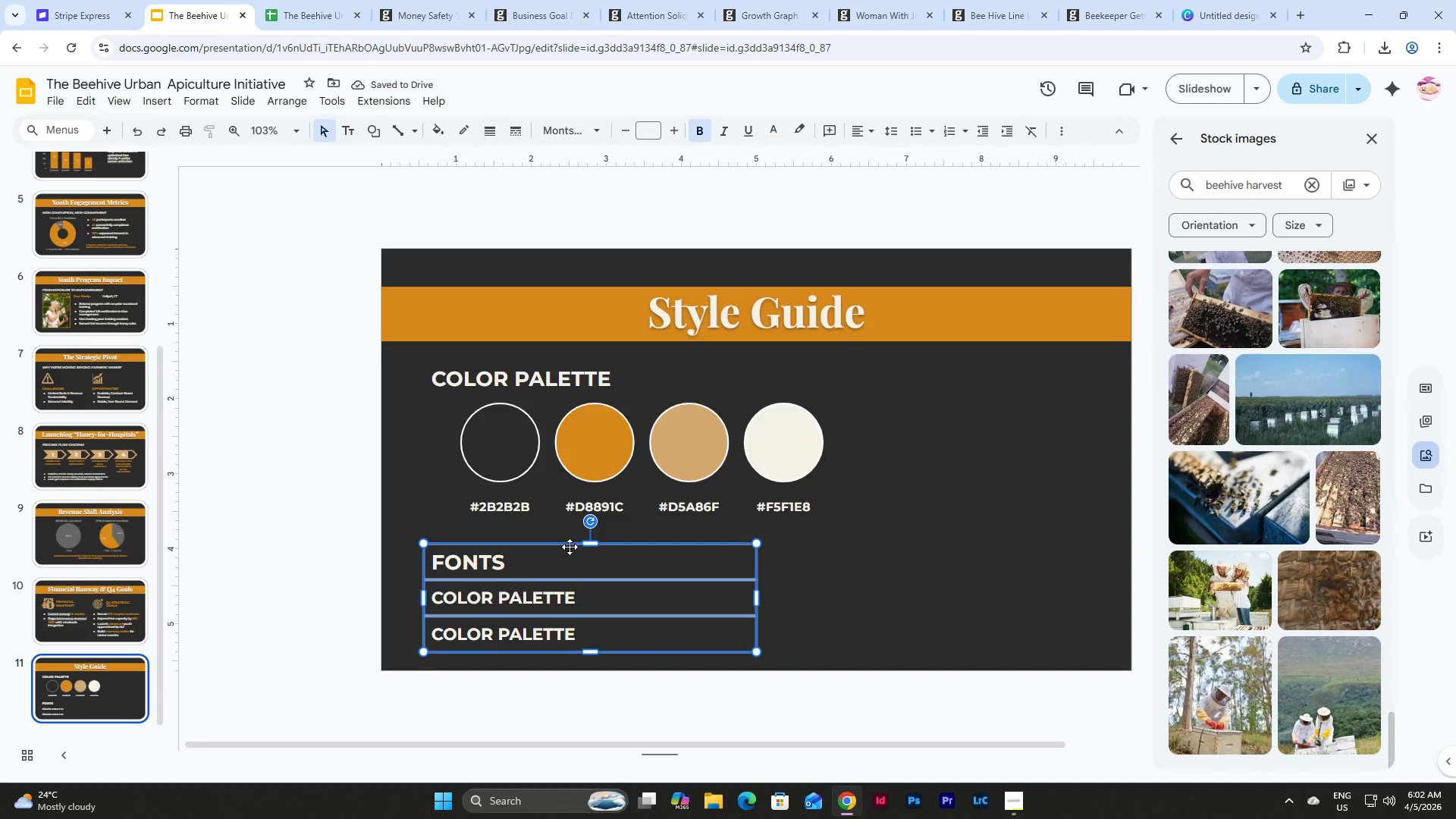 
left_click_drag(start_coordinate=[570, 547], to_coordinate=[571, 538])
 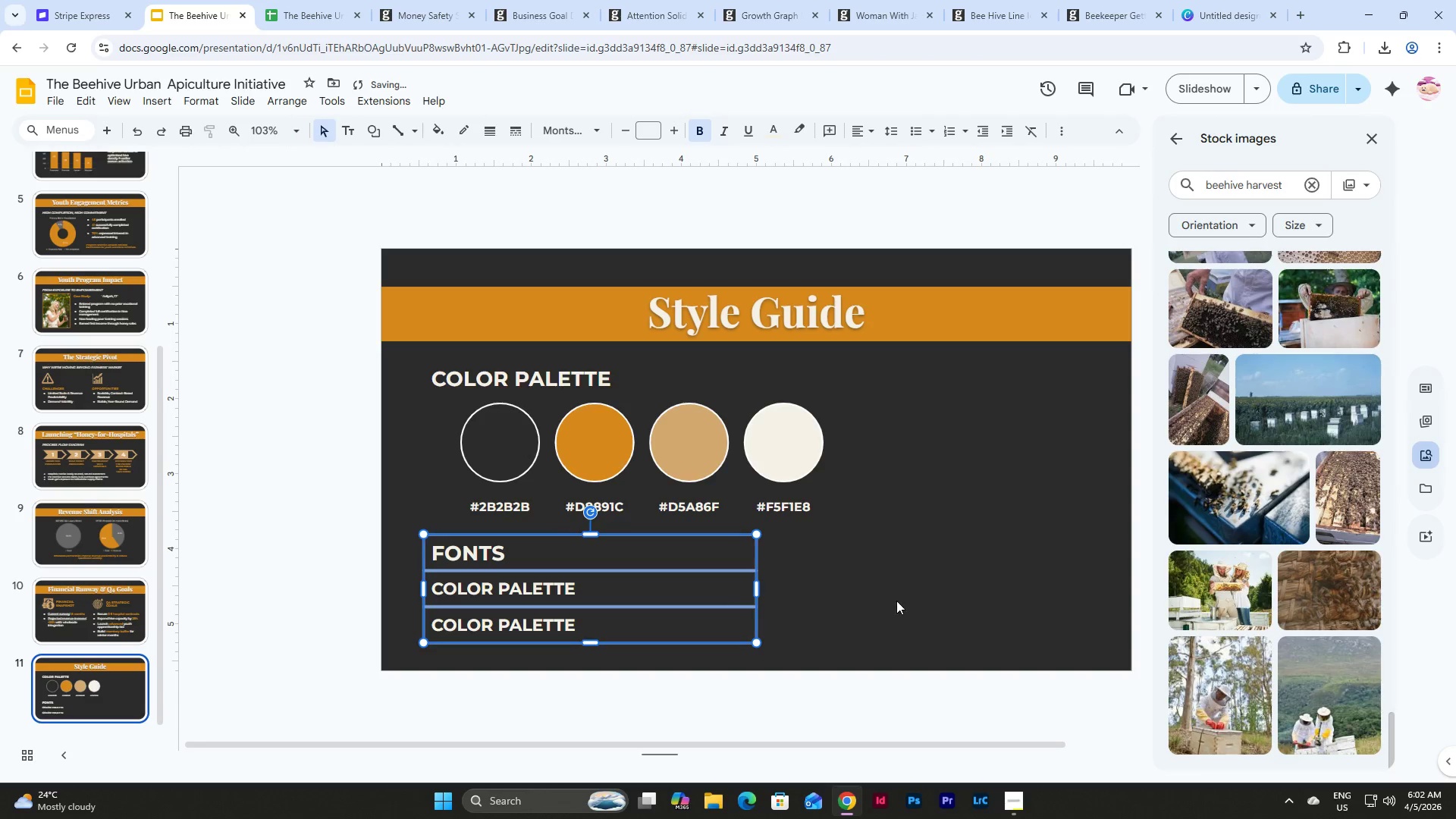 
left_click([900, 600])
 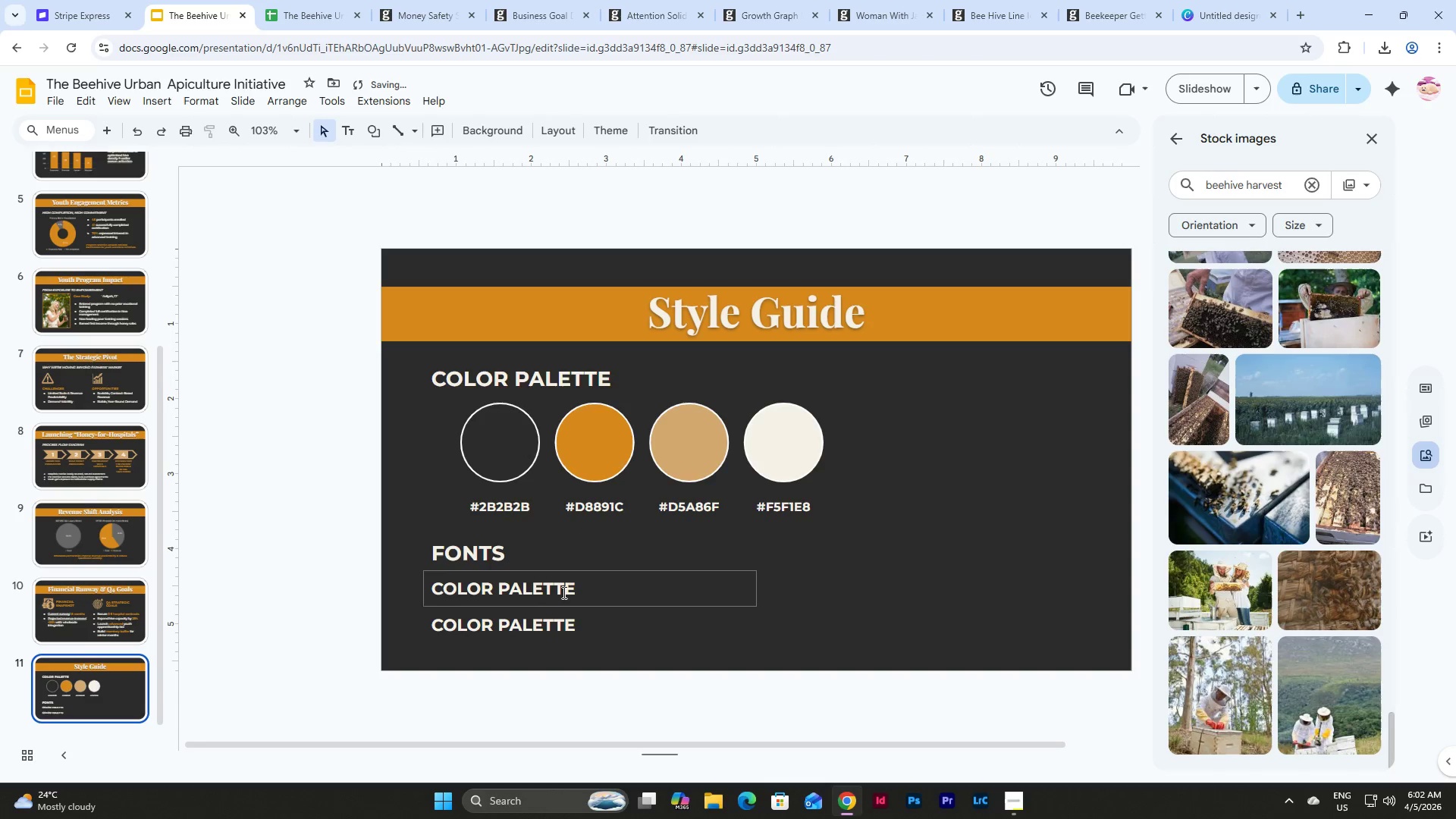 
left_click([565, 592])
 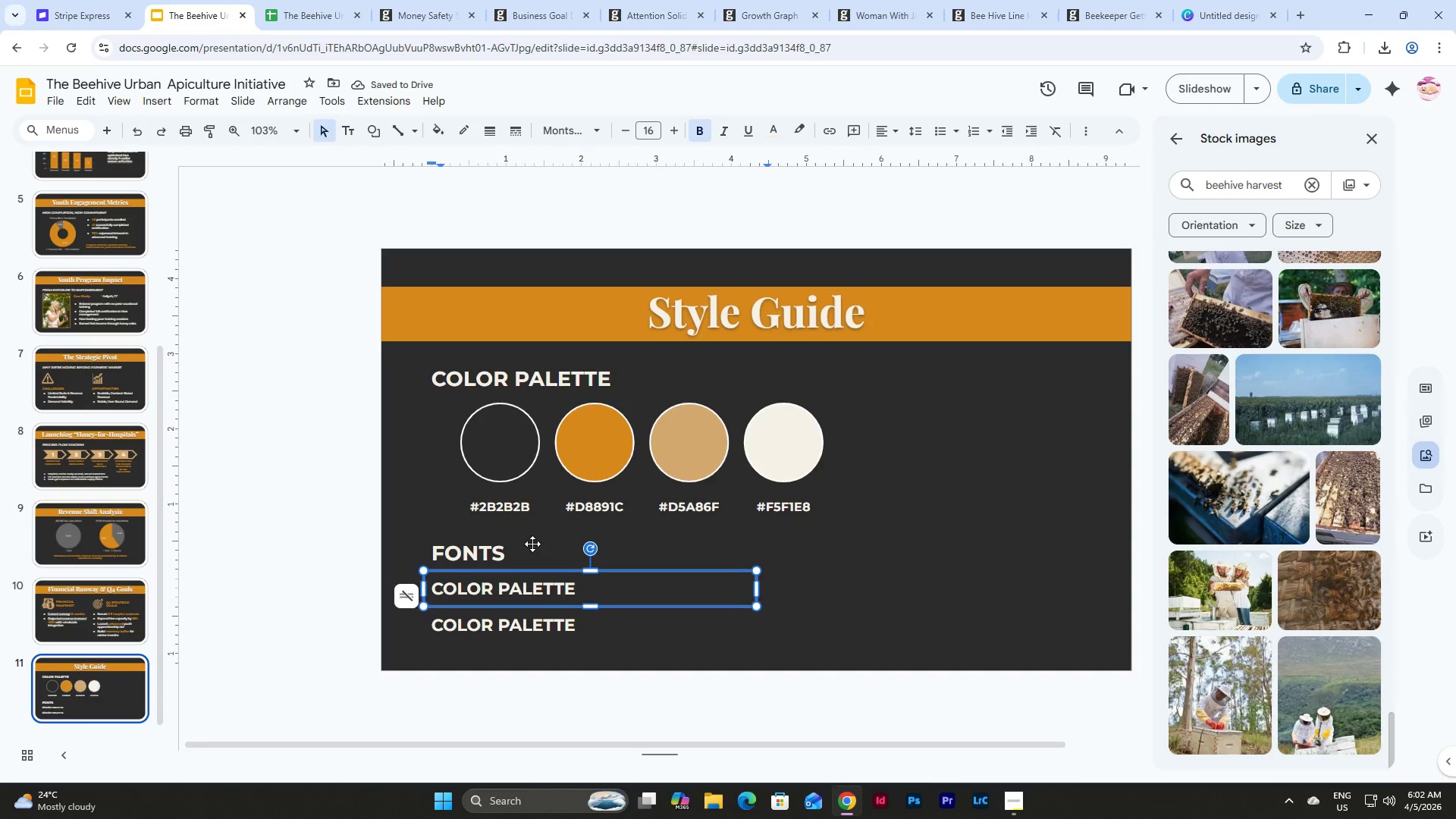 
left_click([532, 544])
 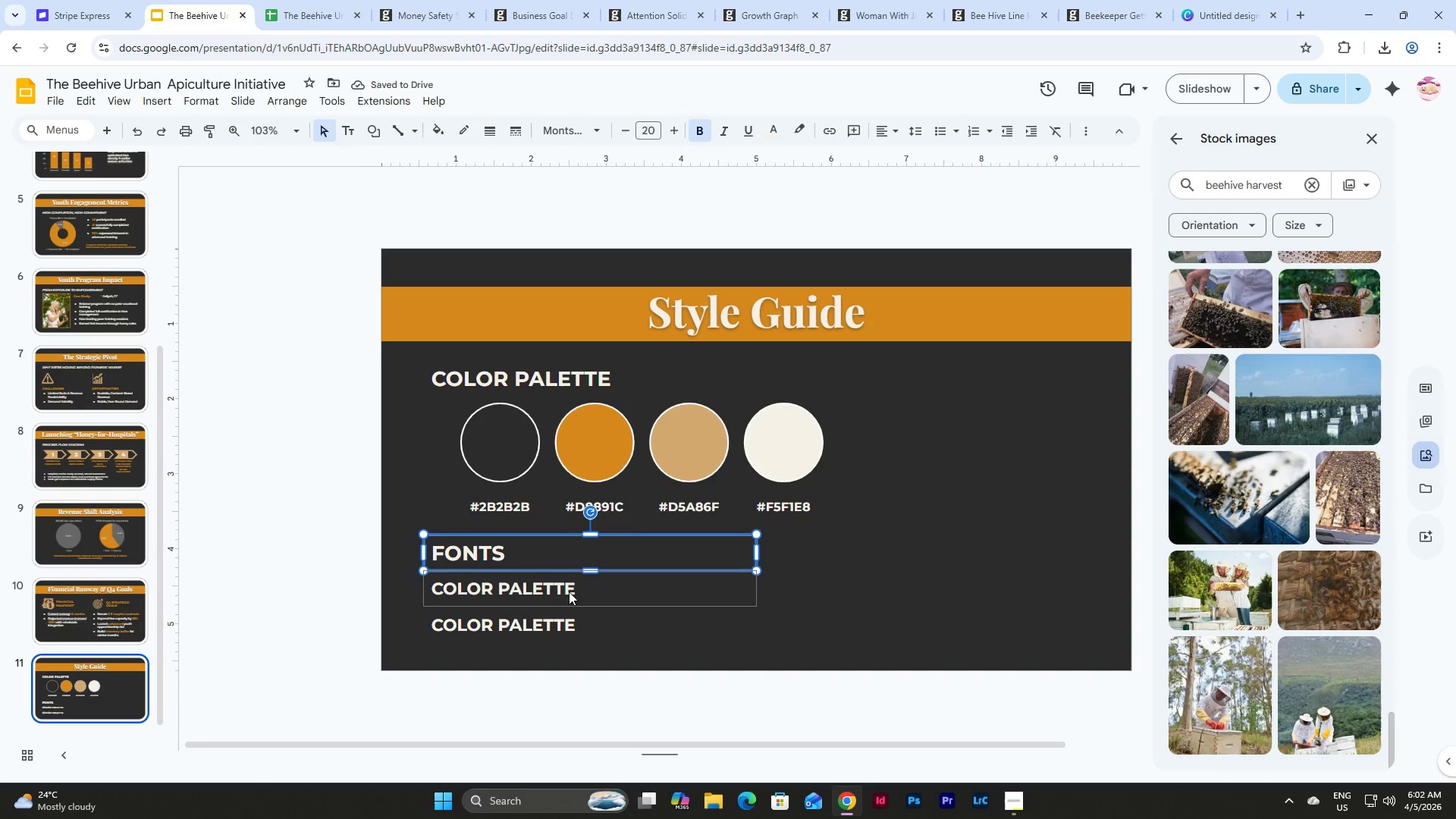 
left_click([569, 592])
 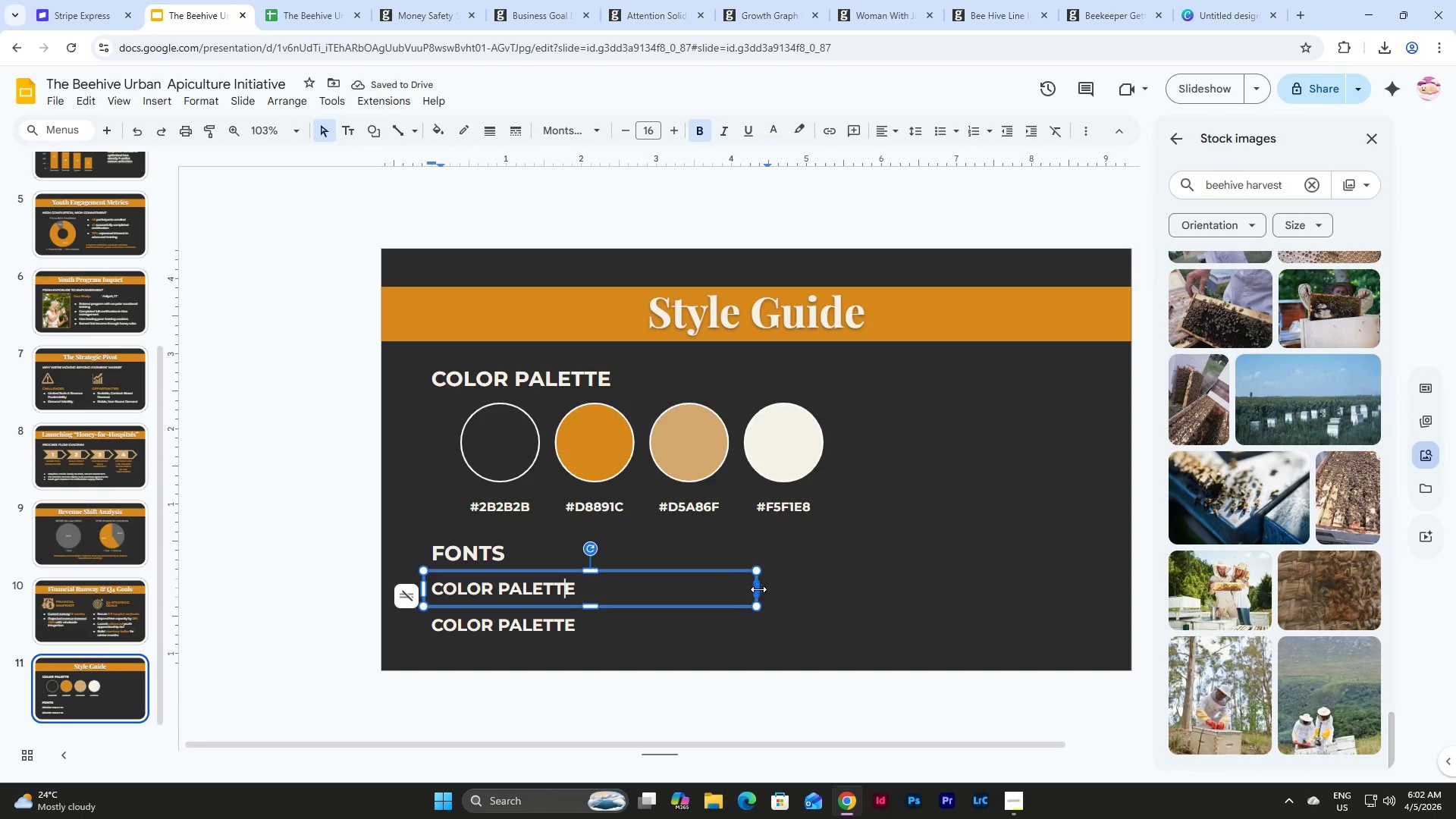 
left_click_drag(start_coordinate=[759, 591], to_coordinate=[590, 596])
 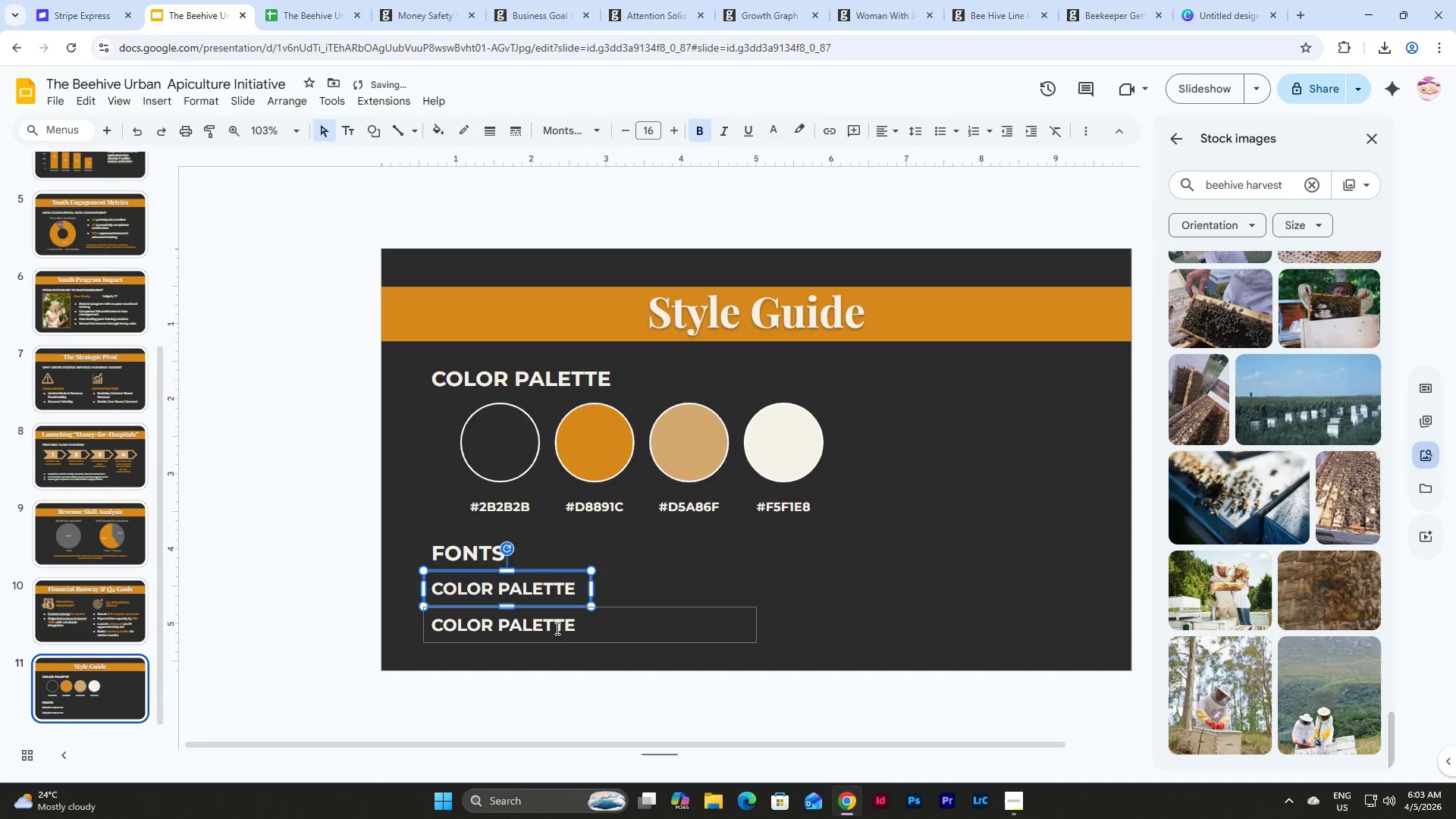 
left_click([555, 628])
 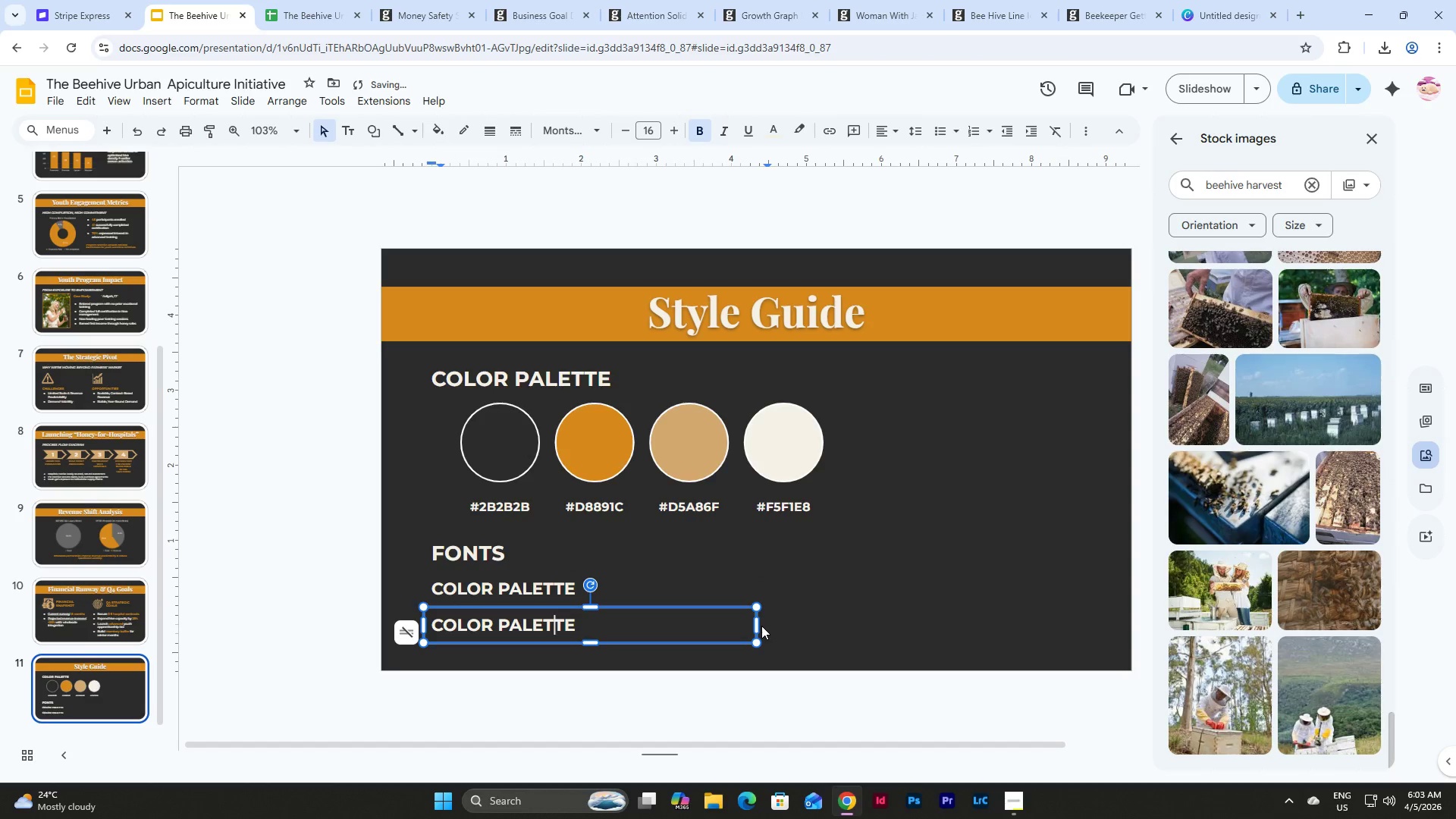 
left_click_drag(start_coordinate=[756, 624], to_coordinate=[593, 629])
 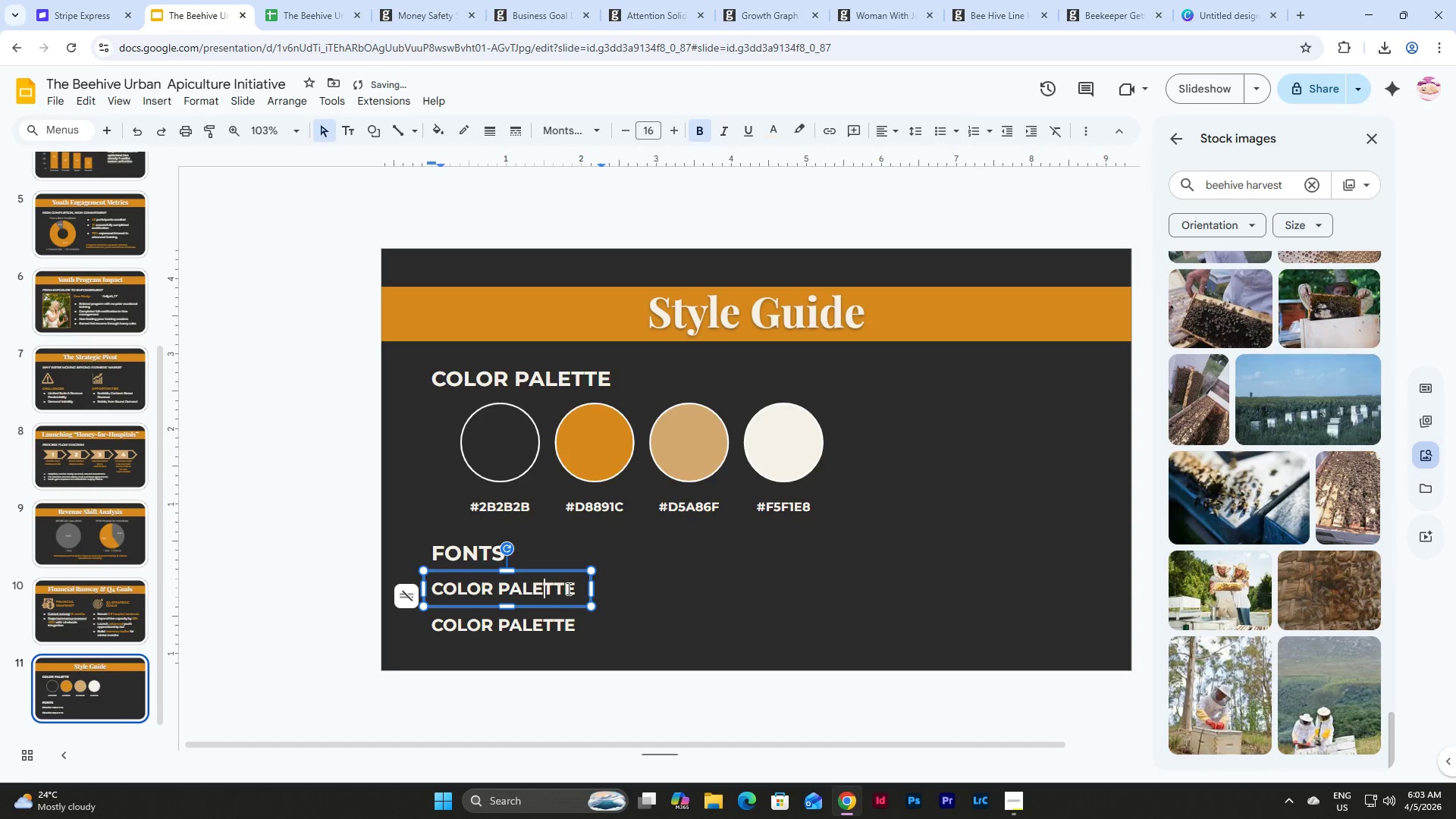 
double_click([577, 588])
 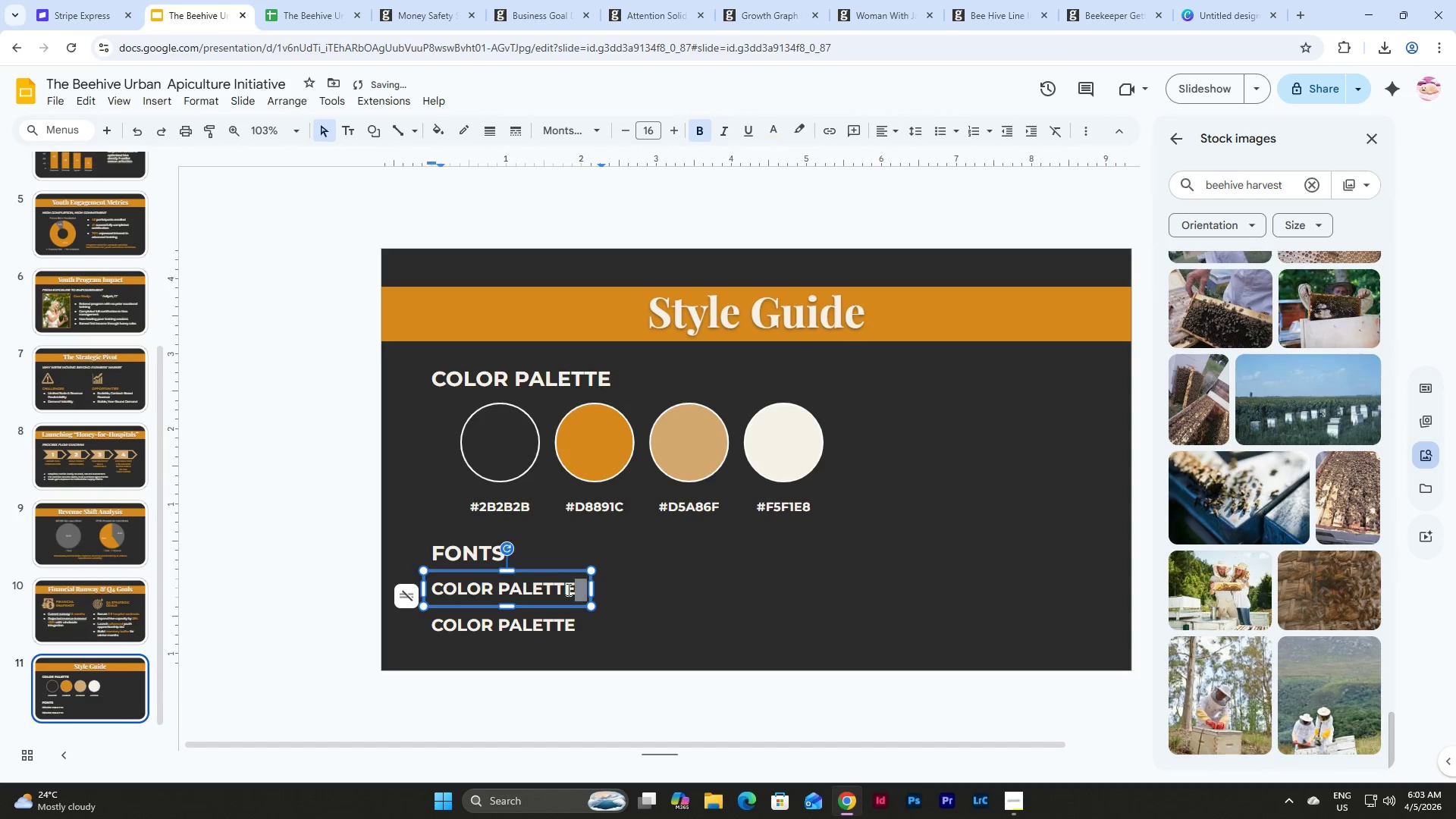 
left_click_drag(start_coordinate=[578, 588], to_coordinate=[437, 585])
 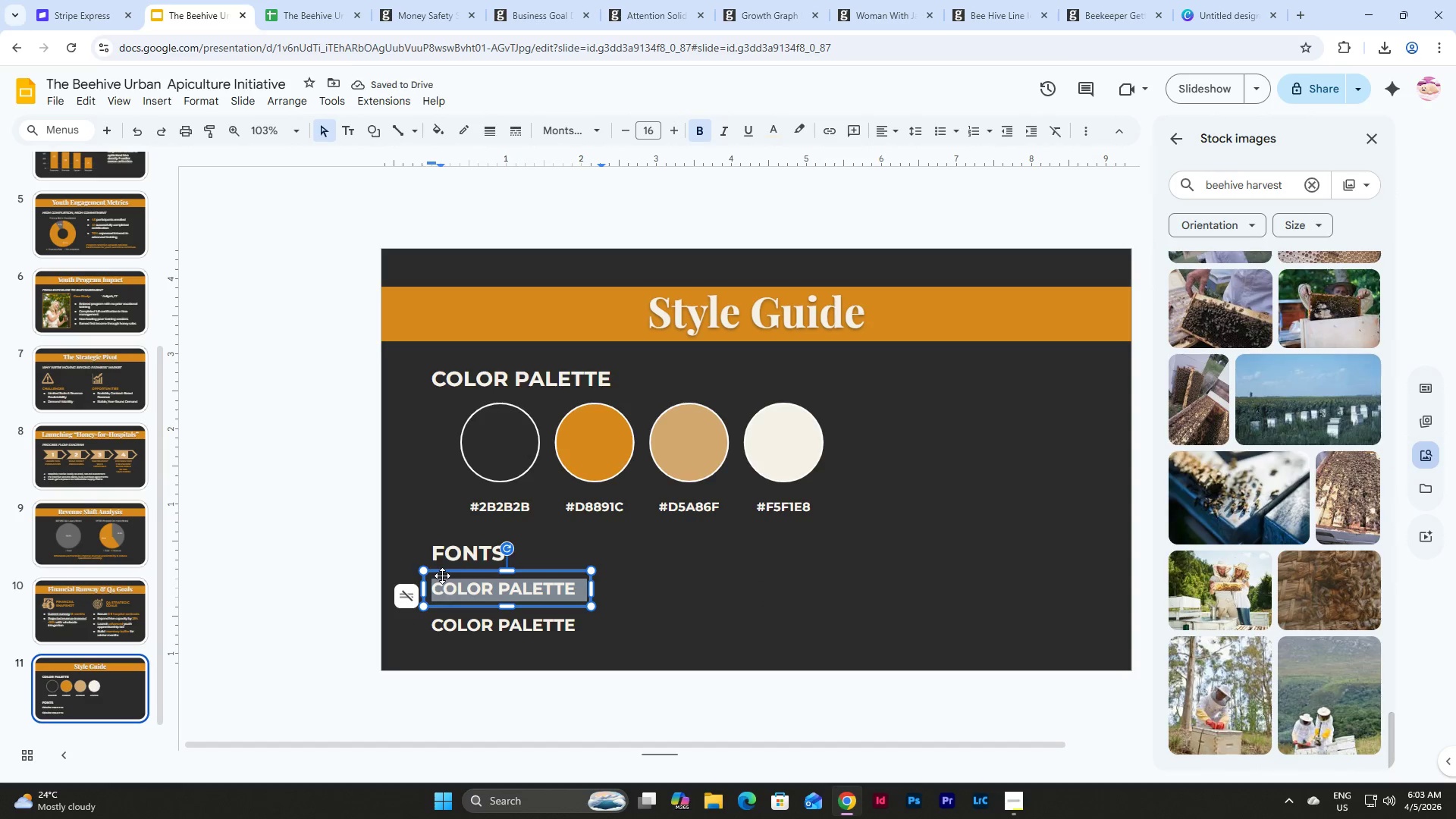 
type(HEADINGS)
 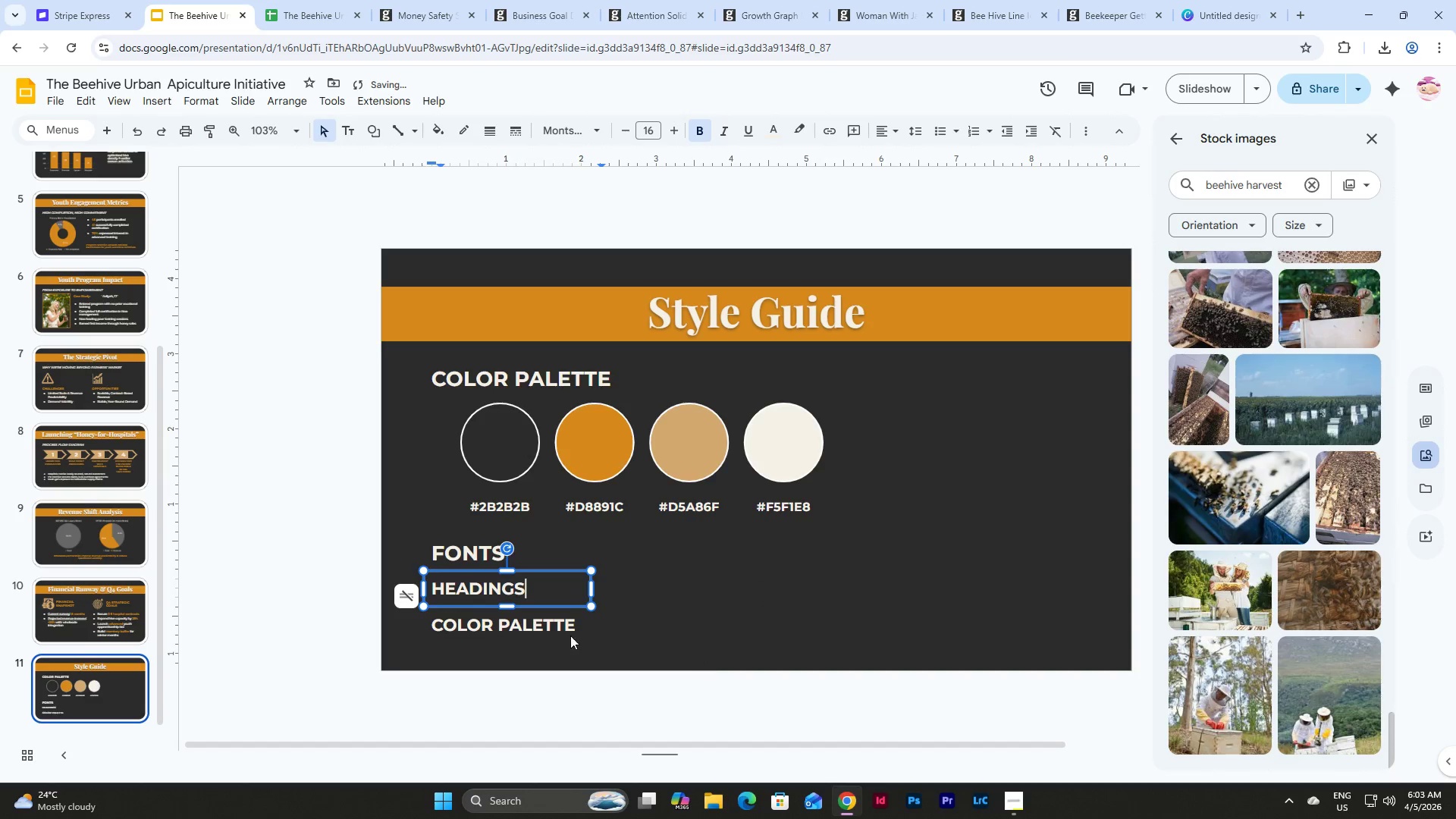 
left_click([568, 625])
 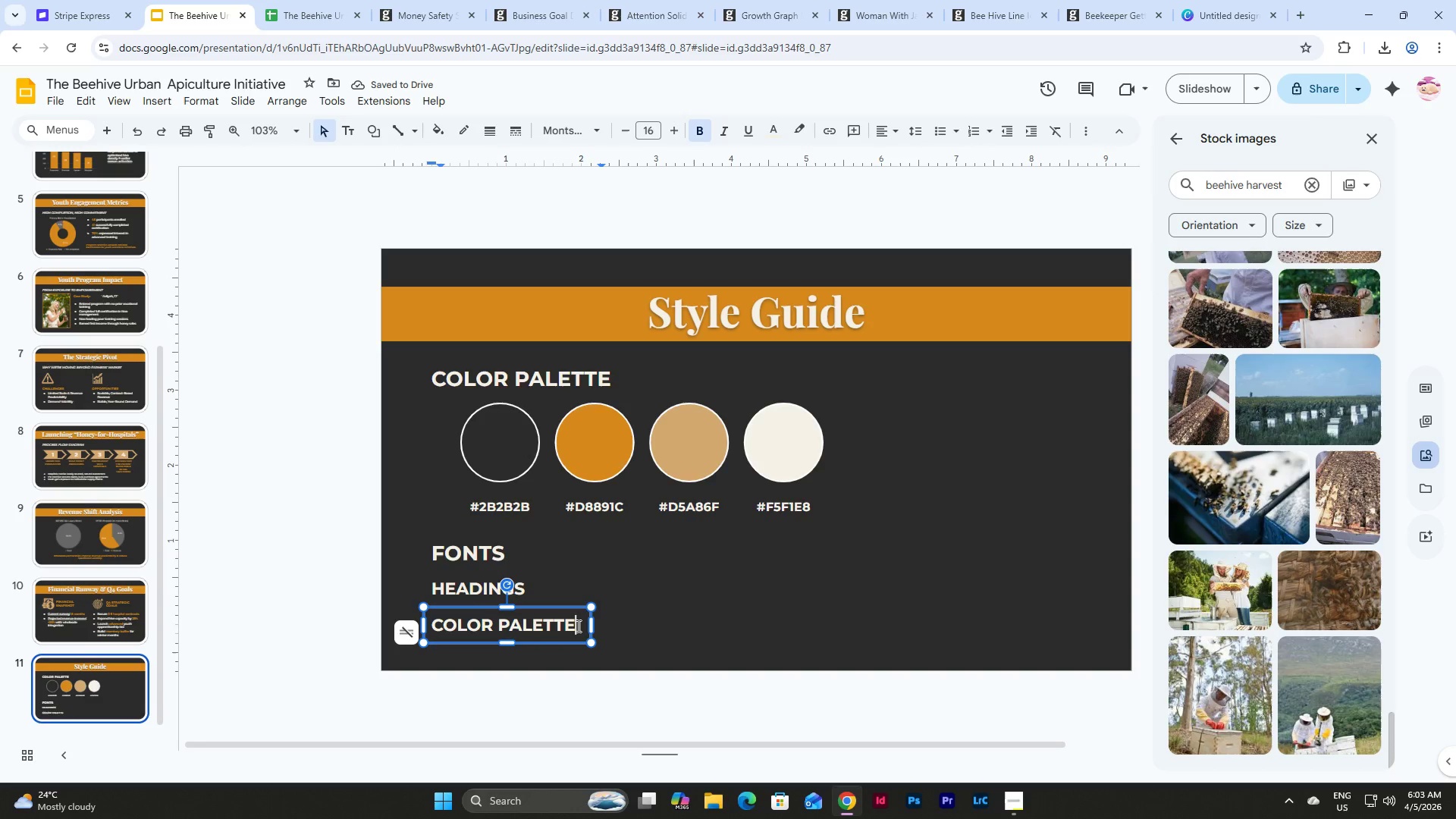 
left_click_drag(start_coordinate=[577, 626], to_coordinate=[432, 627])
 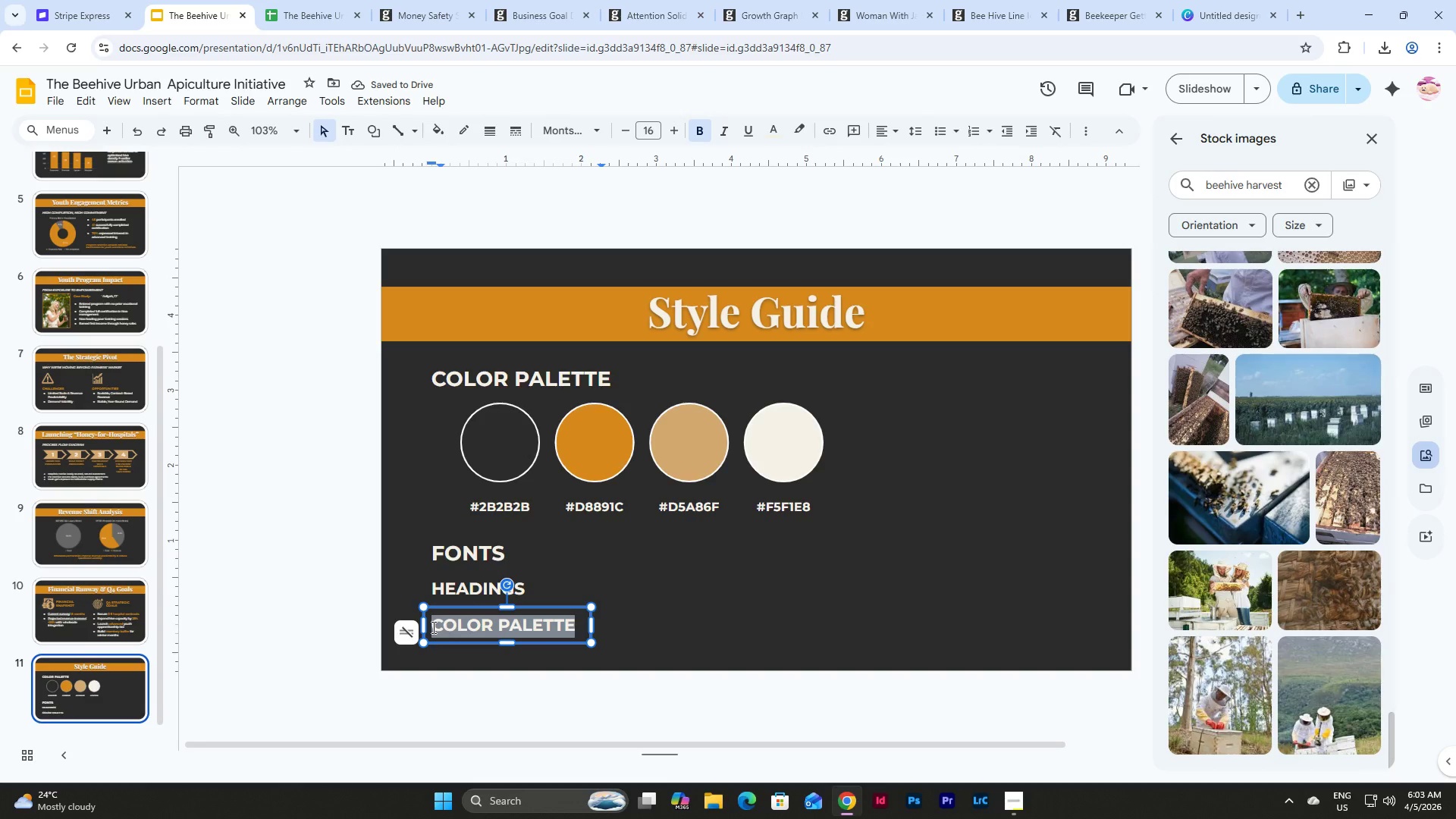 
type(BODY)
 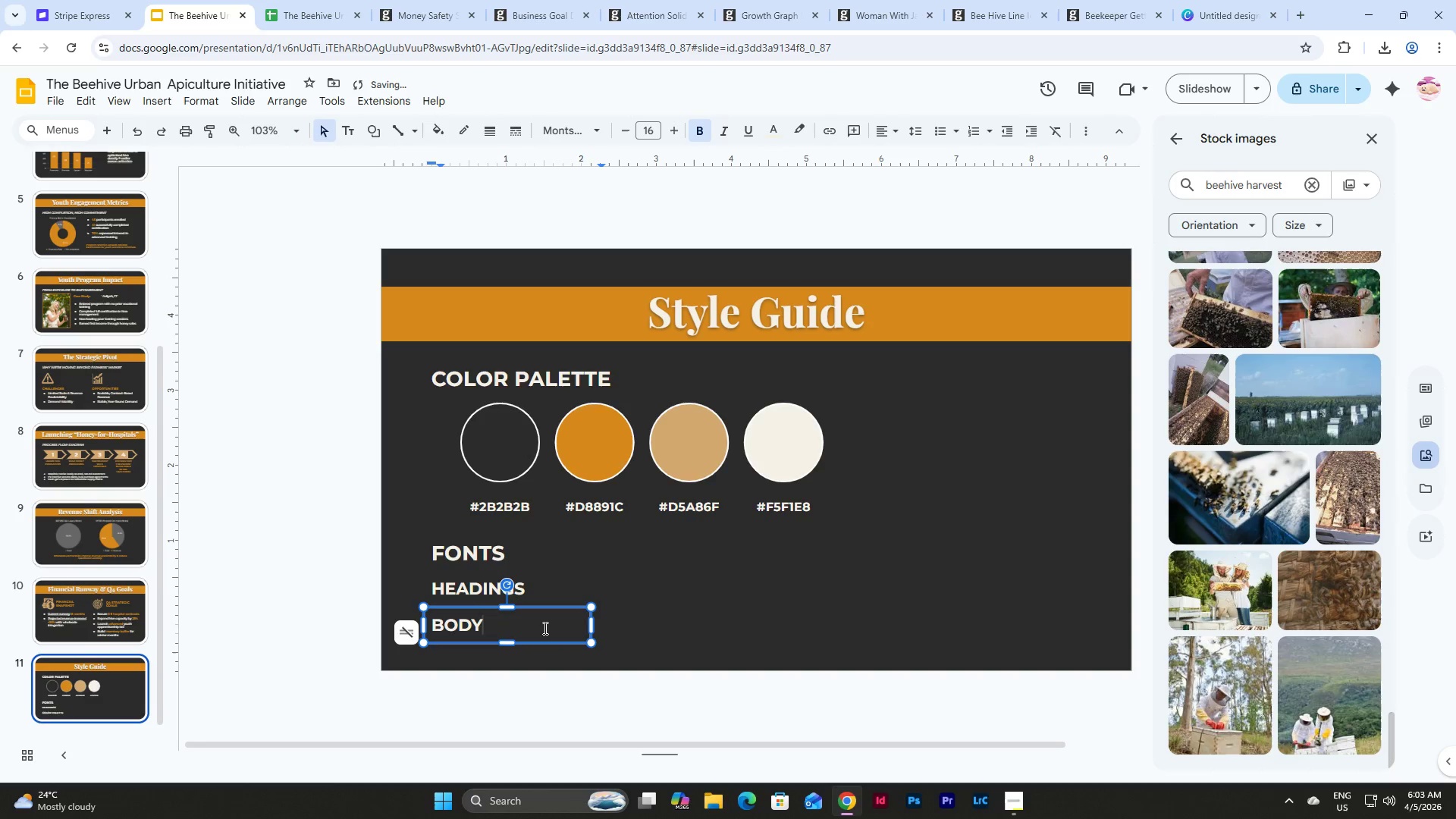 
left_click([712, 603])
 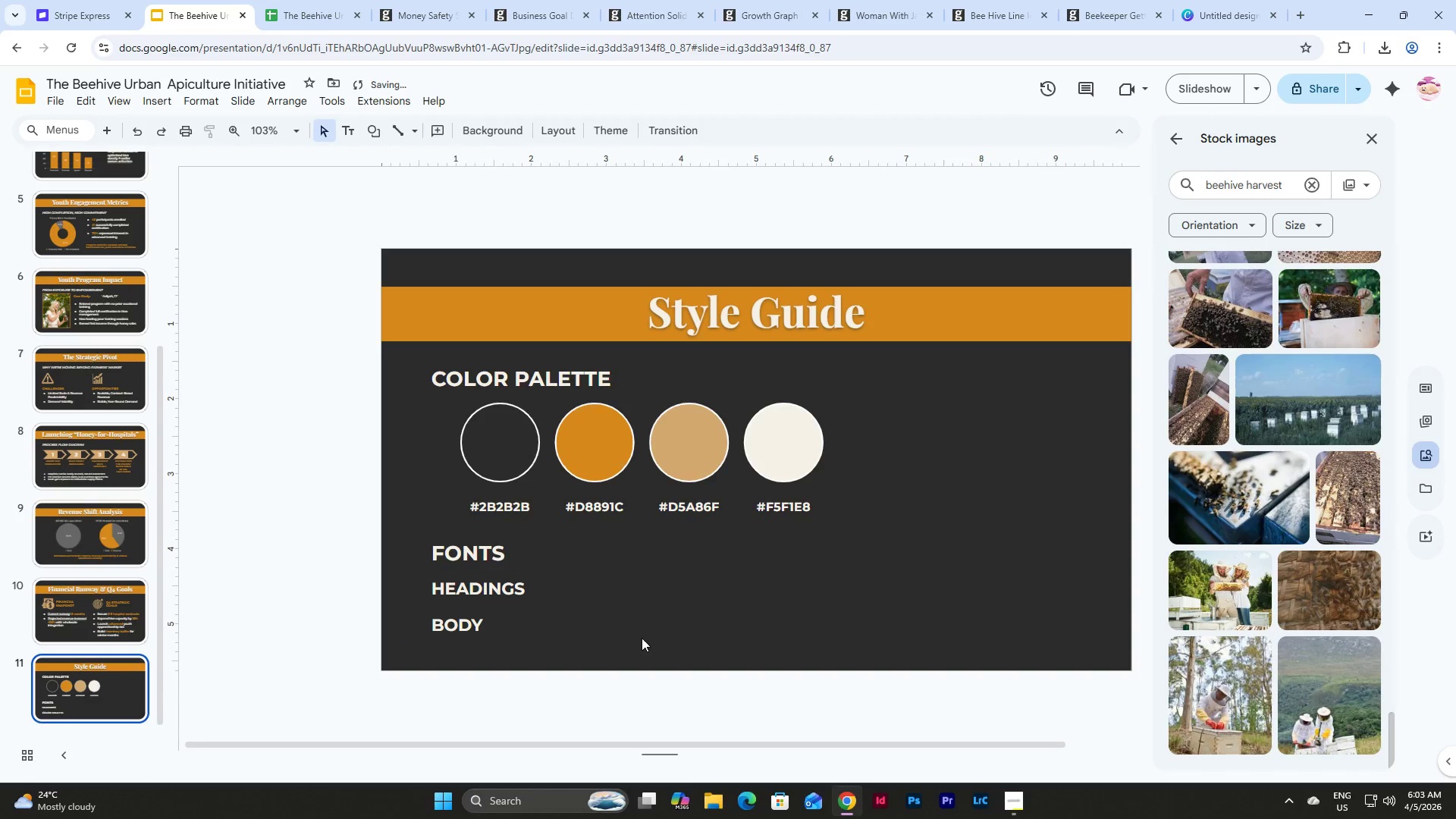 
left_click_drag(start_coordinate=[642, 638], to_coordinate=[450, 583])
 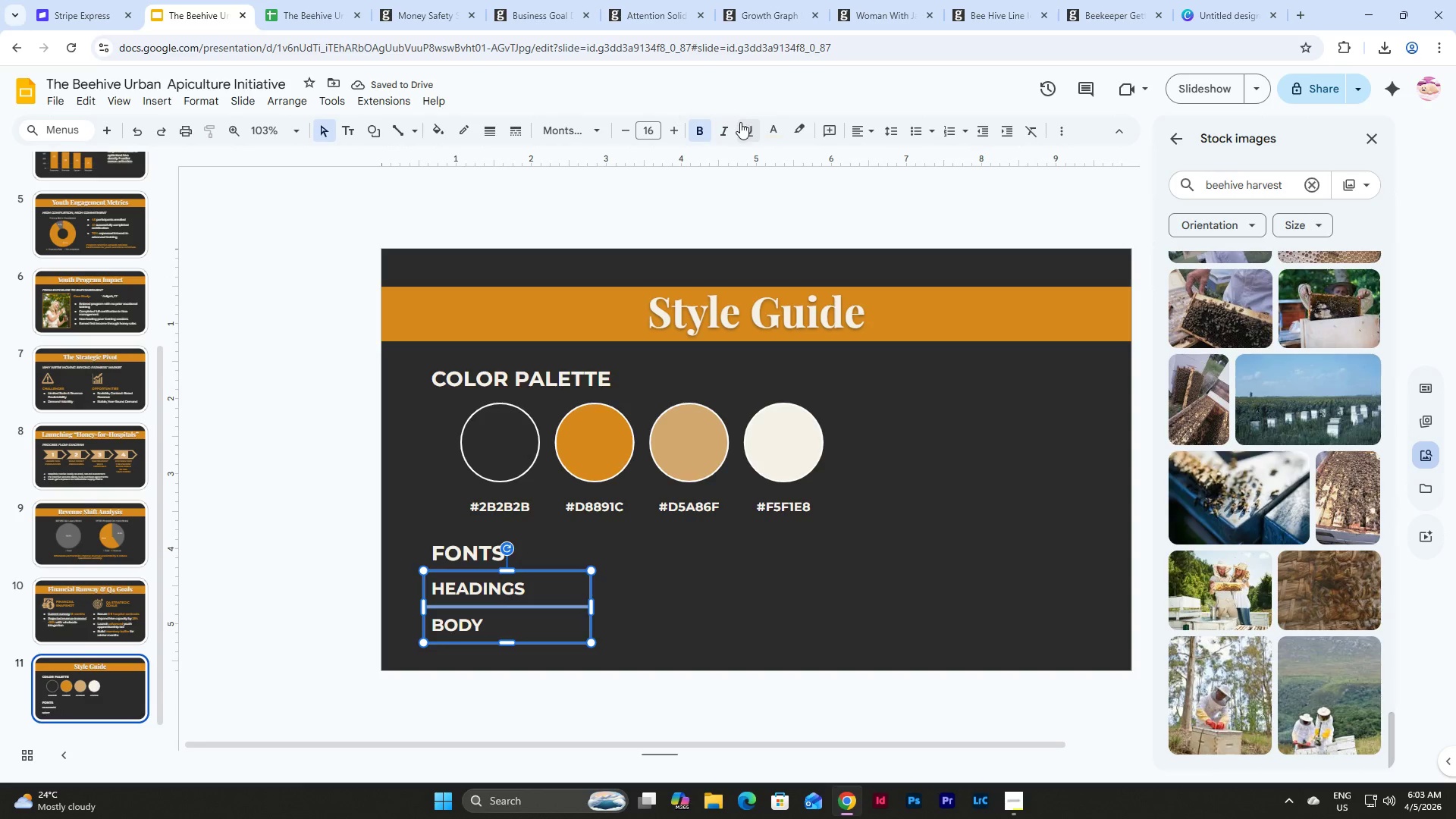 
left_click([726, 131])
 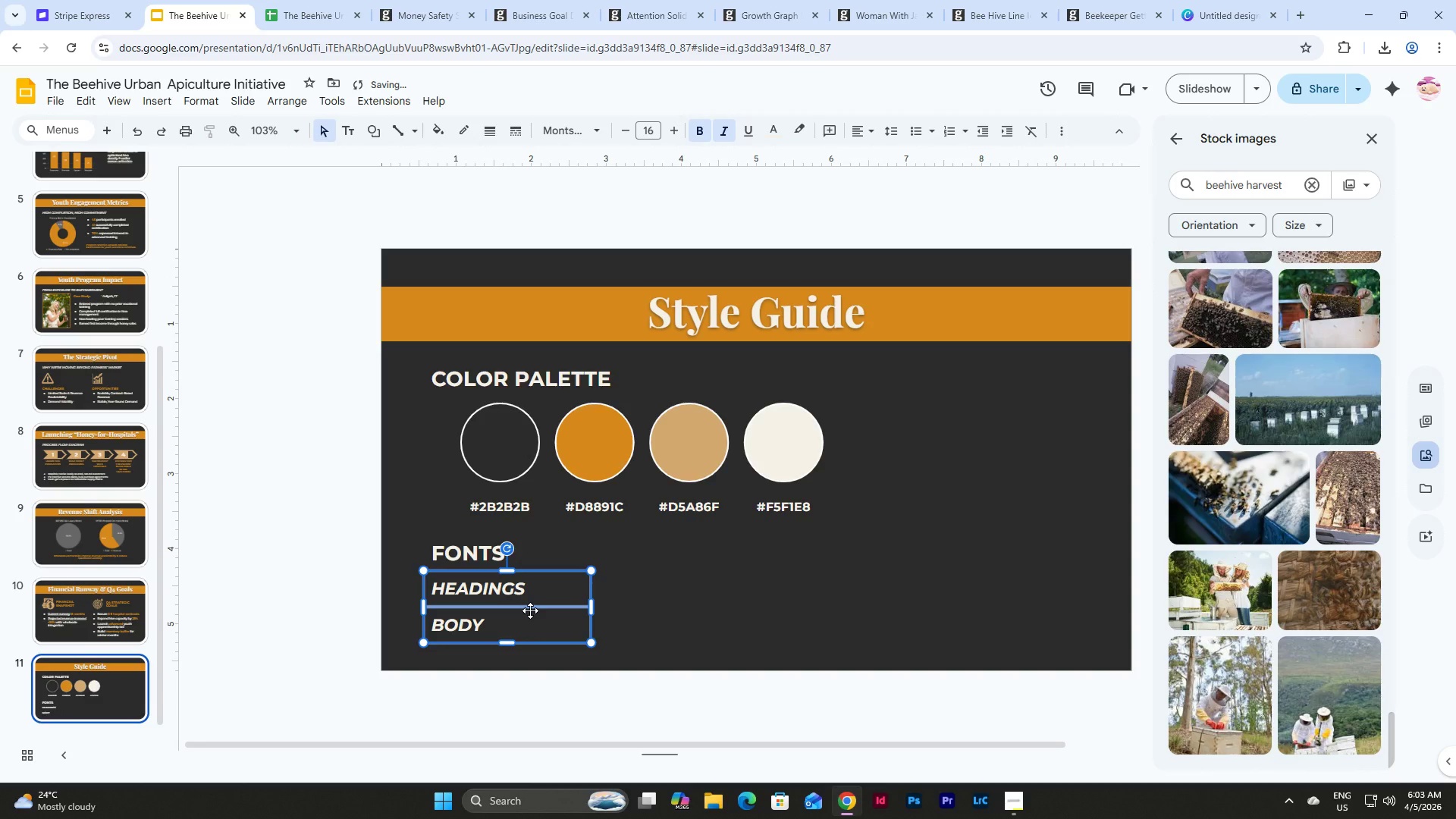 
left_click_drag(start_coordinate=[530, 610], to_coordinate=[566, 610])
 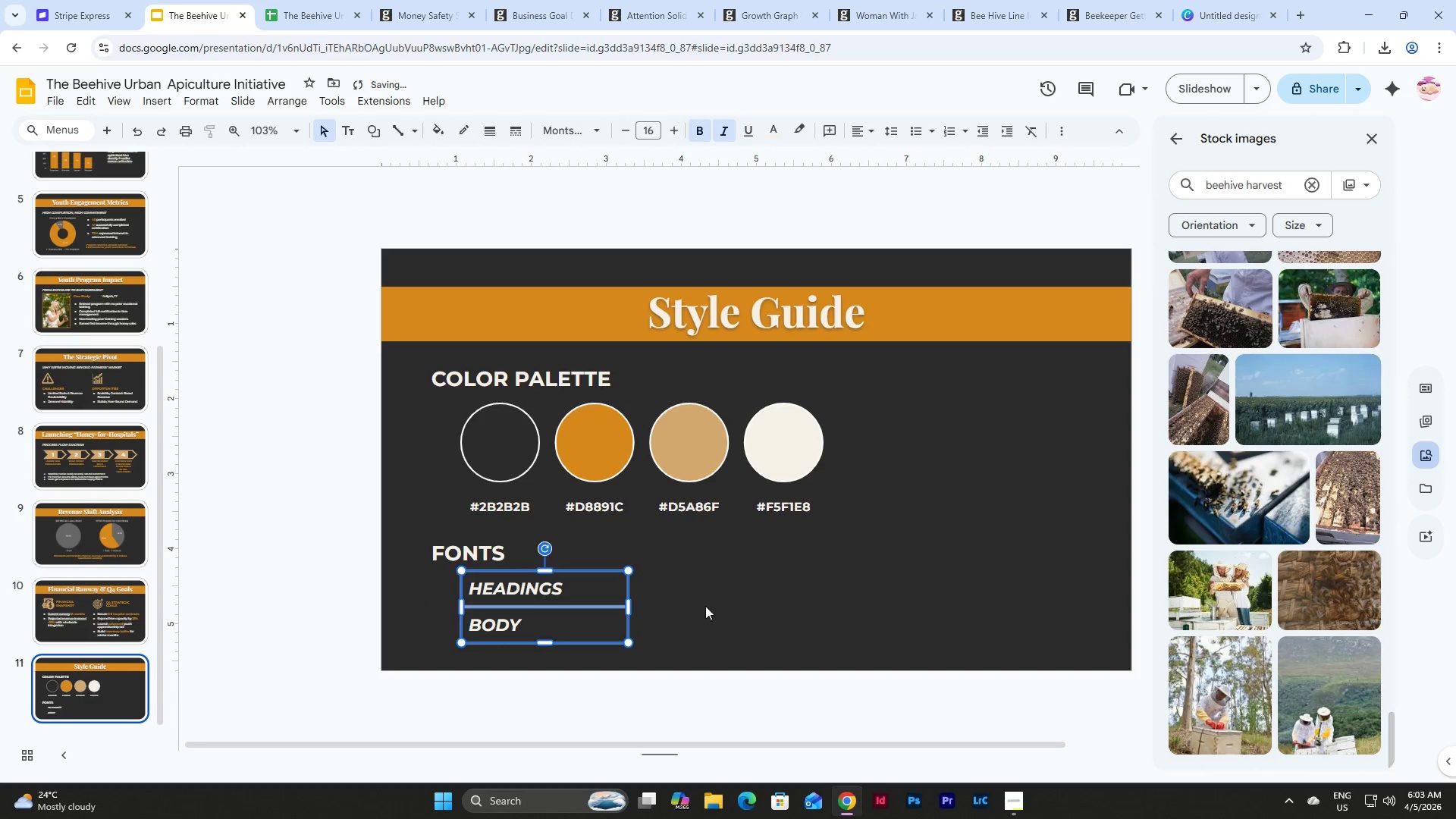 
left_click([705, 606])
 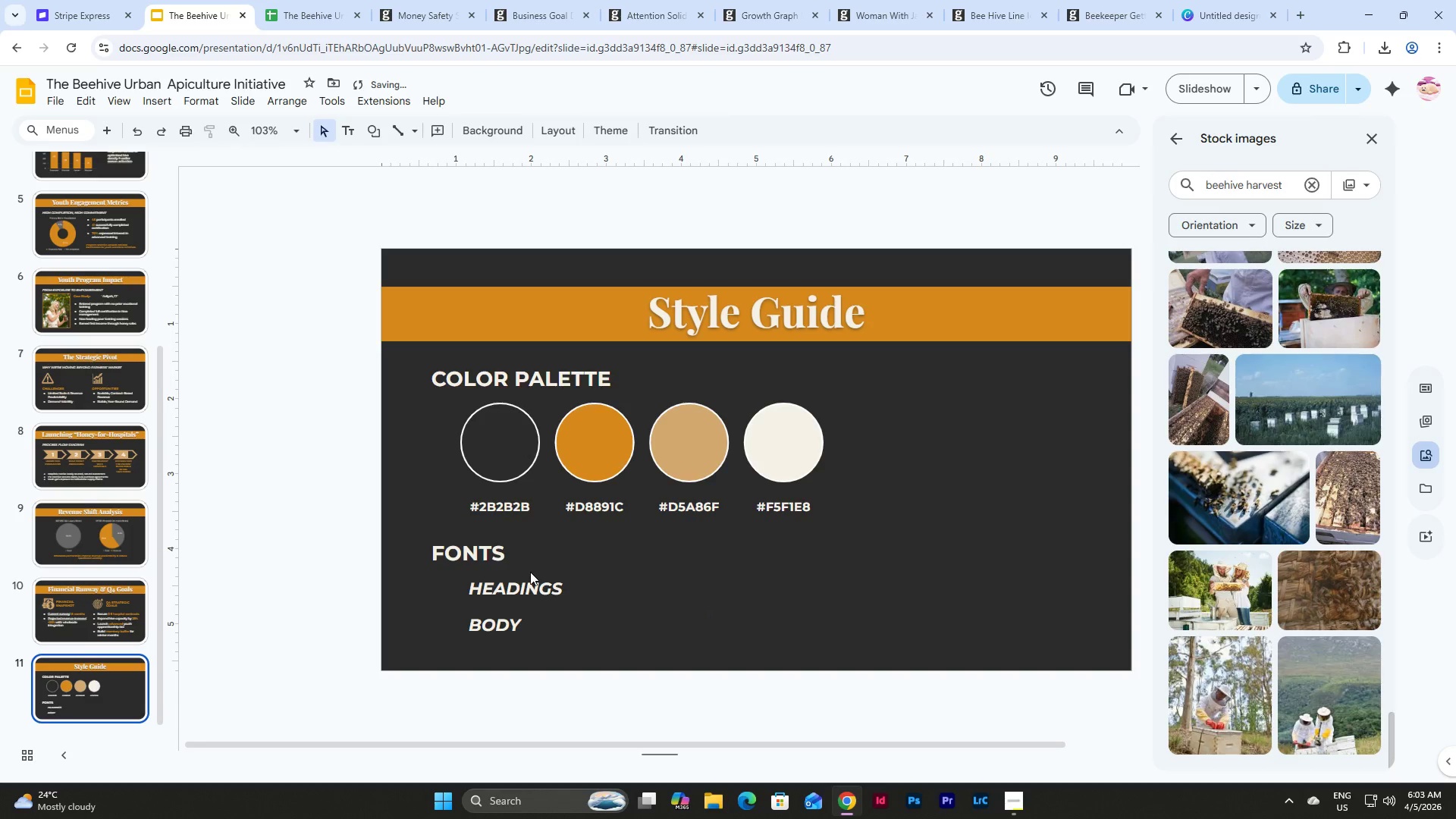 
left_click([530, 572])
 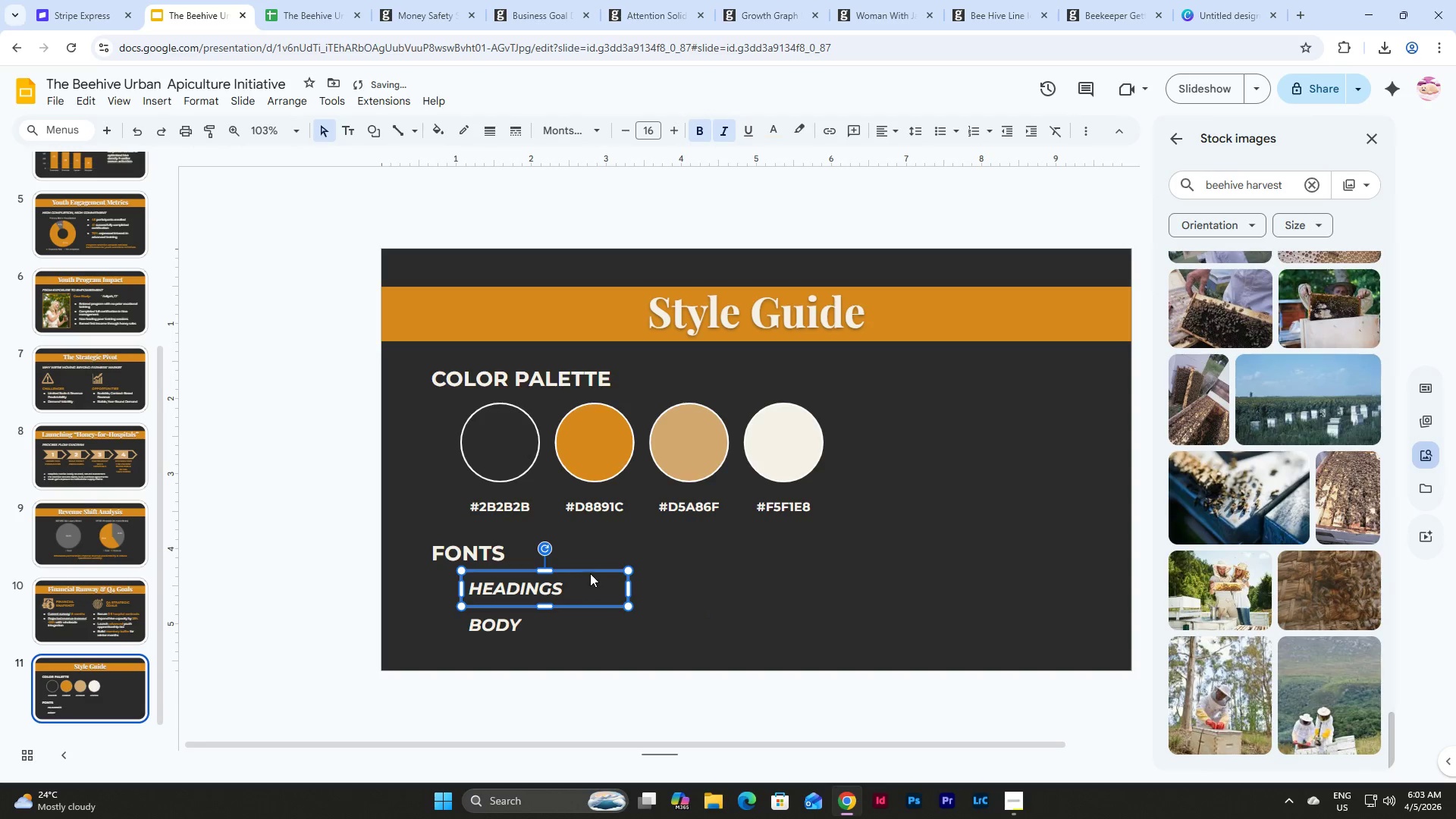 
left_click([592, 567])
 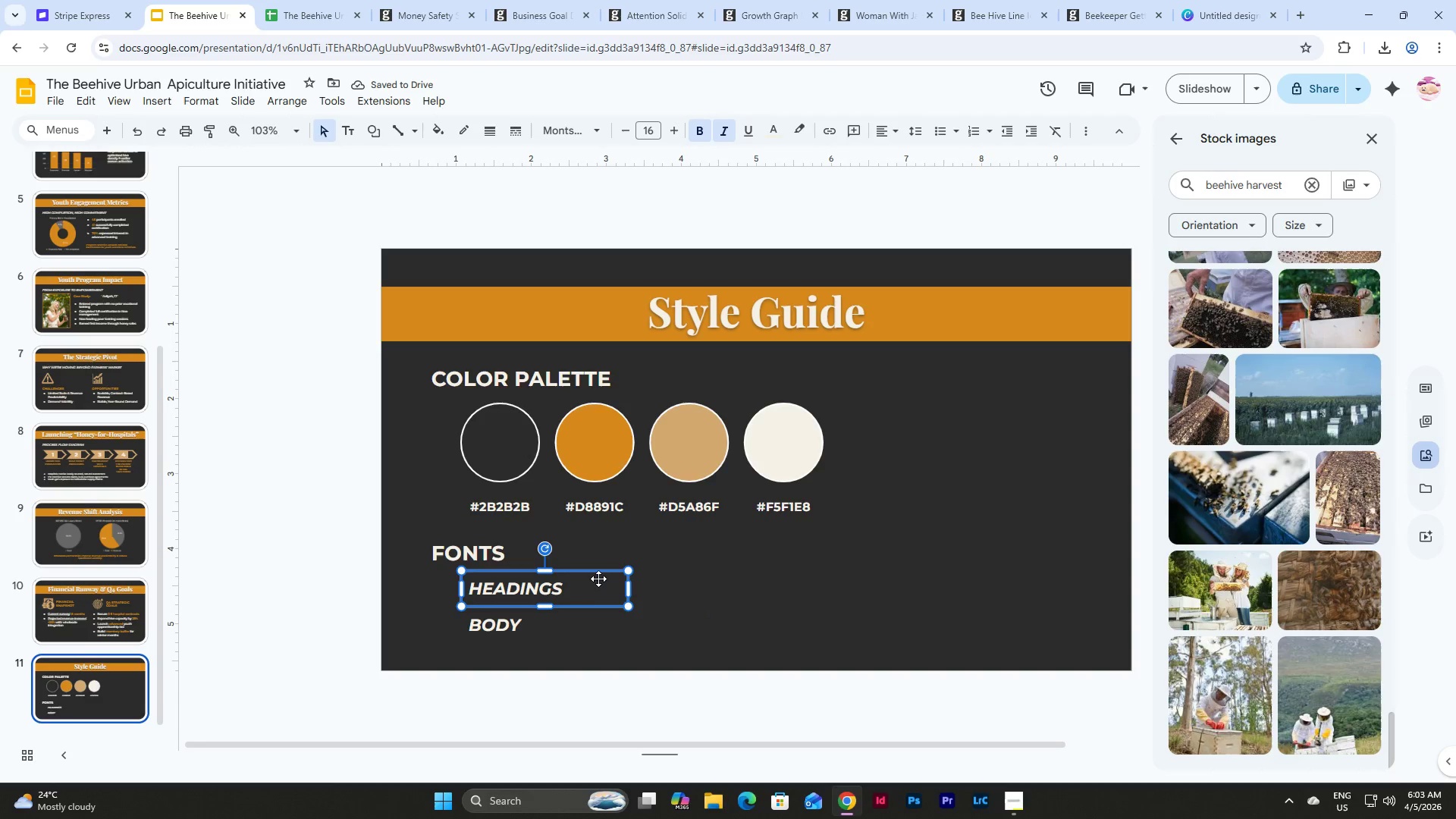 
hold_key(key=ControlLeft, duration=1.5)
 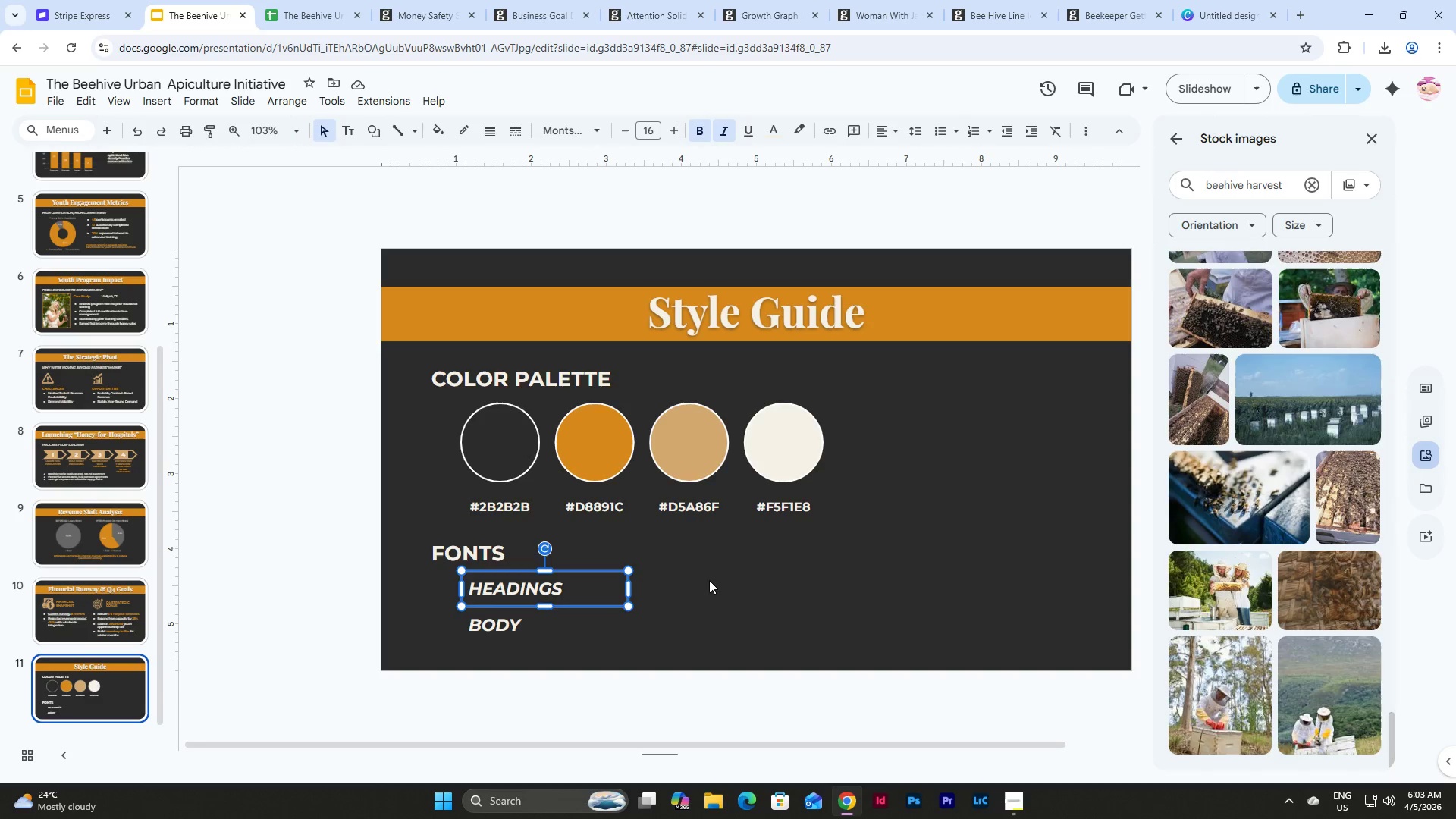 
key(Control+C)
 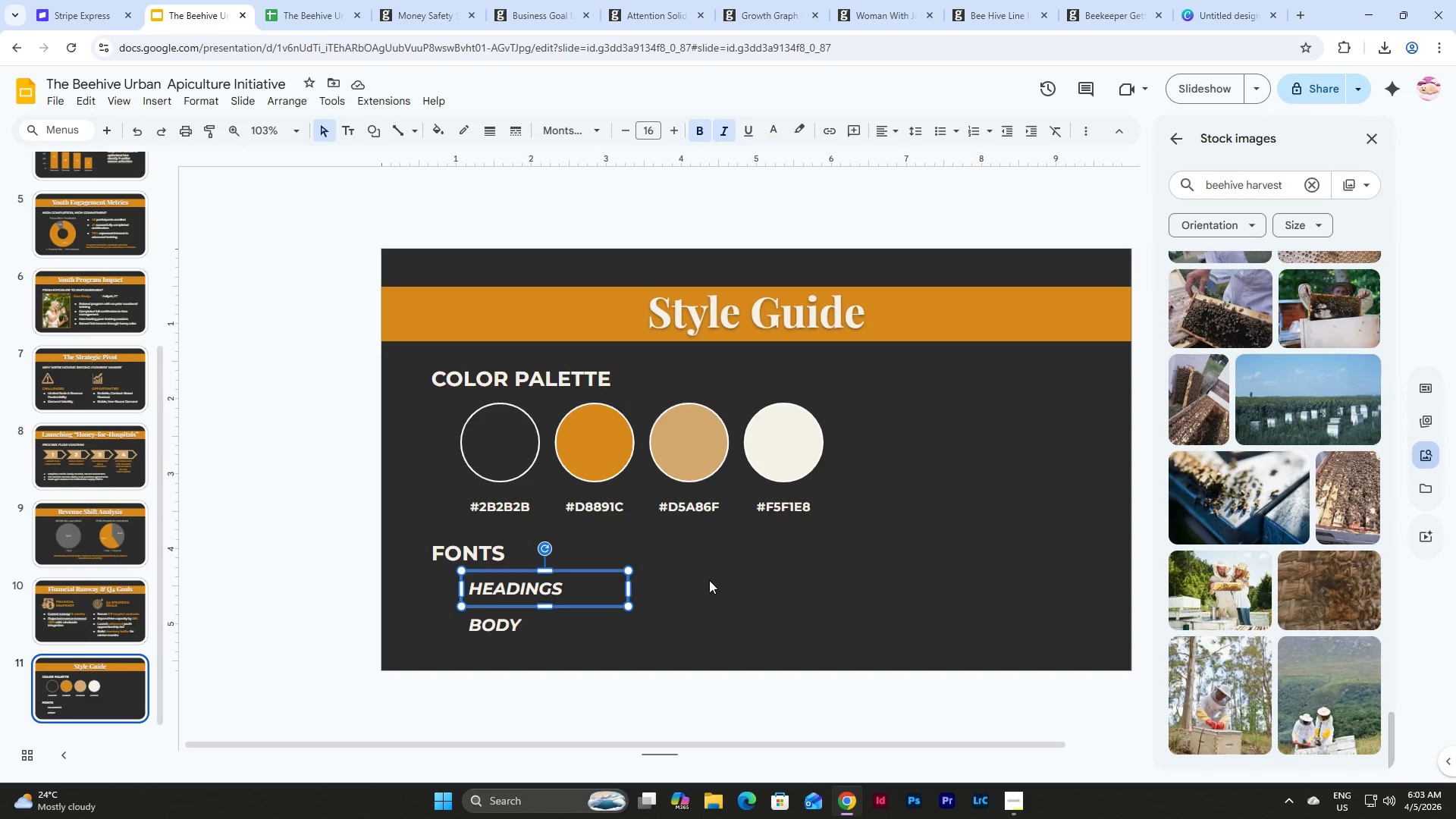 
left_click([703, 579])
 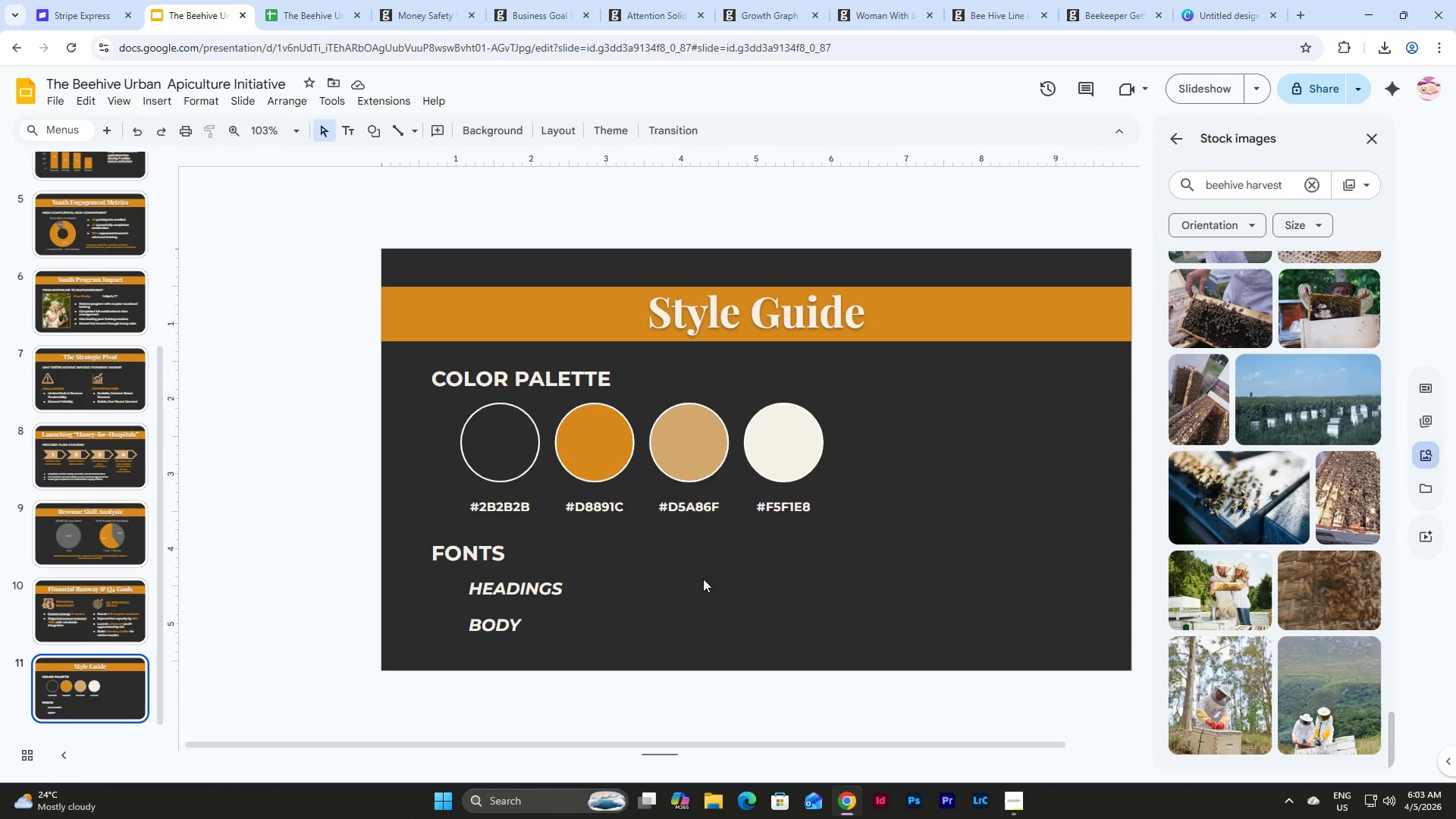 
key(Control+V)
 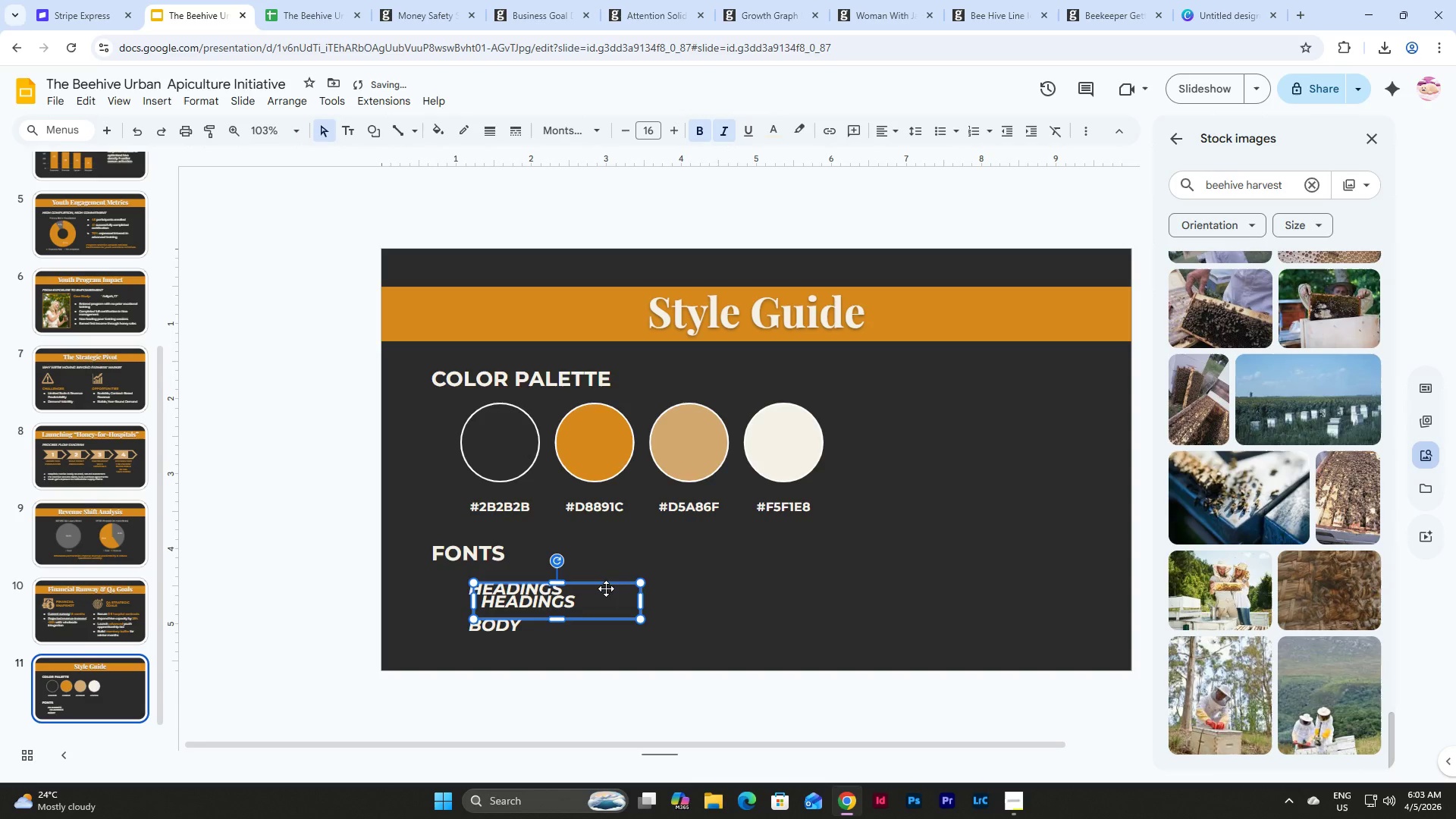 
left_click_drag(start_coordinate=[606, 588], to_coordinate=[781, 585])
 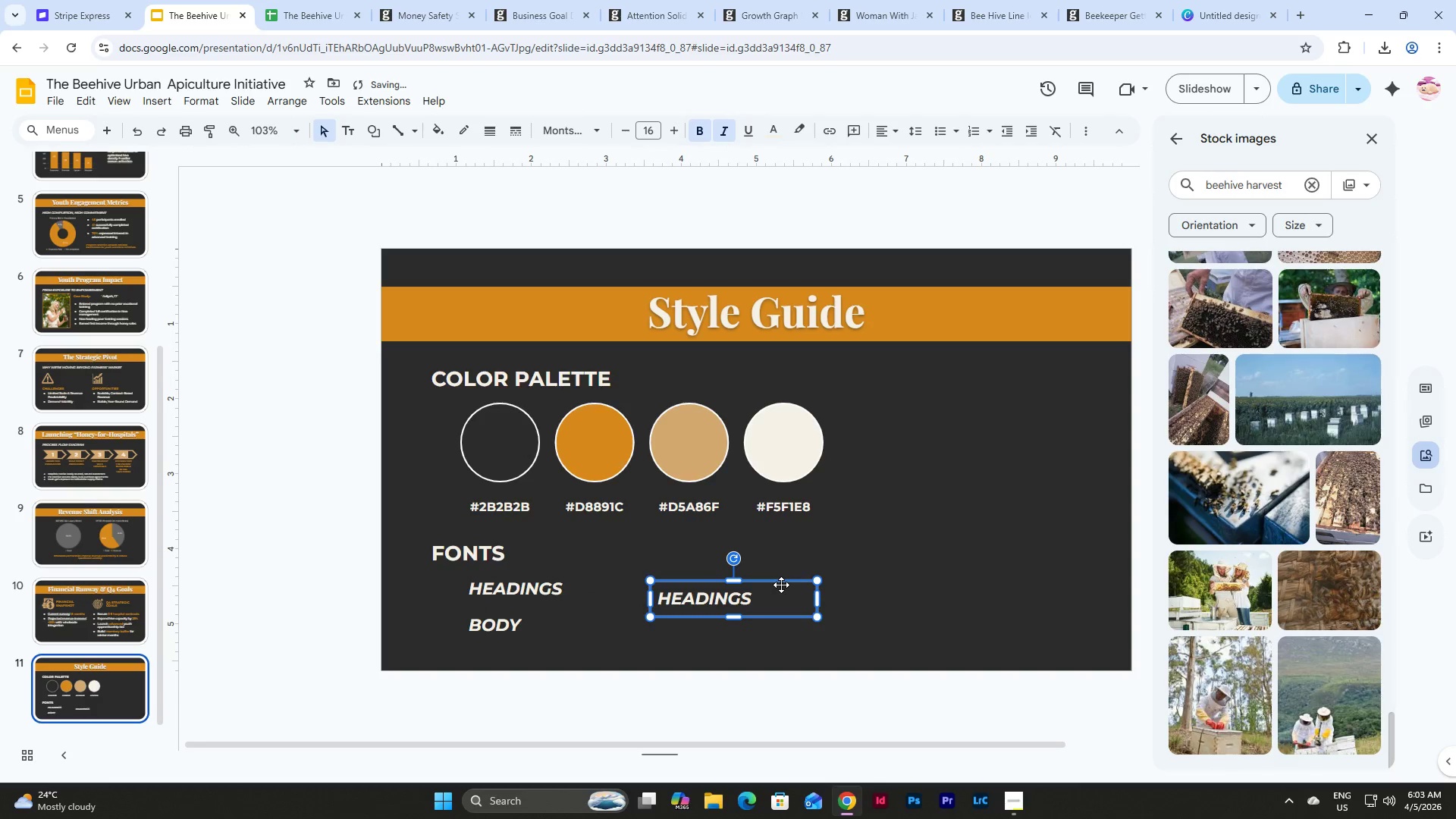 
left_click([781, 585])
 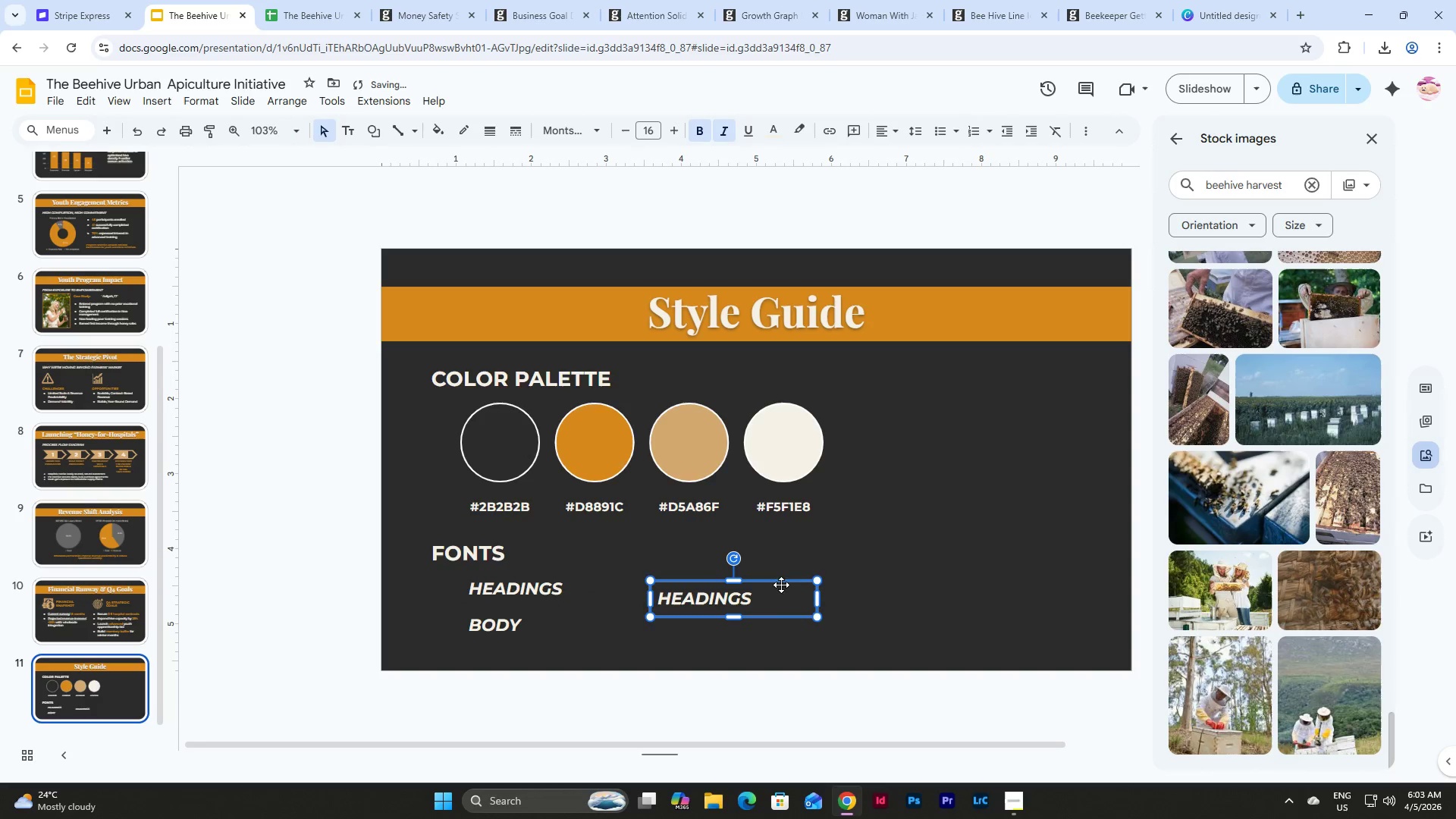 
left_click_drag(start_coordinate=[781, 585], to_coordinate=[765, 578])
 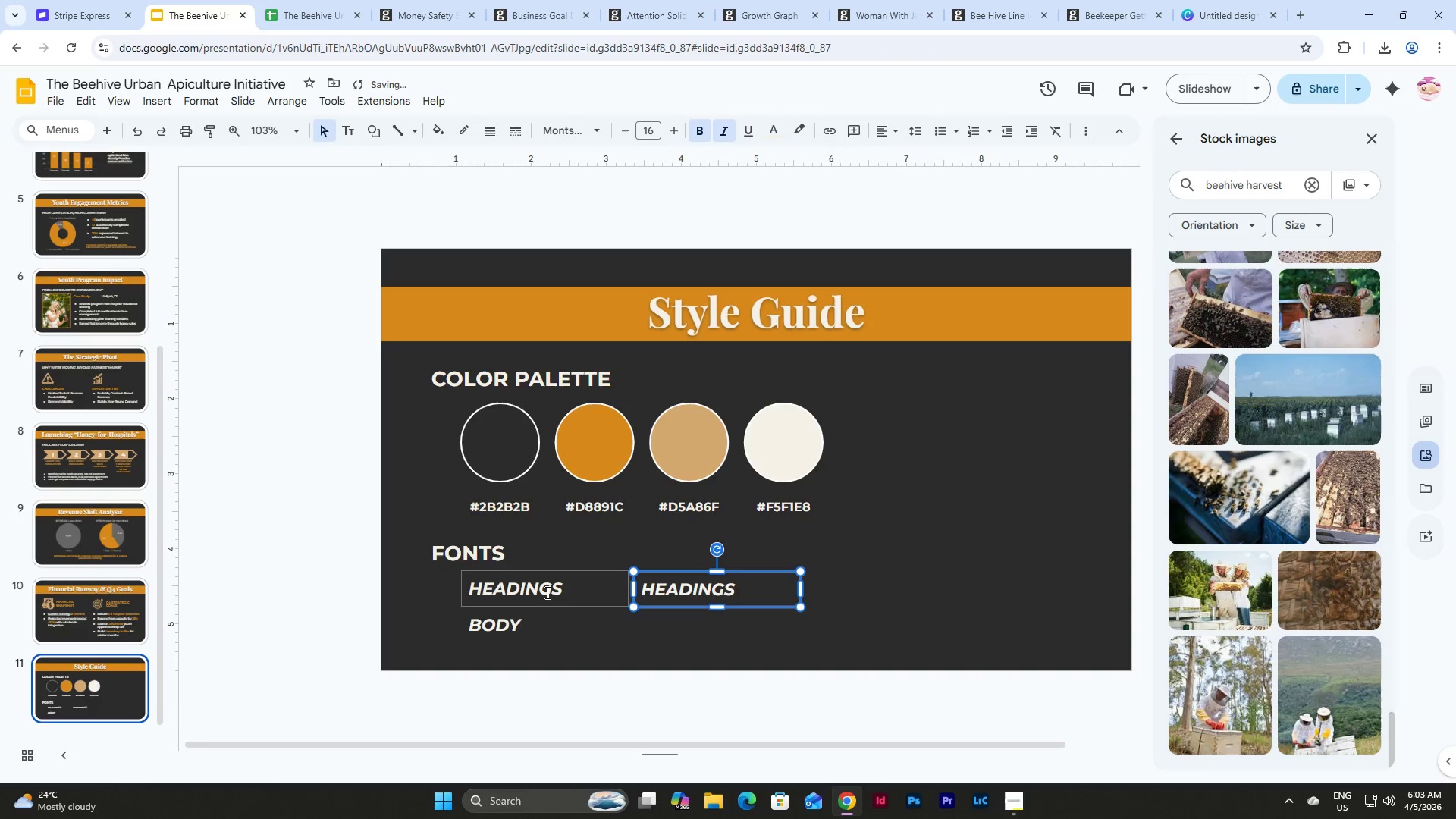 
left_click([546, 592])
 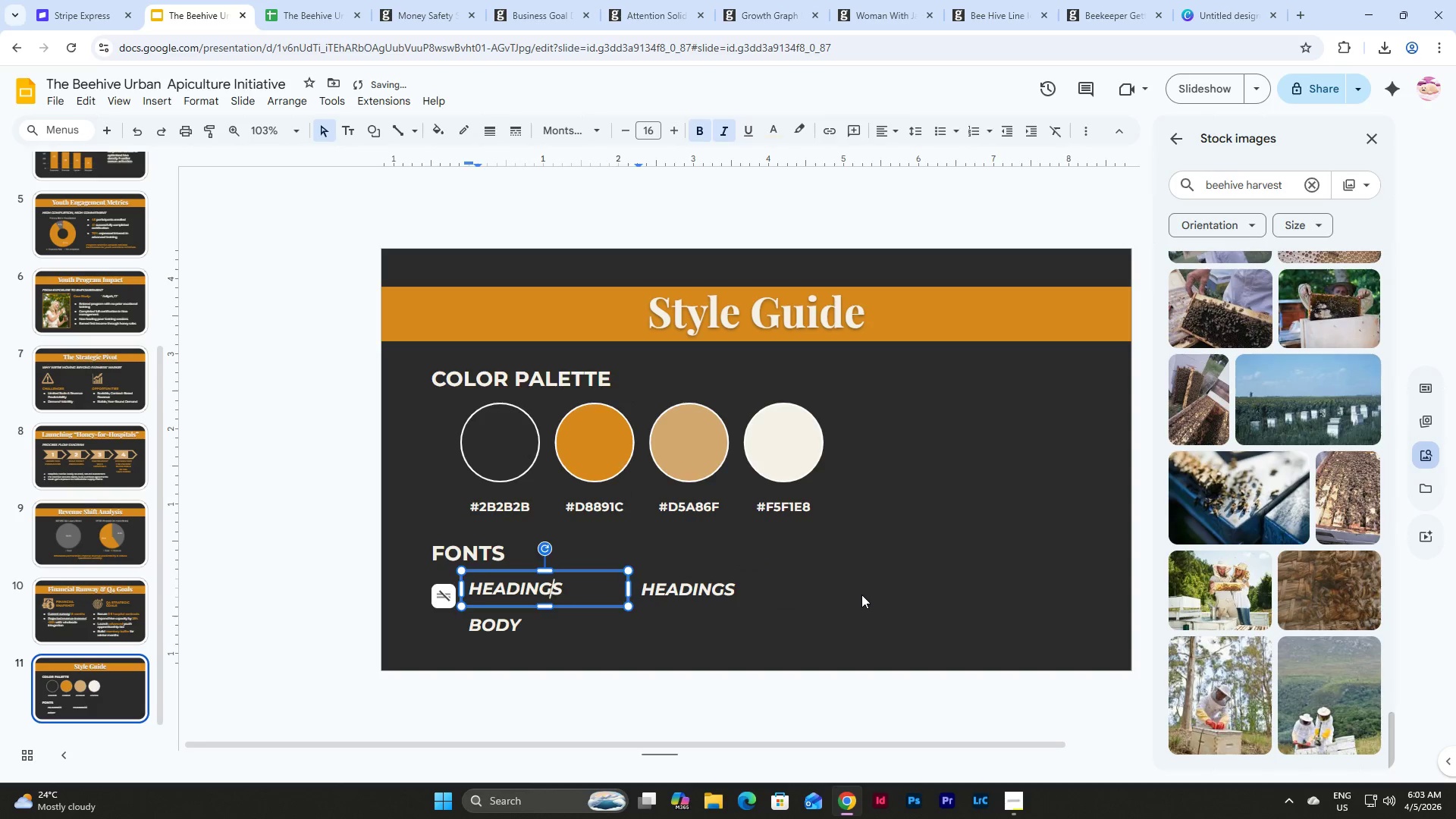 
left_click_drag(start_coordinate=[861, 595], to_coordinate=[579, 583])
 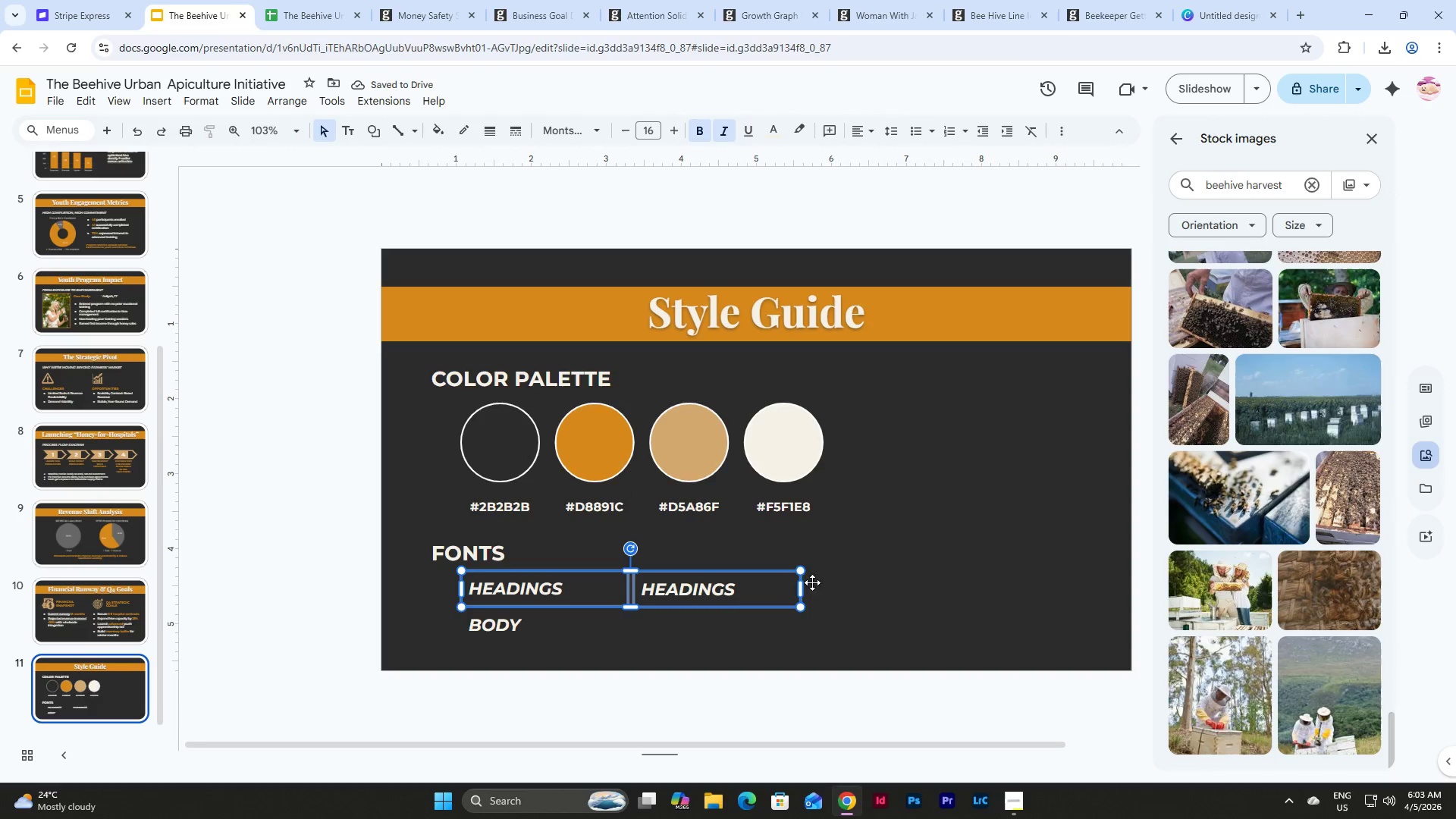 
left_click([834, 573])
 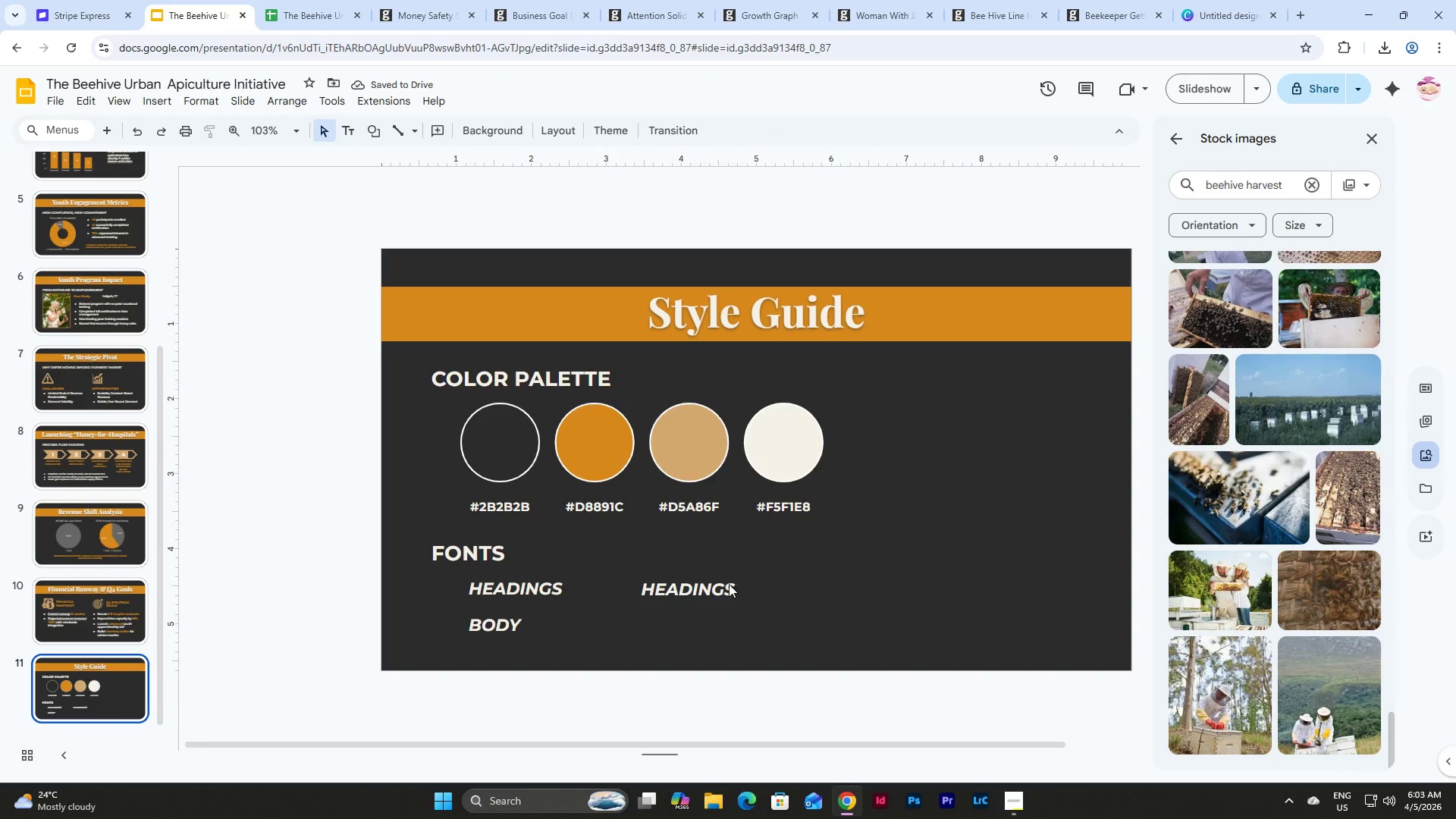 
left_click([708, 588])
 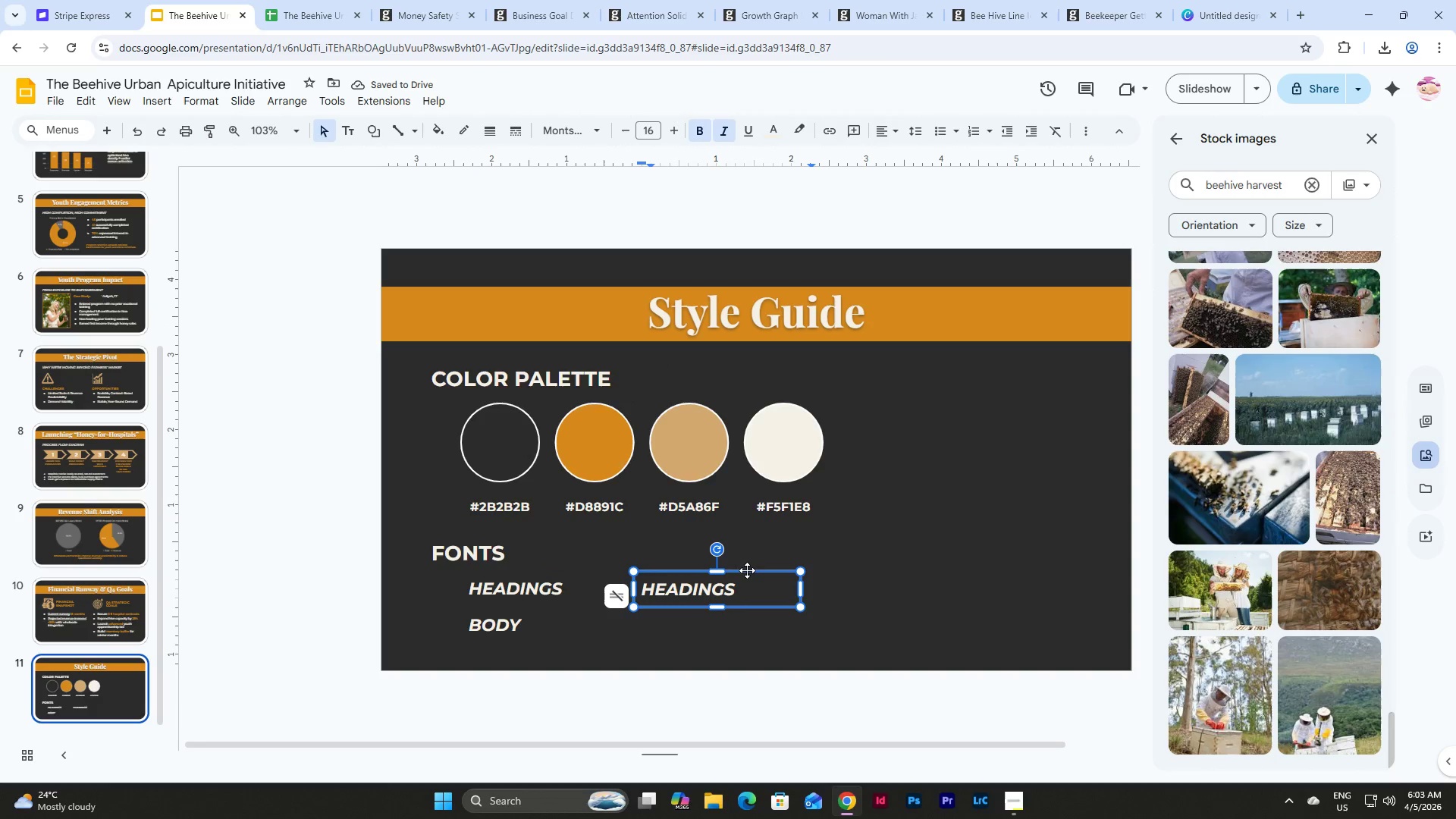 
left_click([747, 571])
 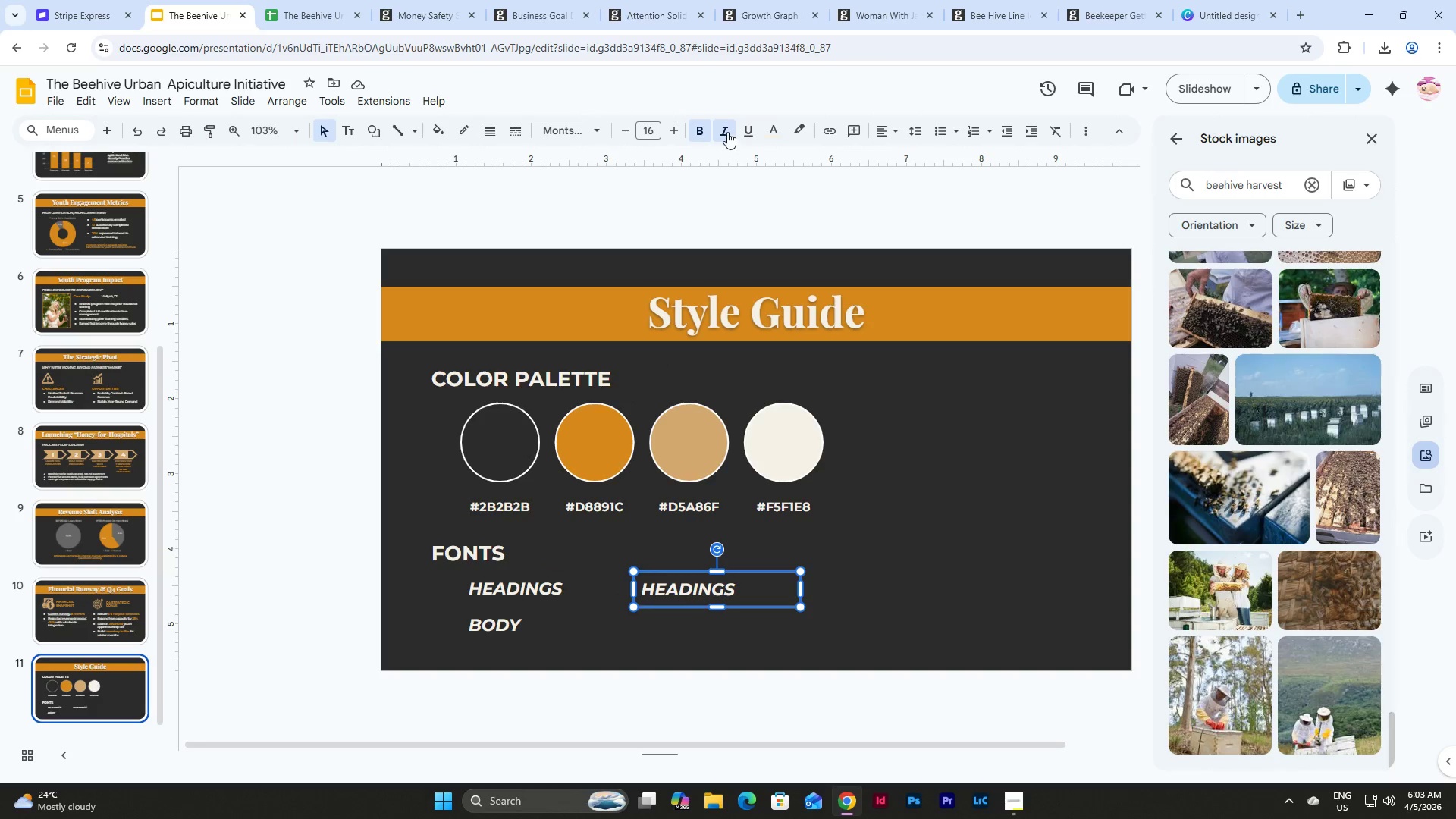 
left_click([726, 132])
 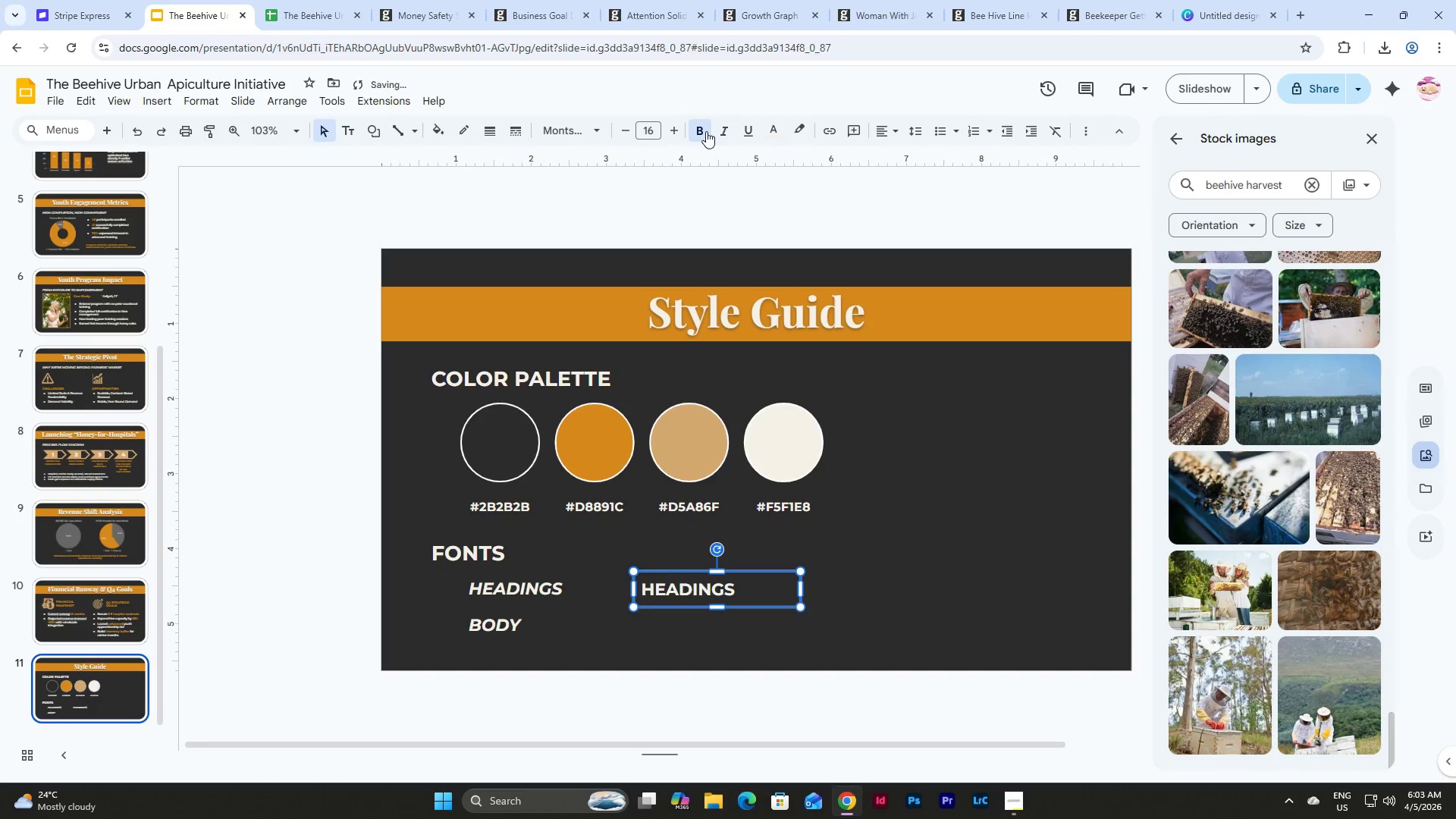 
left_click([703, 131])
 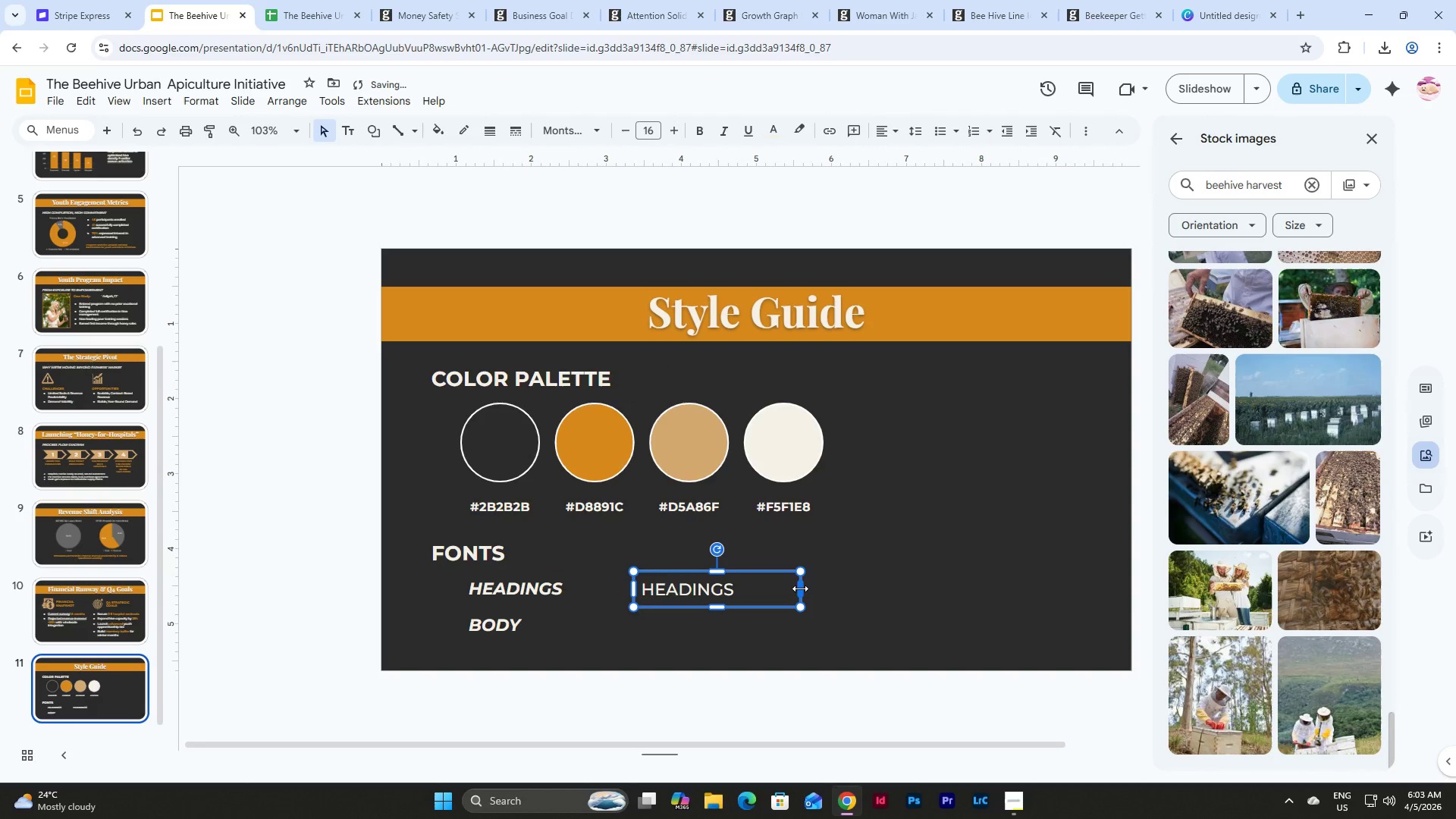 
left_click_drag(start_coordinate=[800, 588], to_coordinate=[843, 599])
 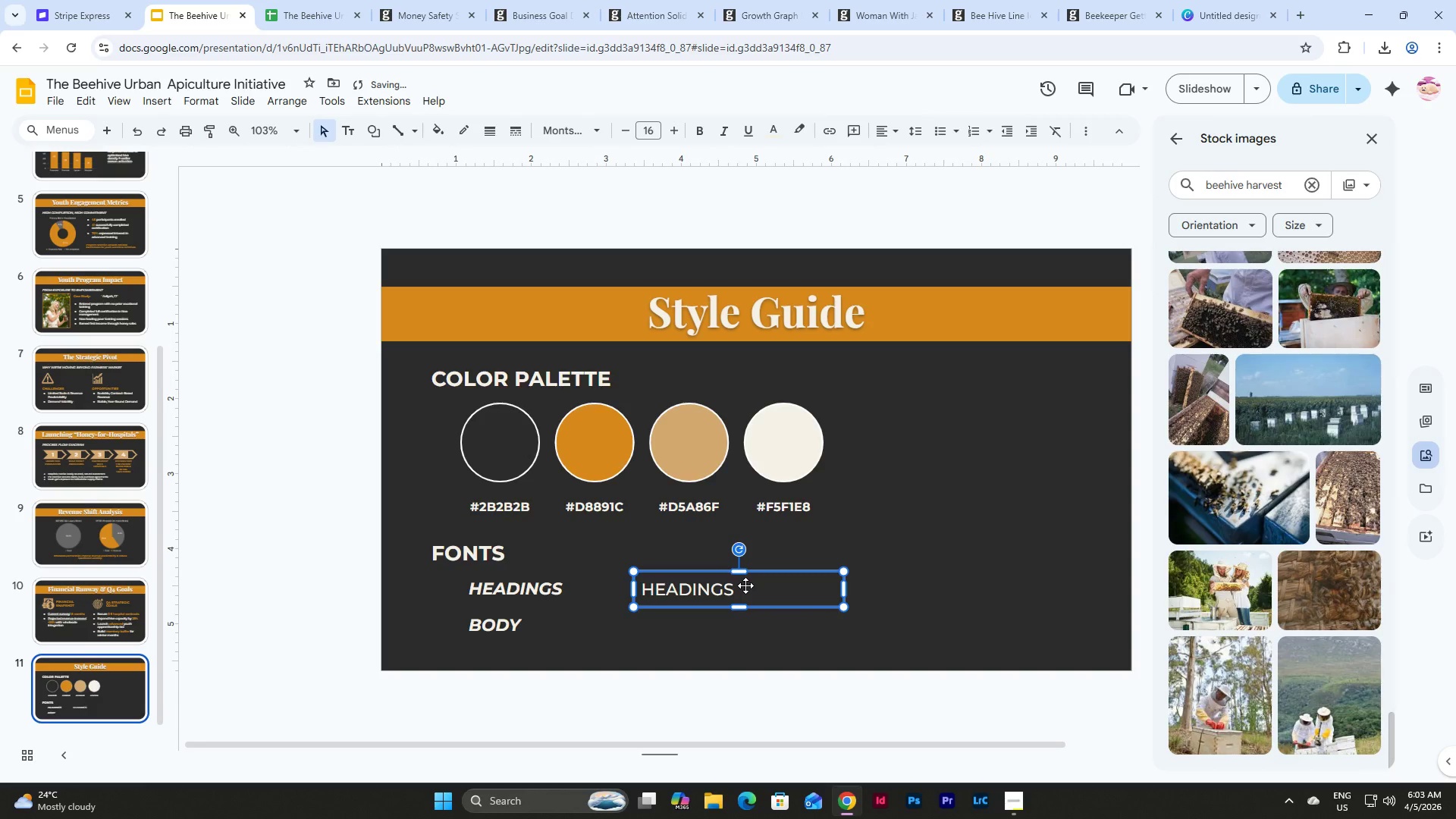 
double_click([745, 585])
 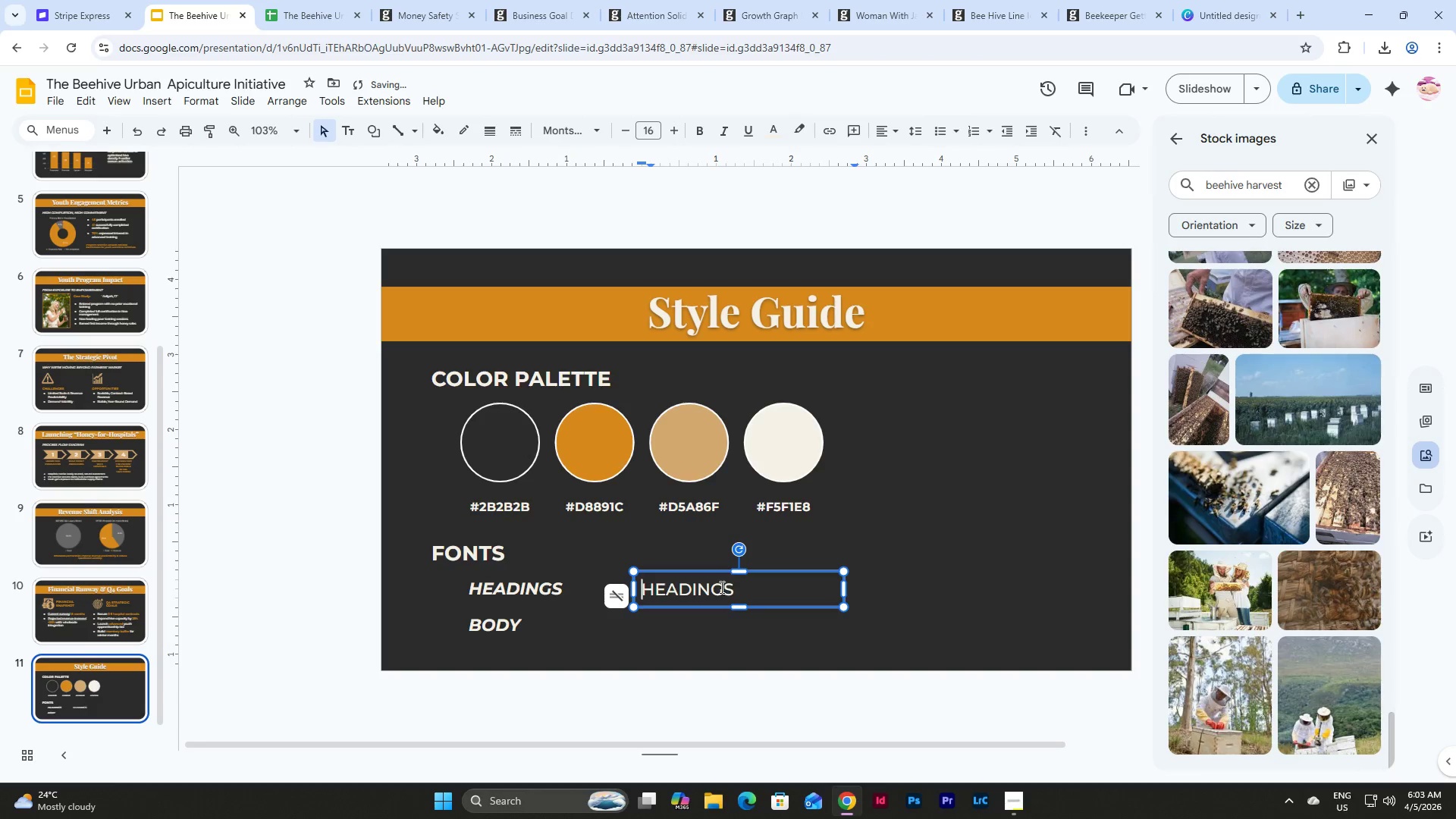 
left_click([720, 587])
 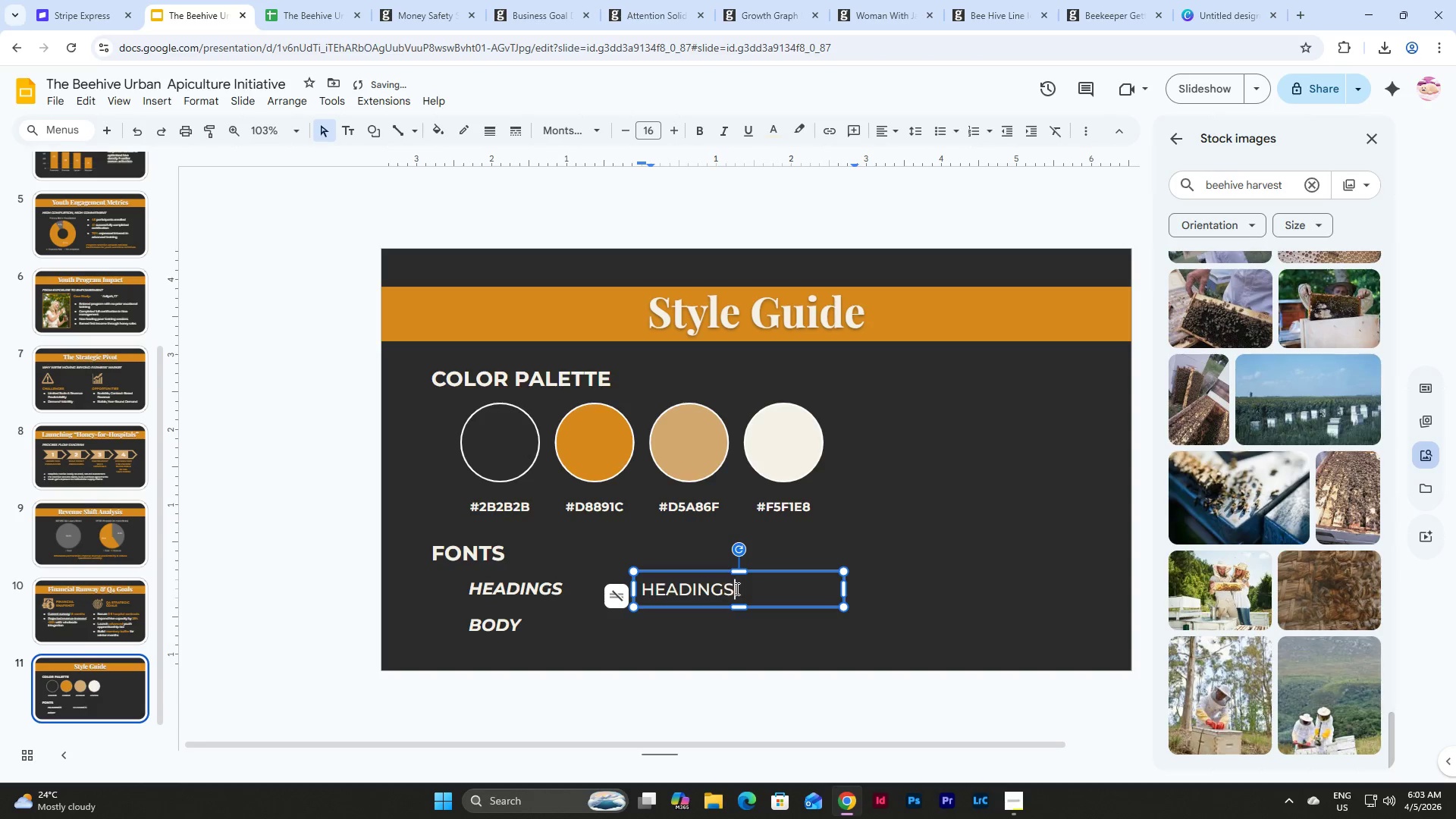 
left_click_drag(start_coordinate=[736, 588], to_coordinate=[549, 576])
 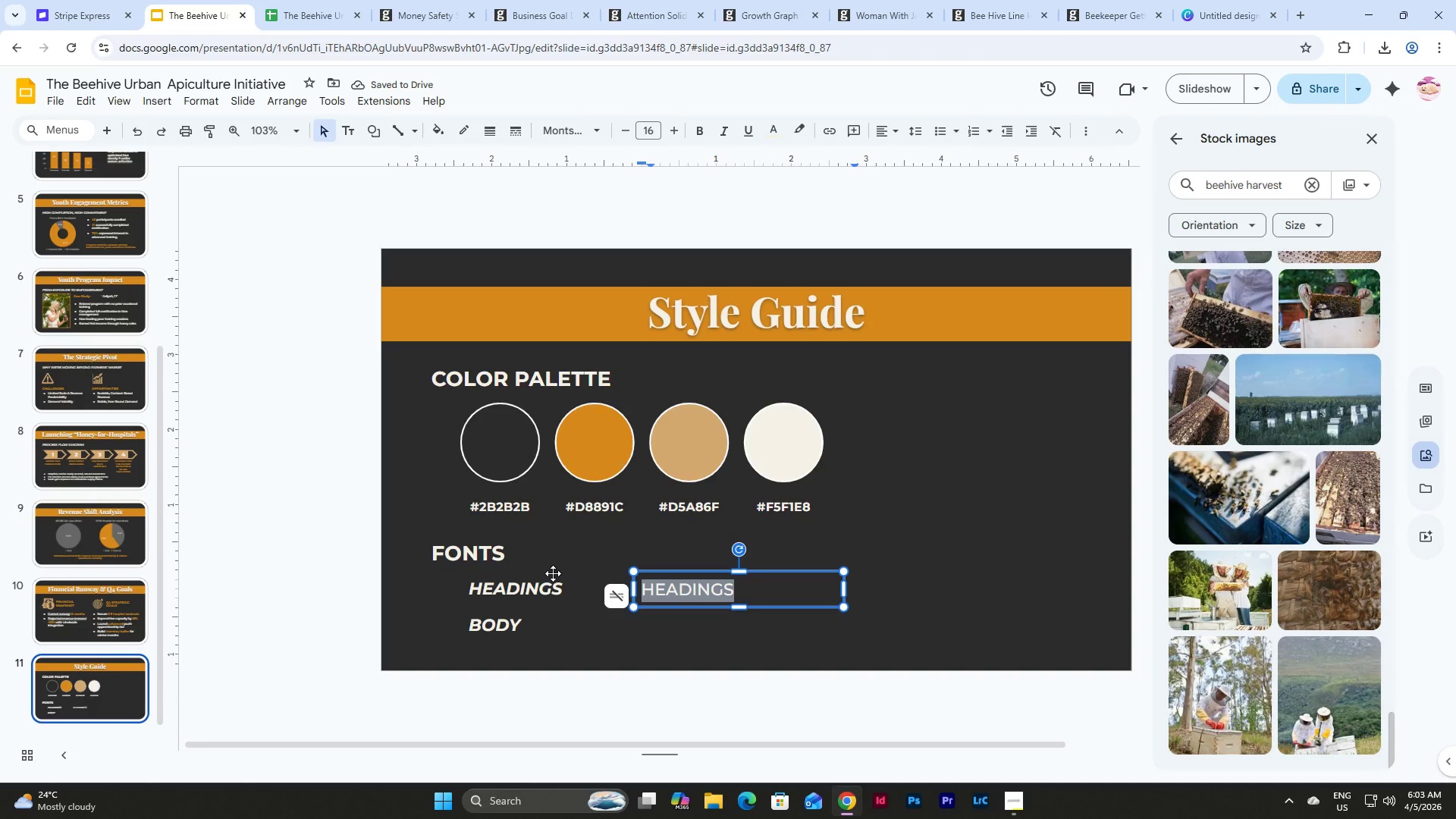 
type(Playfair Disp;)
key(Backspace)
type(lay)
 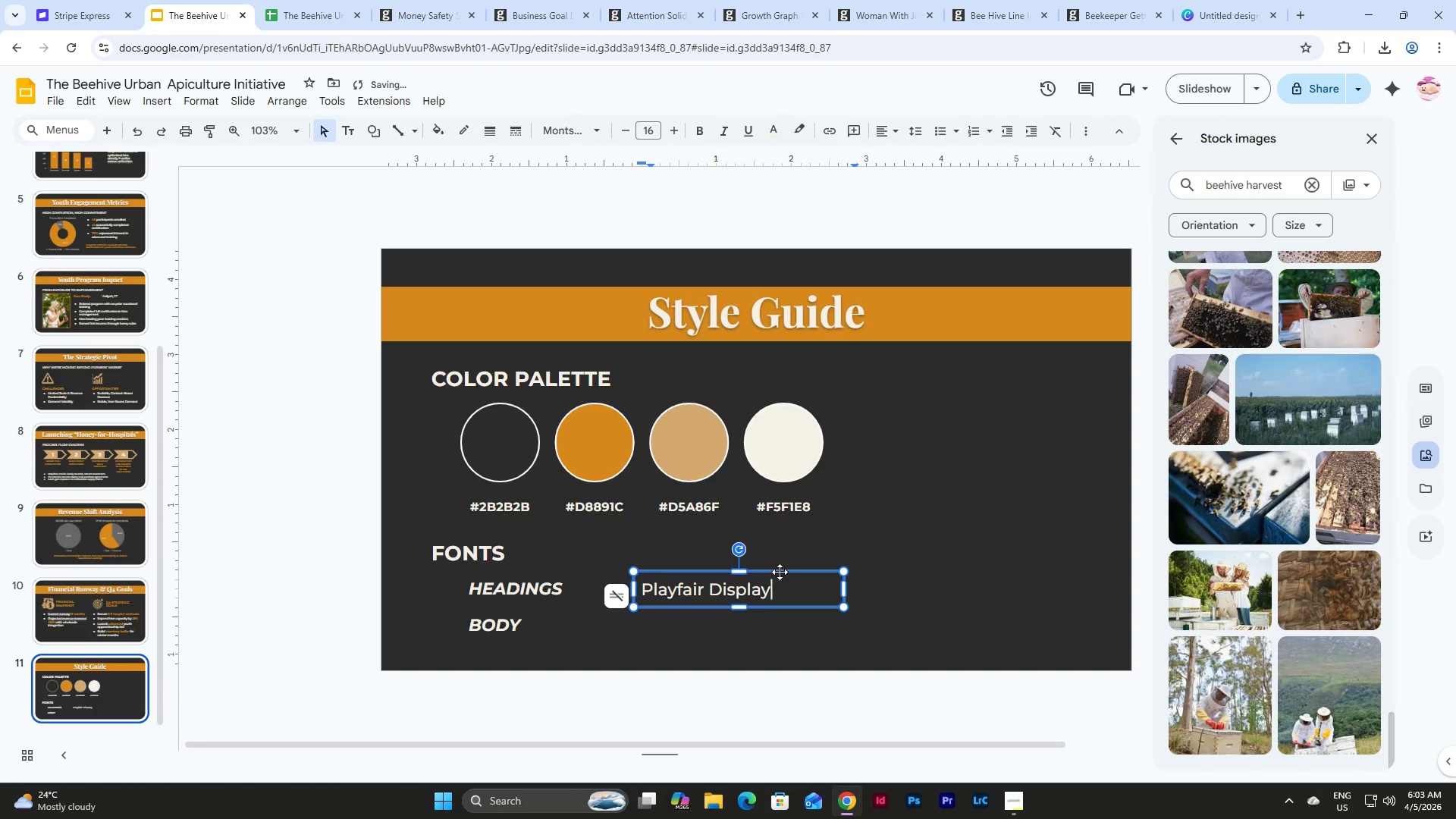 
left_click_drag(start_coordinate=[778, 590], to_coordinate=[599, 582])
 